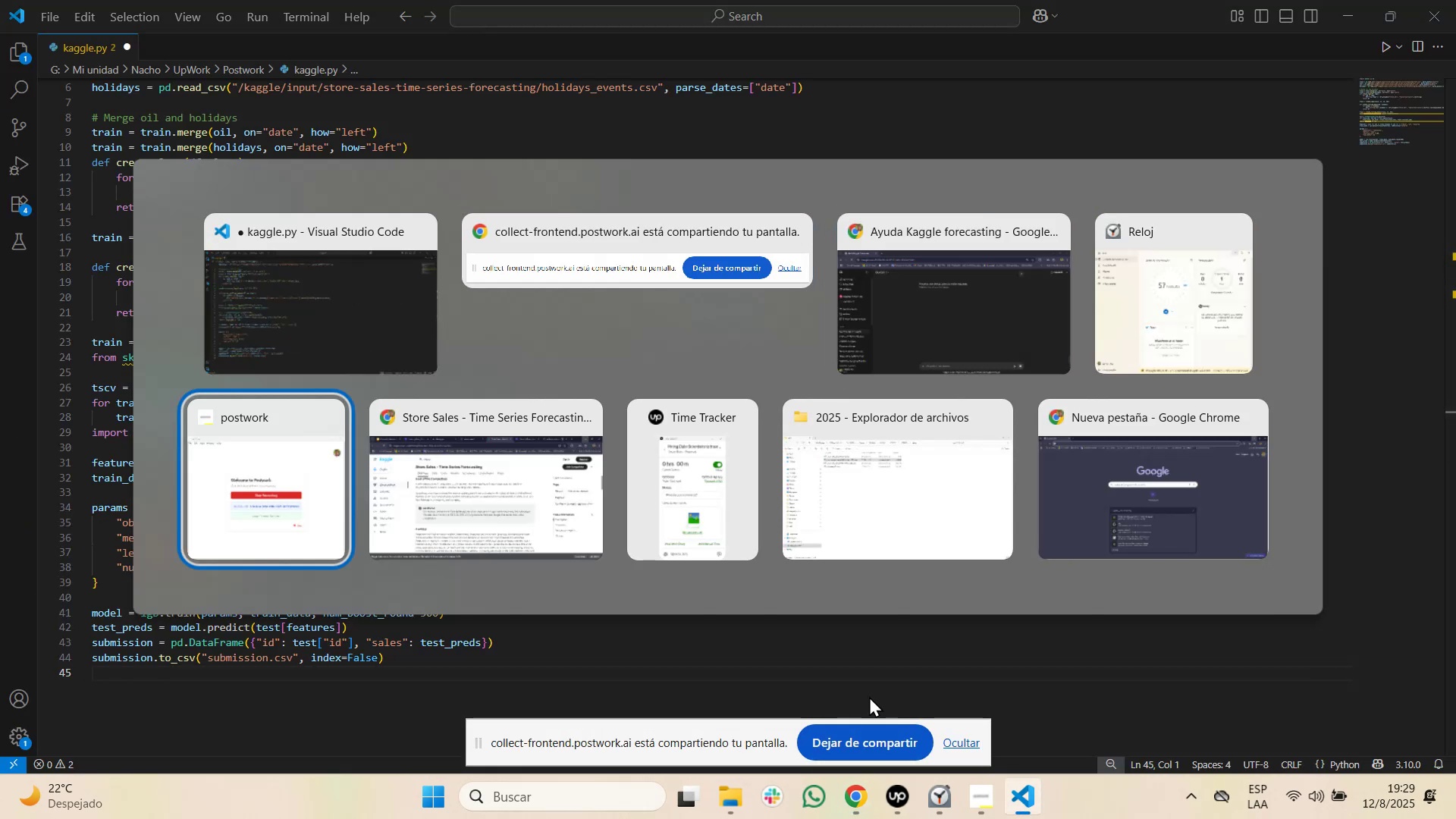 
key(Alt+Tab)
 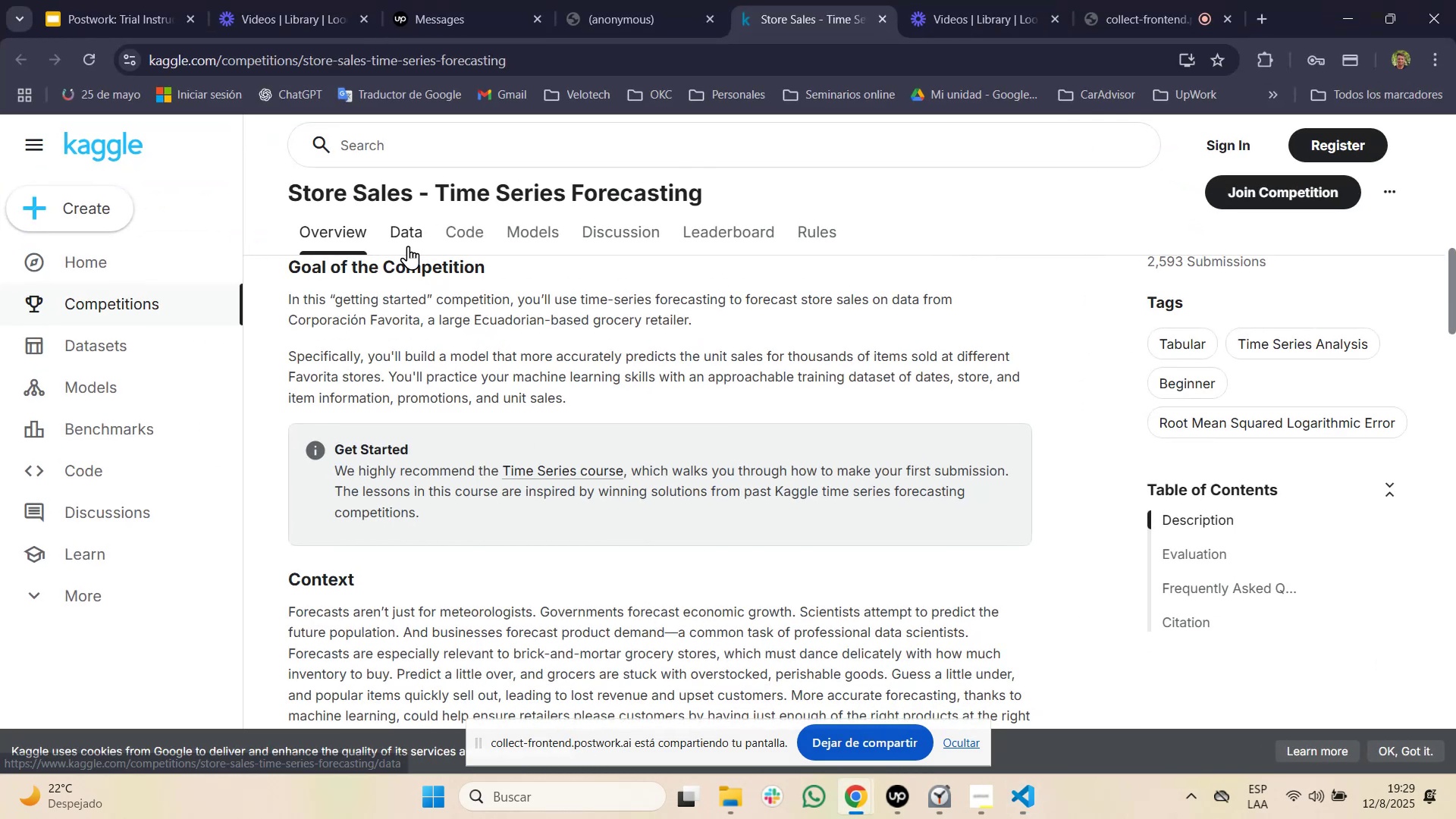 
left_click([419, 237])
 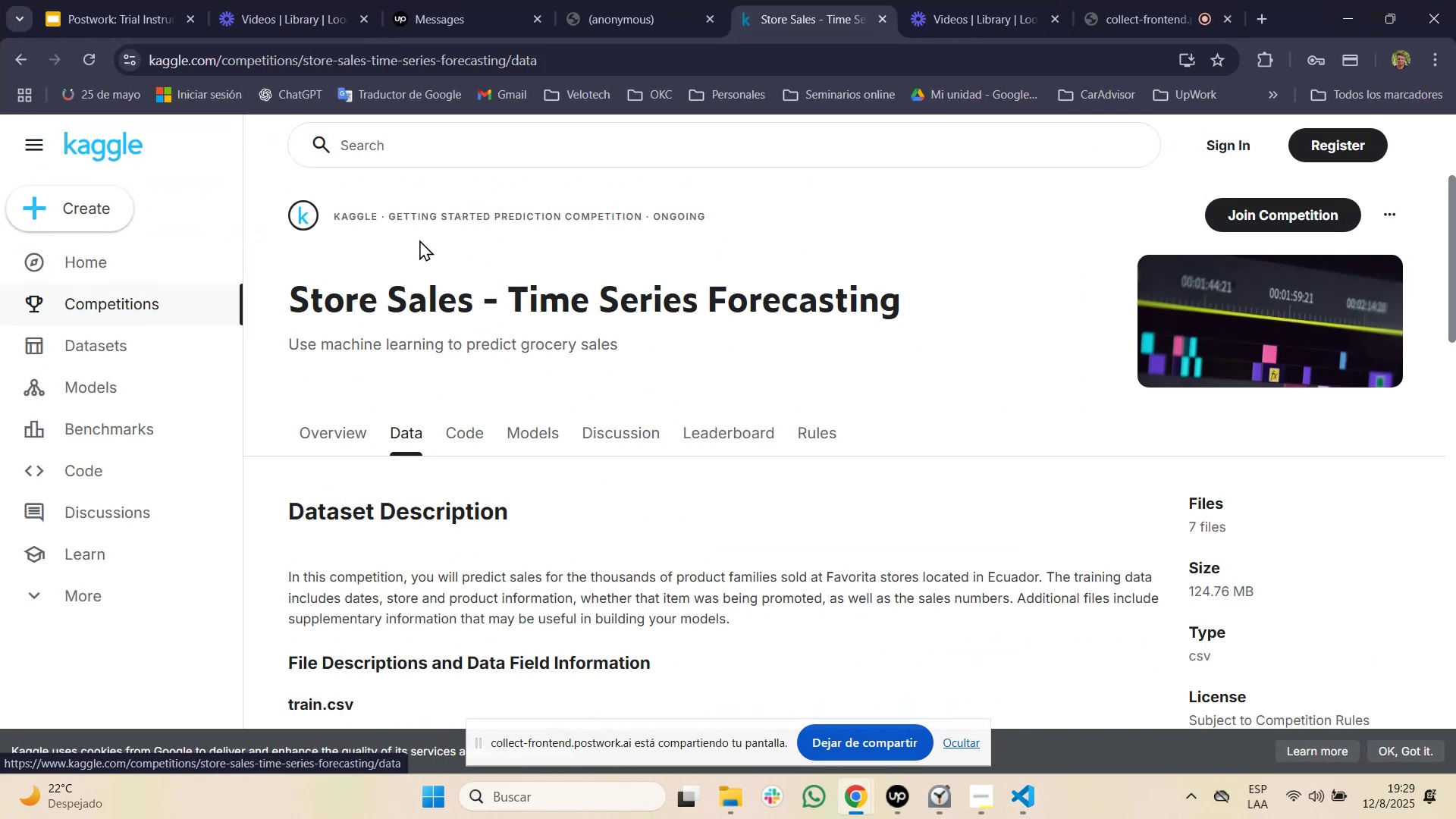 
scroll: coordinate [419, 237], scroll_direction: down, amount: 4.0
 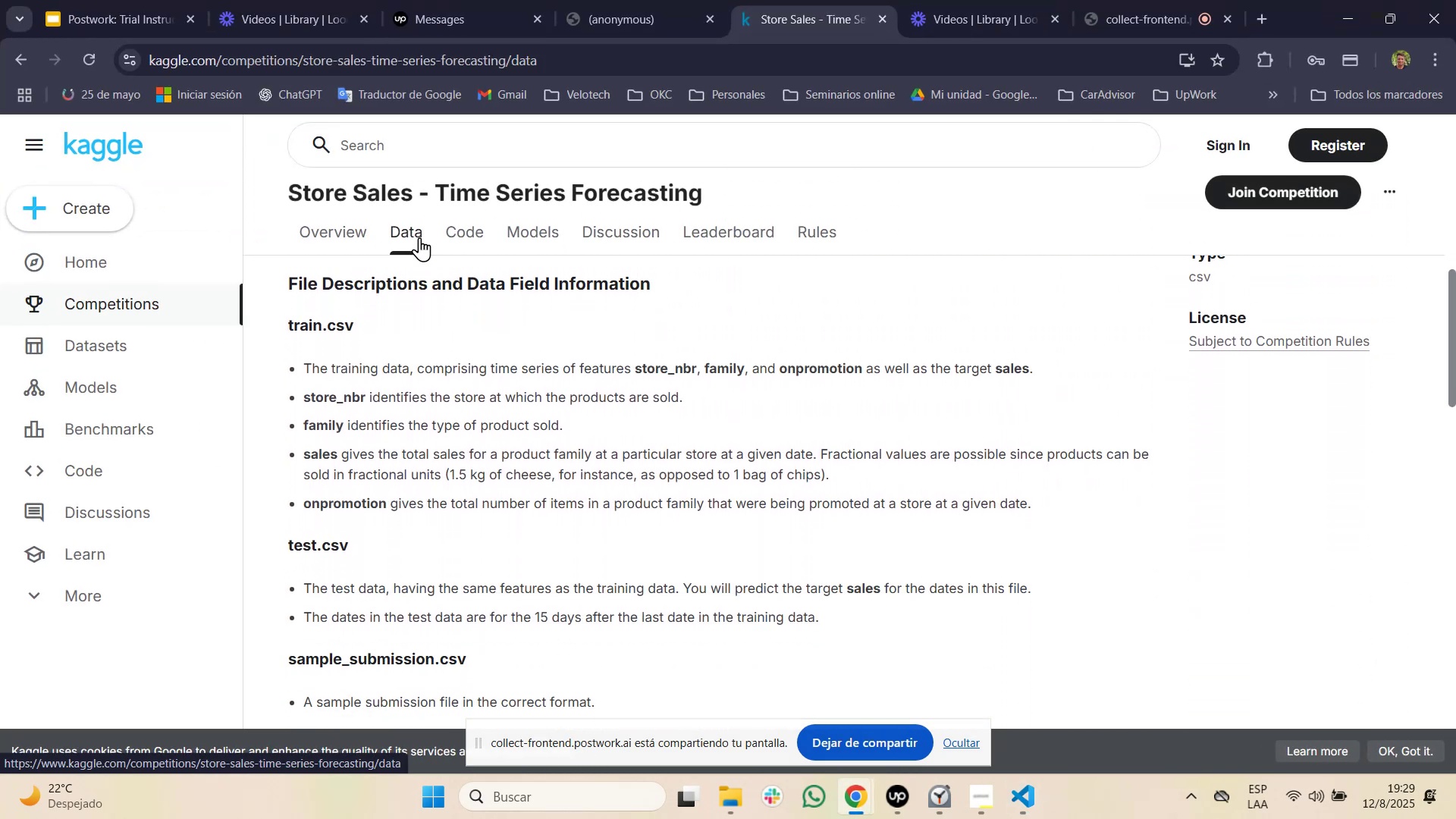 
scroll: coordinate [416, 235], scroll_direction: up, amount: 2.0
 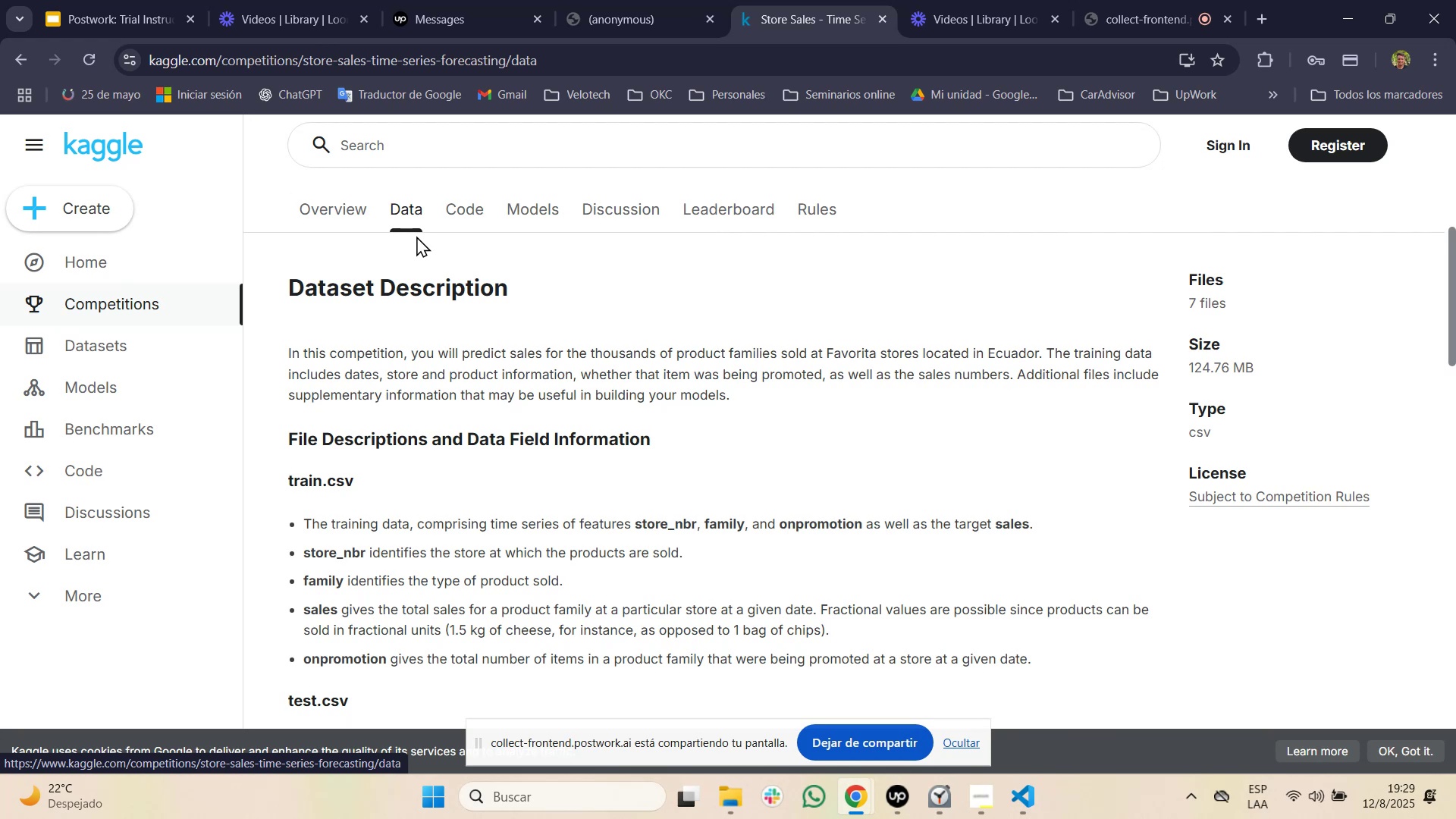 
wait(12.26)
 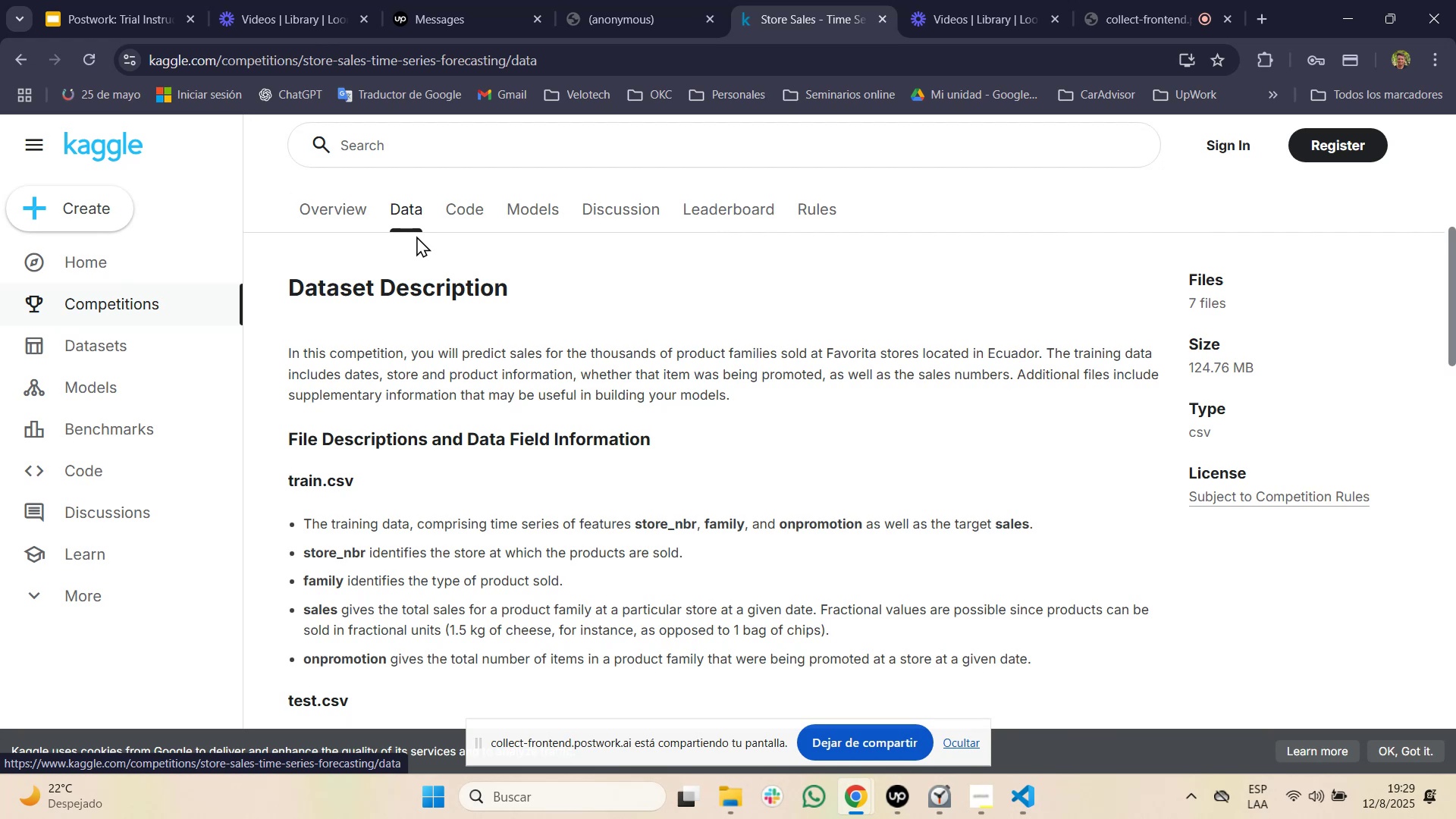 
left_click_drag(start_coordinate=[1211, 444], to_coordinate=[1202, 438])
 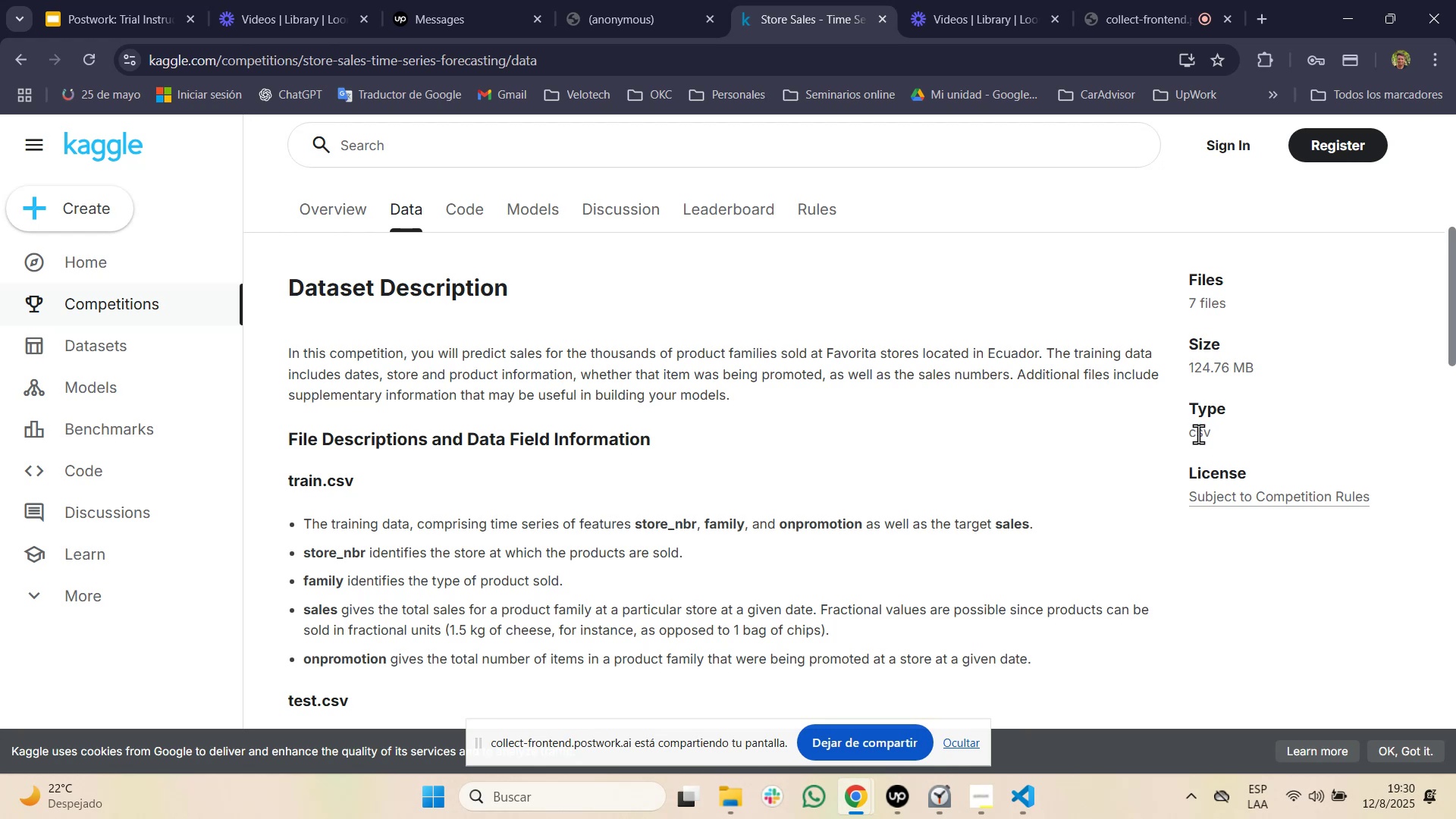 
left_click([1198, 434])
 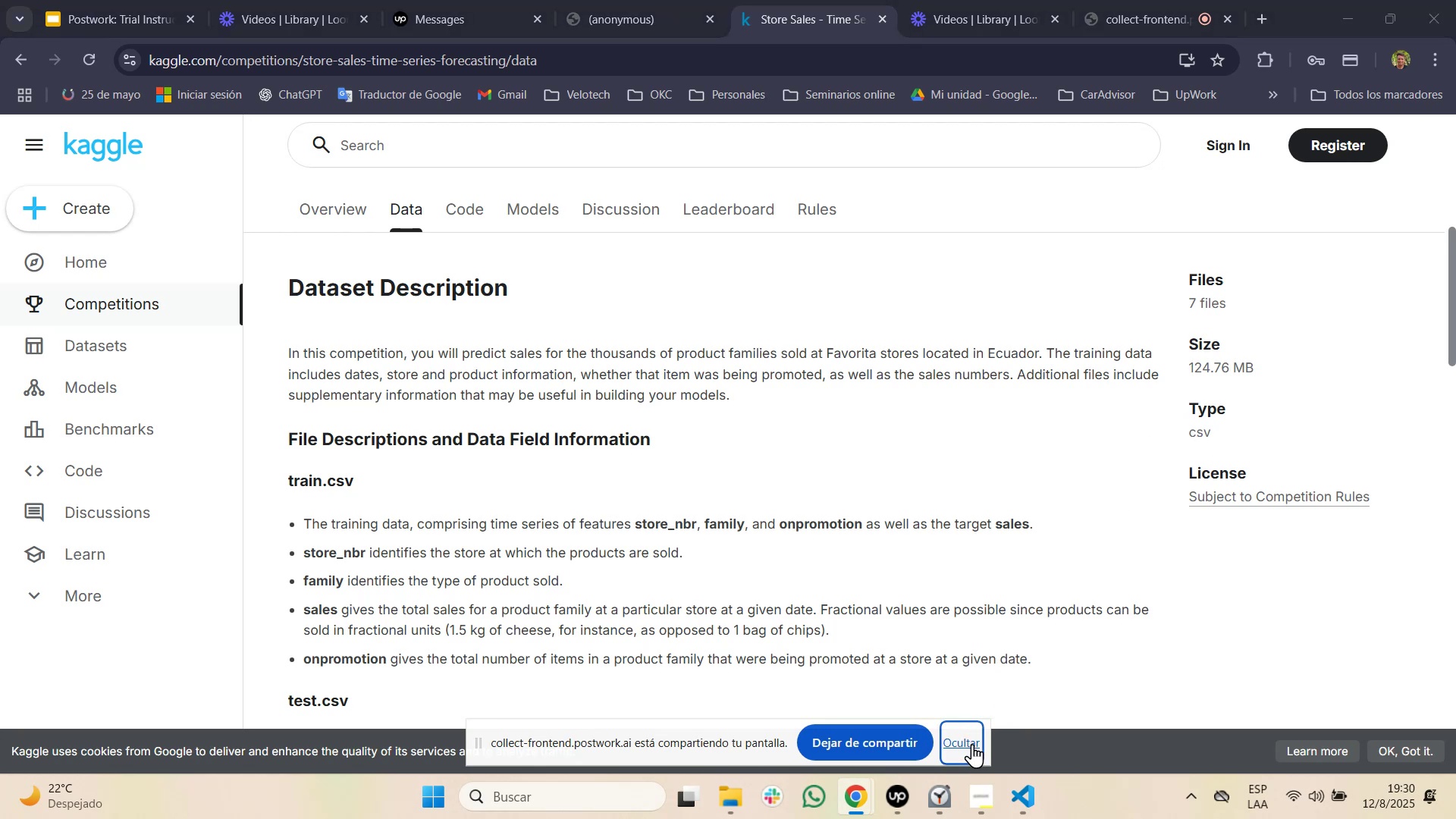 
scroll: coordinate [309, 501], scroll_direction: down, amount: 14.0
 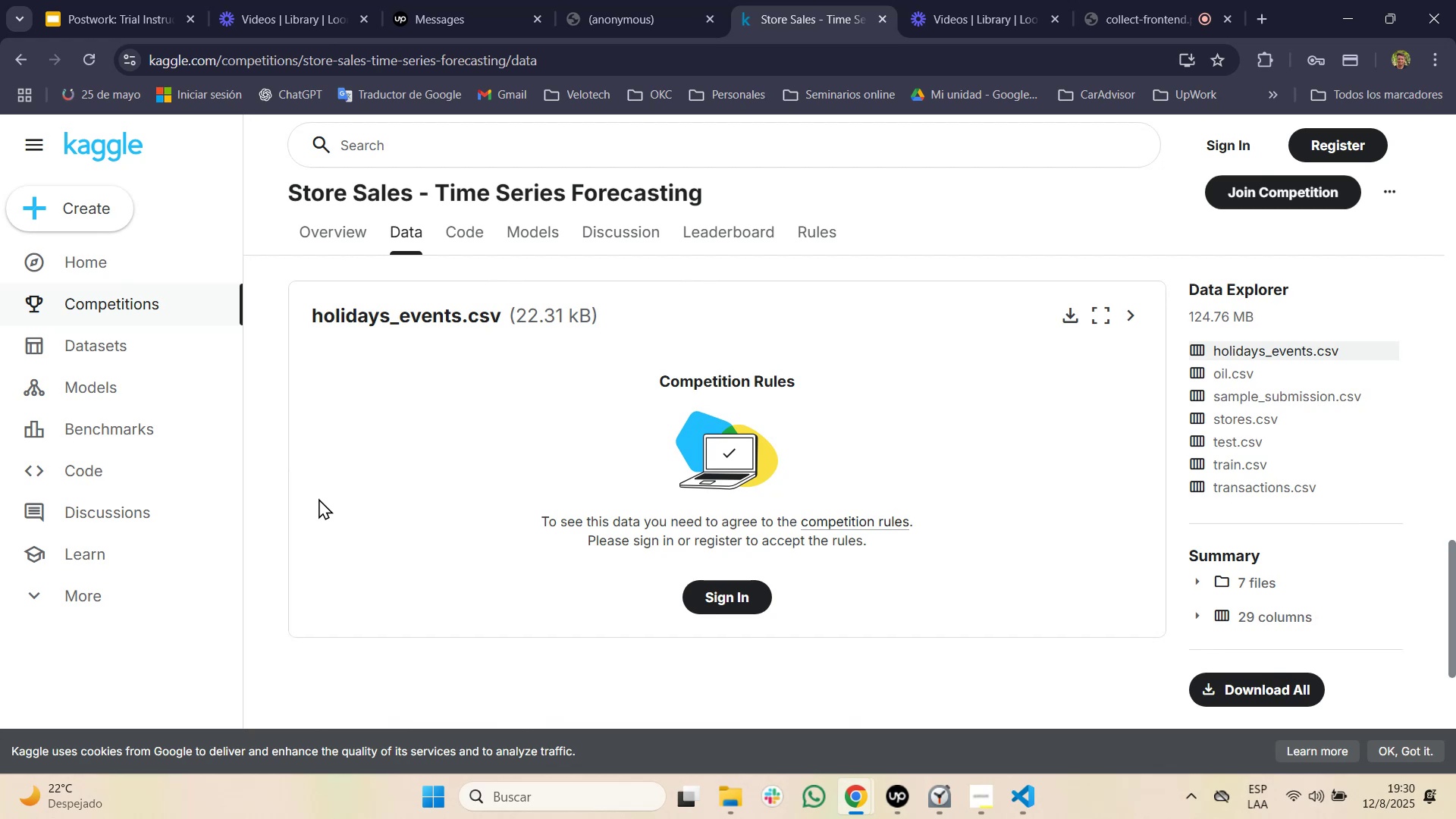 
scroll: coordinate [326, 500], scroll_direction: up, amount: 1.0
 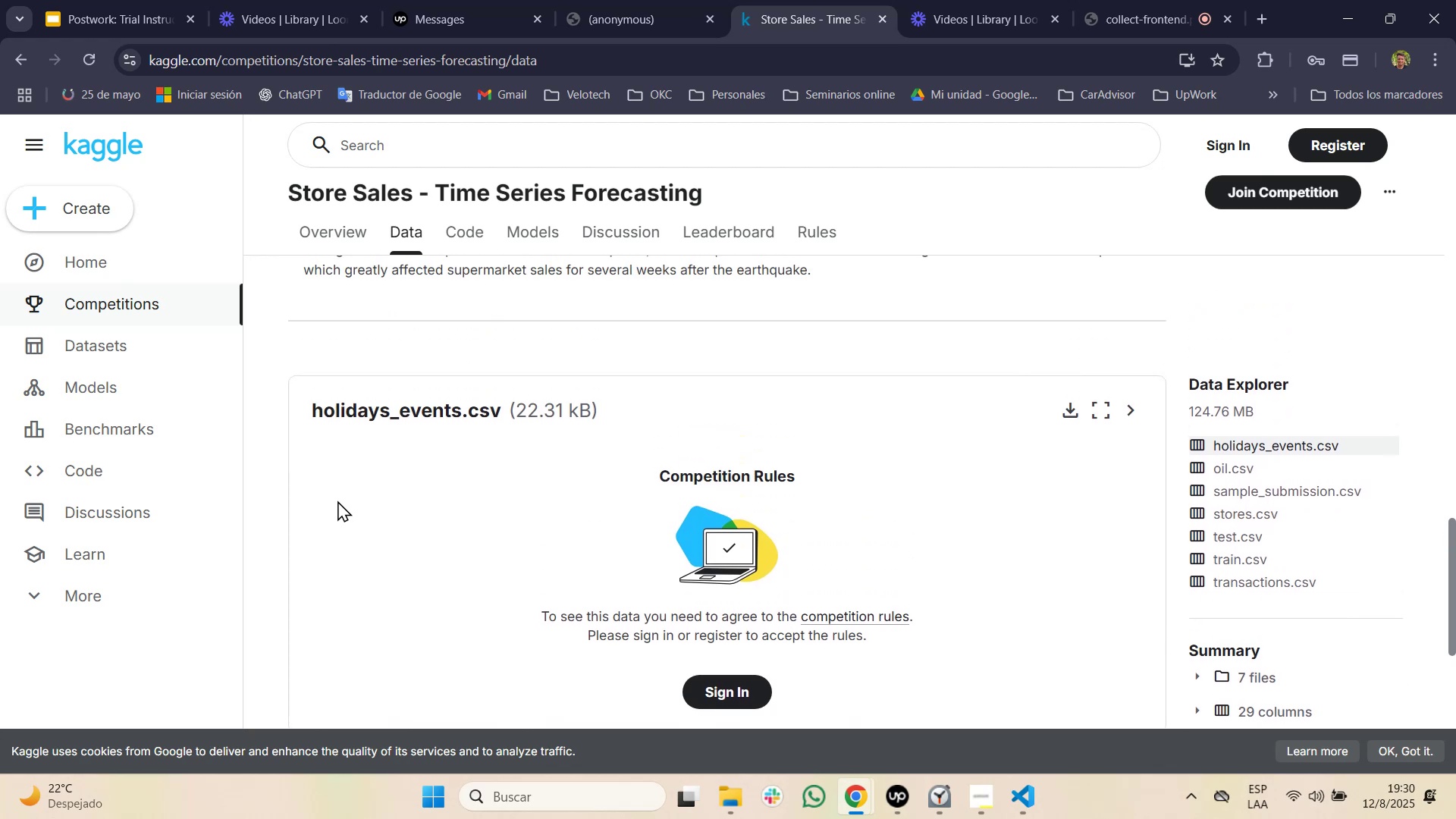 
scroll: coordinate [337, 498], scroll_direction: down, amount: 1.0
 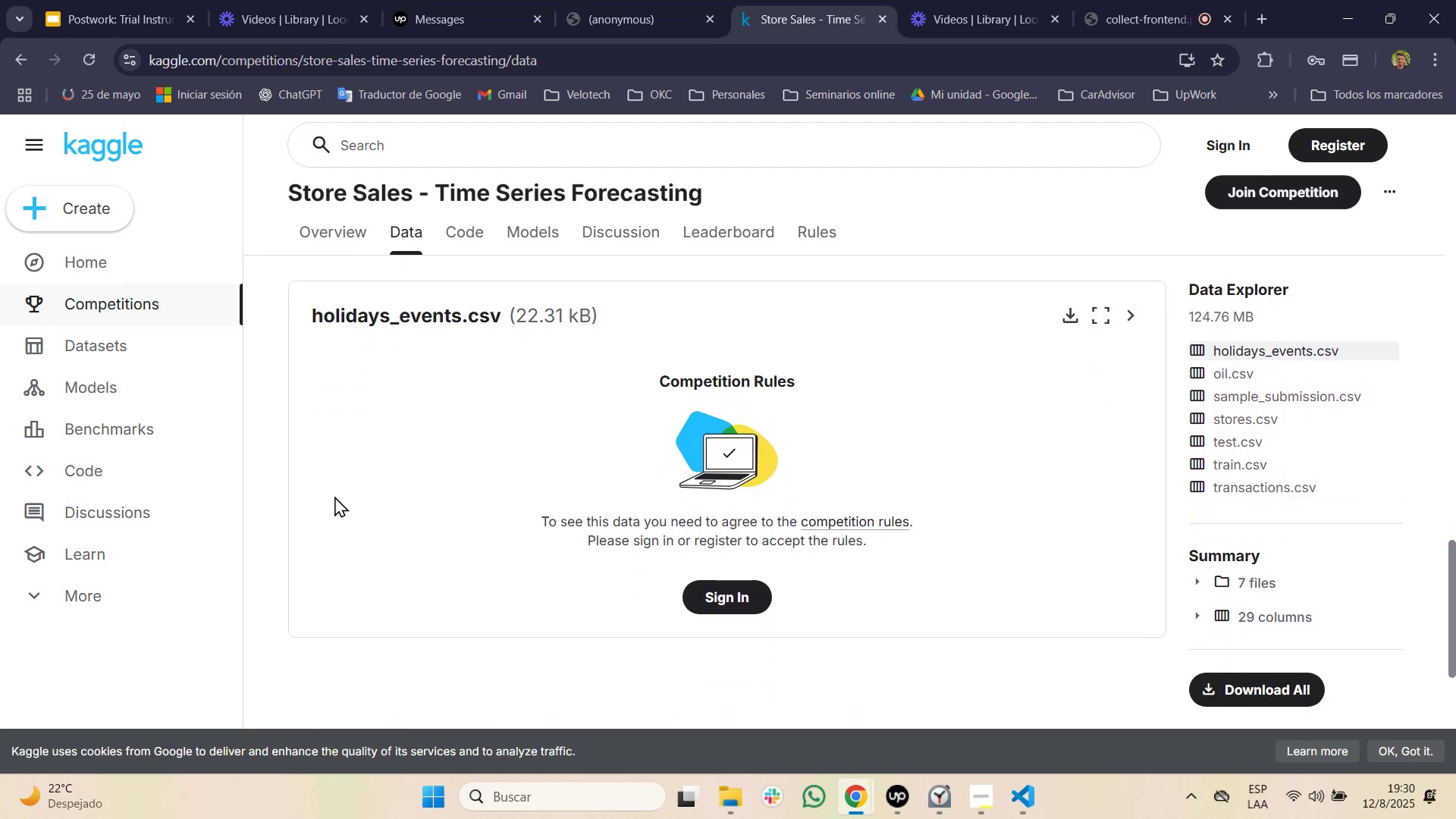 
left_click_drag(start_coordinate=[334, 496], to_coordinate=[357, 466])
 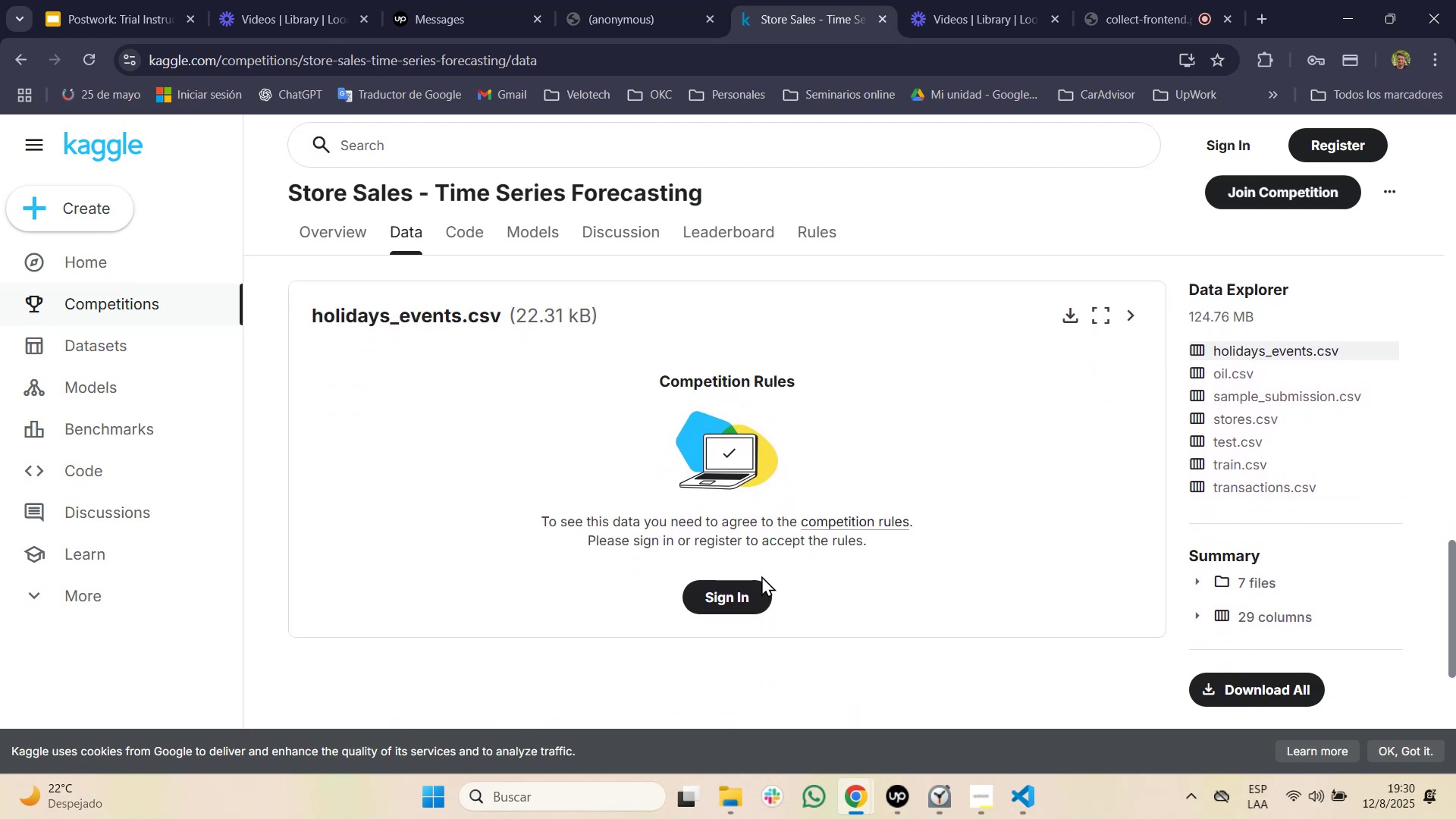 
wait(5.32)
 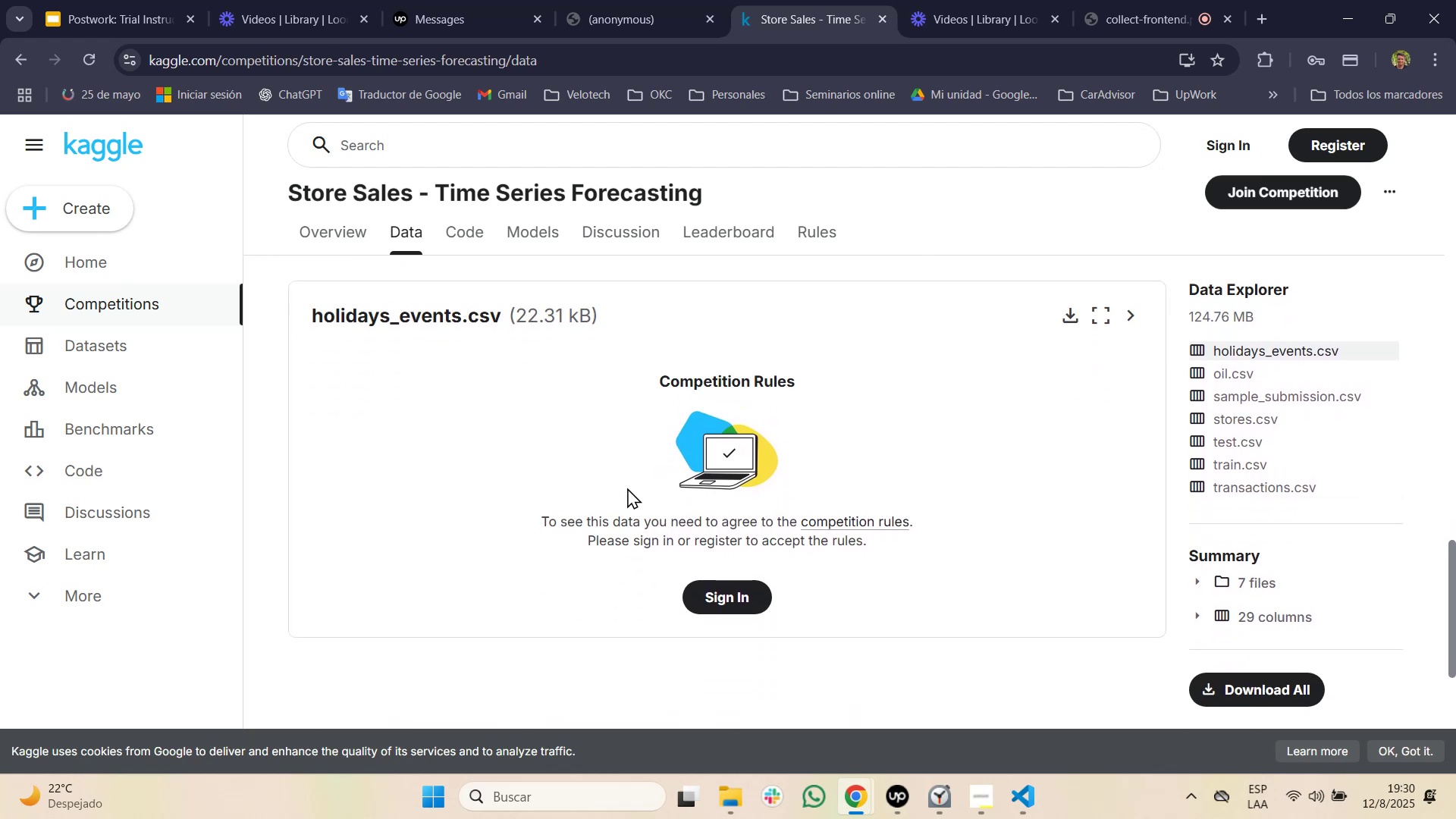 
left_click([753, 585])
 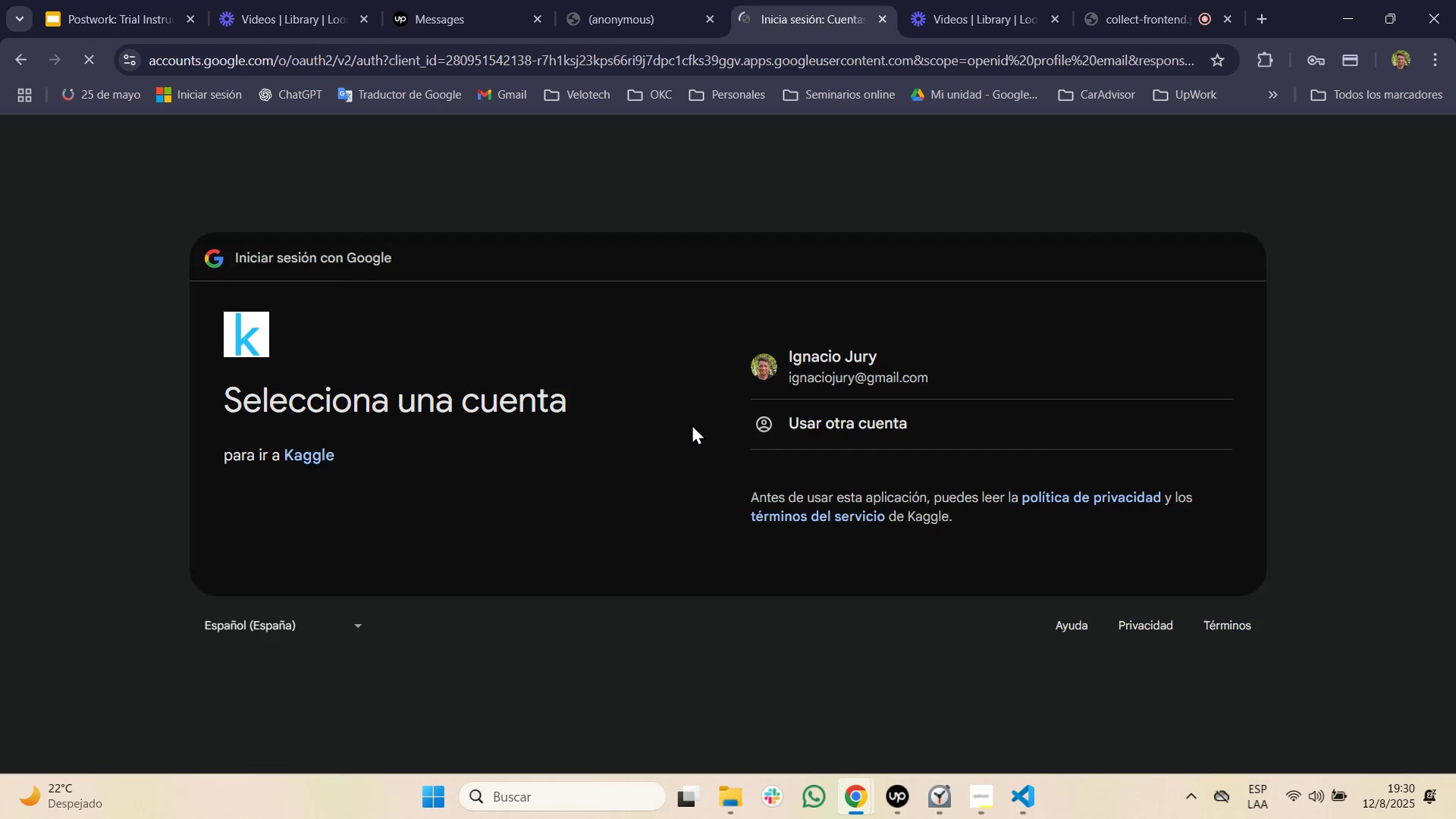 
left_click([853, 394])
 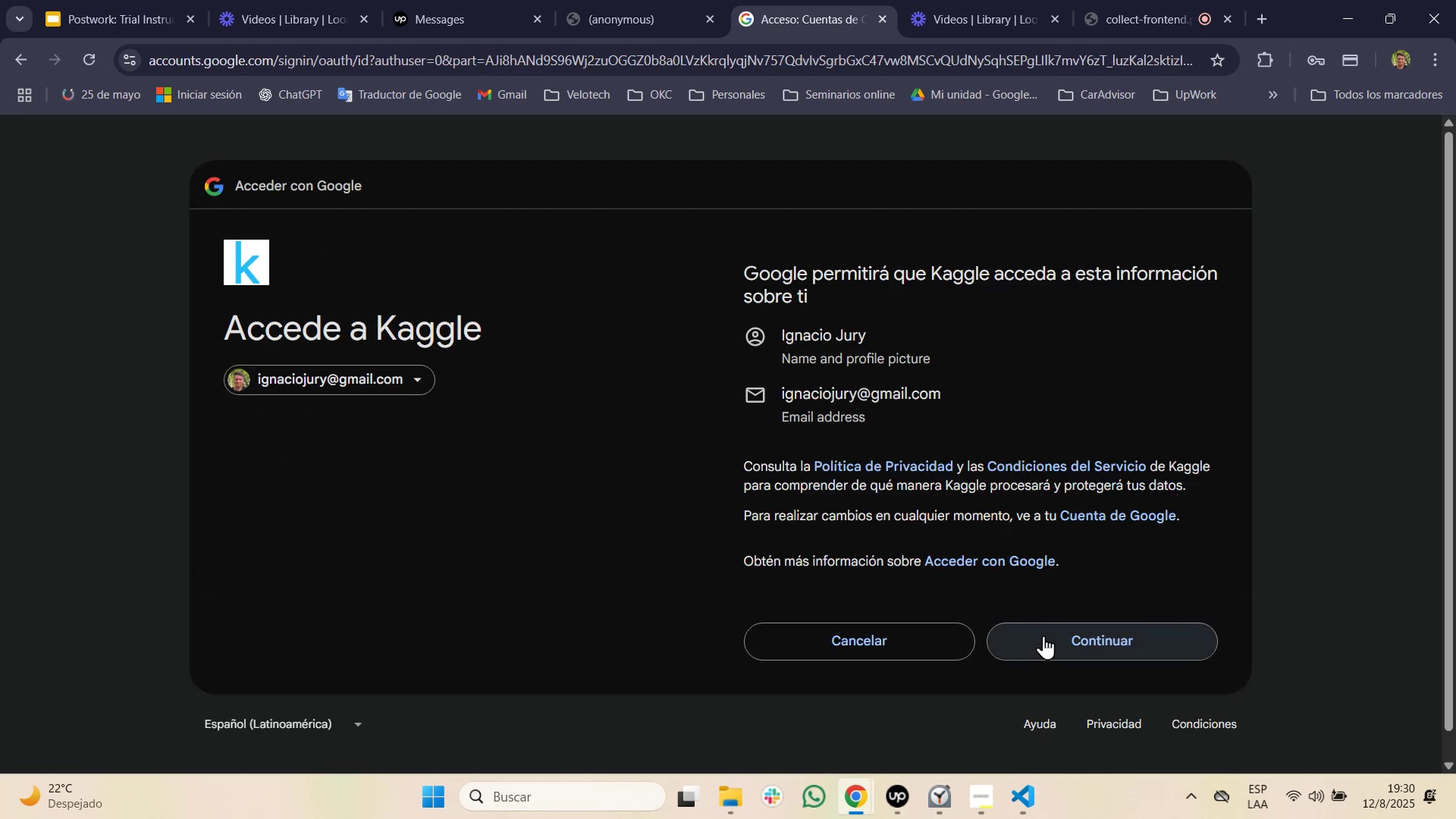 
wait(8.84)
 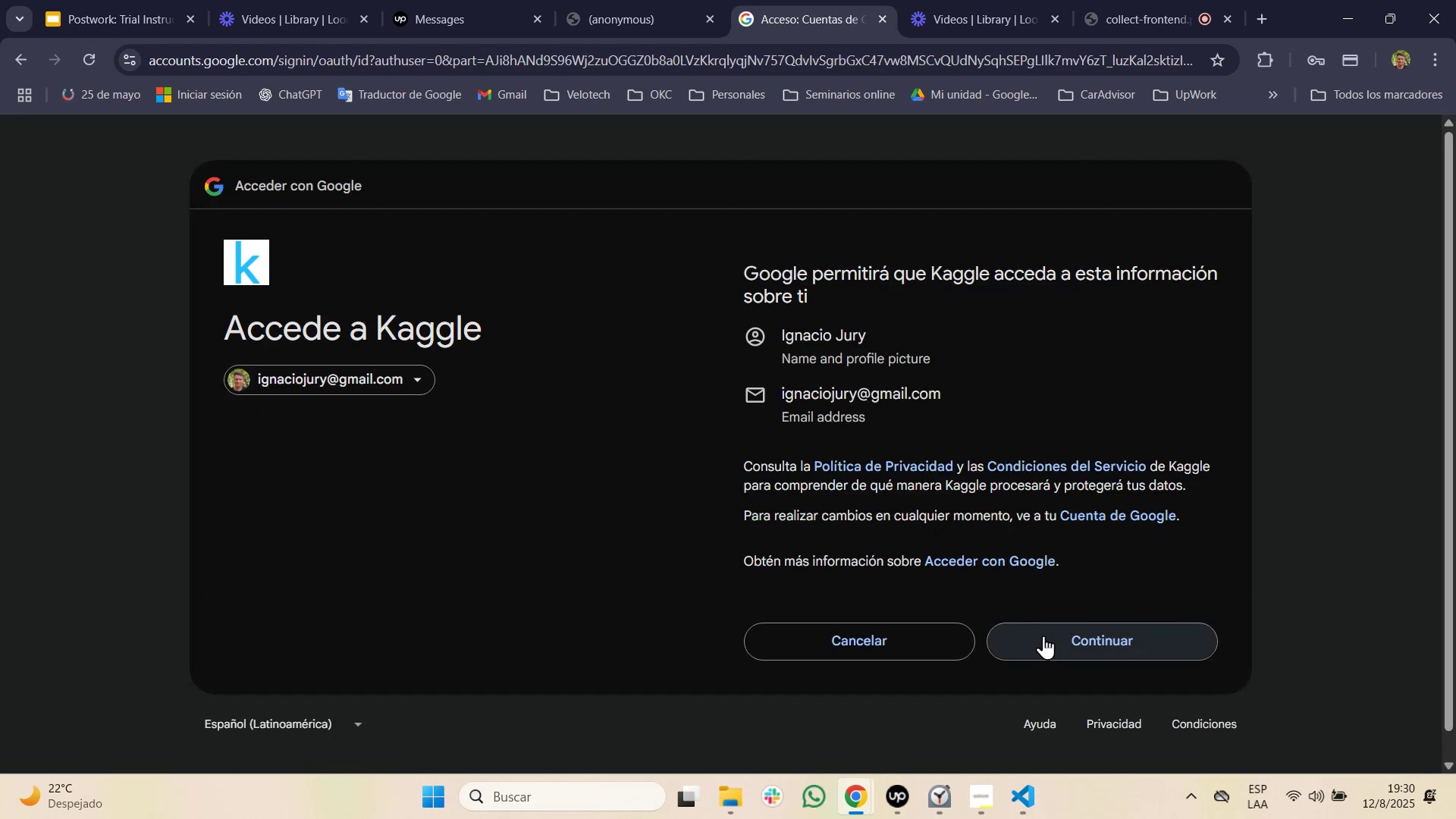 
left_click([598, 520])
 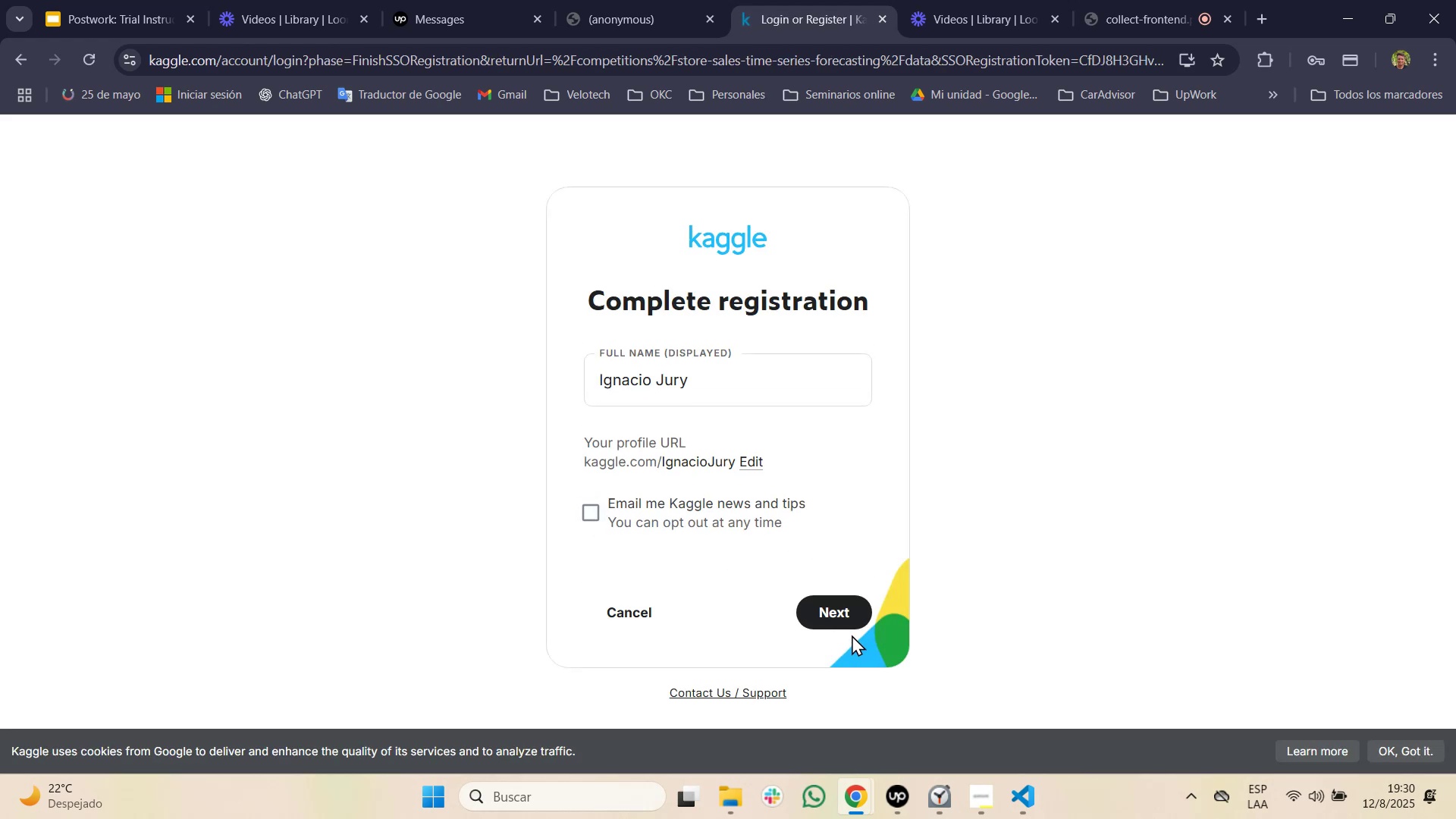 
left_click([847, 624])
 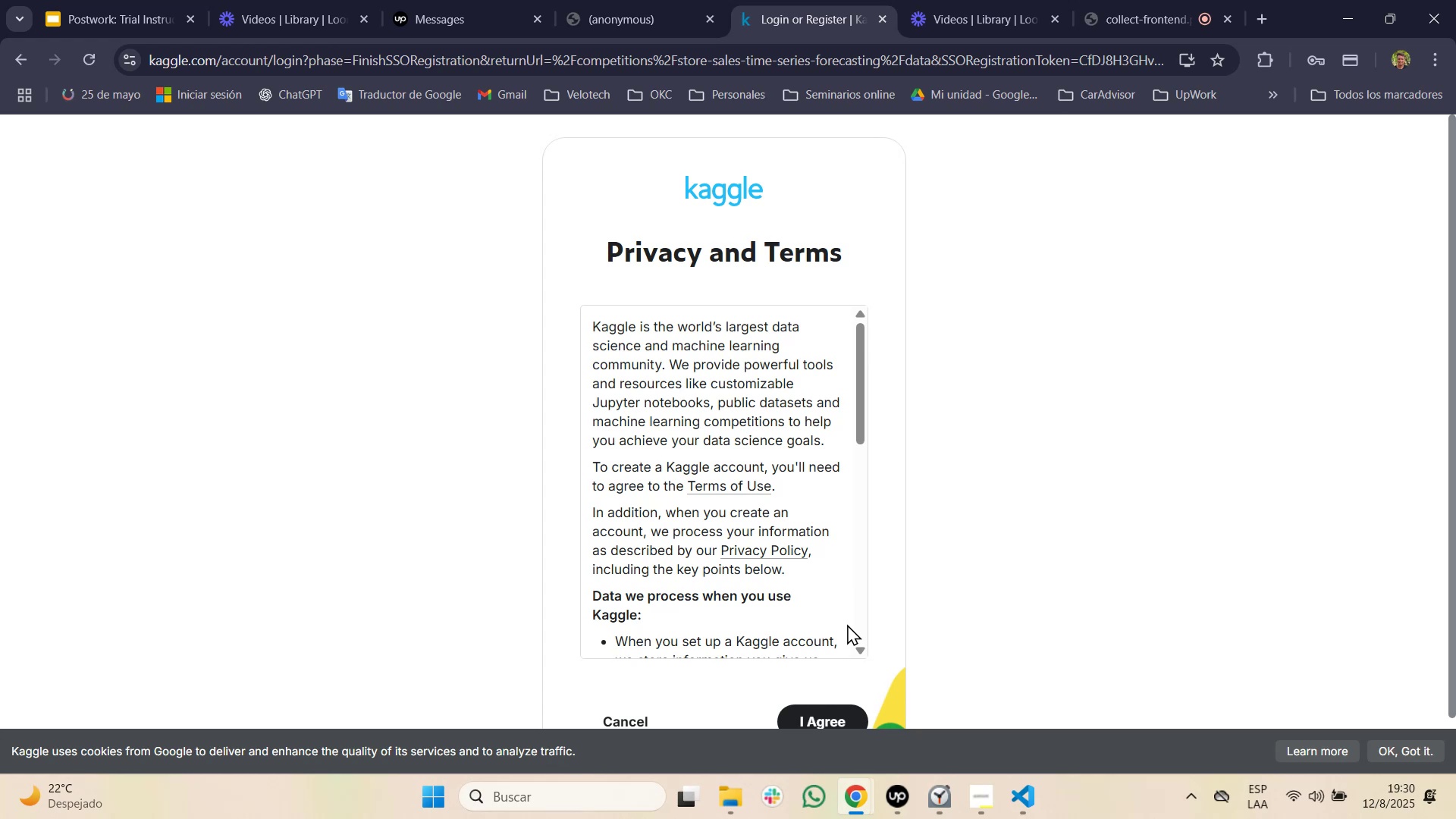 
scroll: coordinate [796, 598], scroll_direction: down, amount: 7.0
 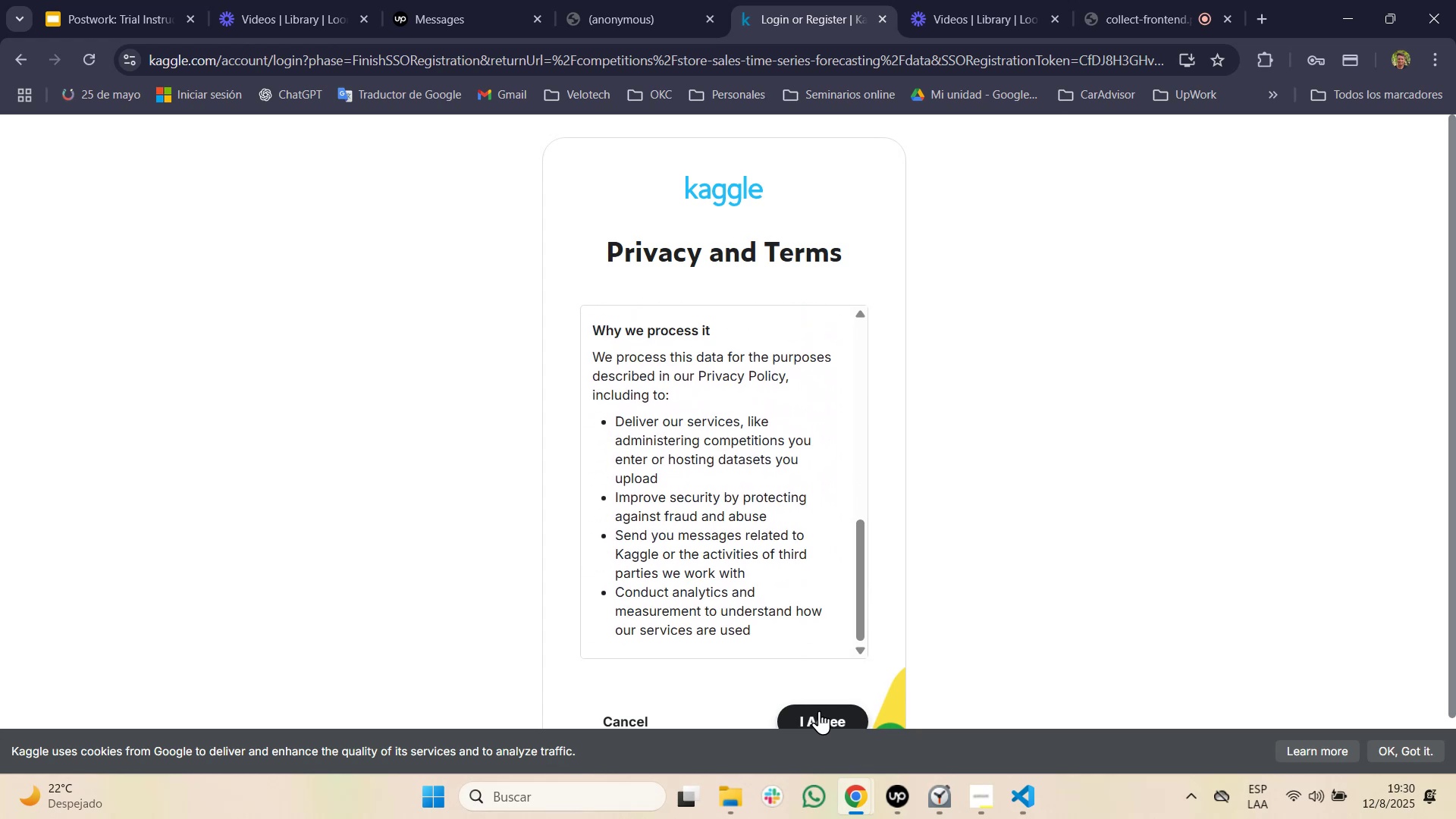 
left_click([819, 711])
 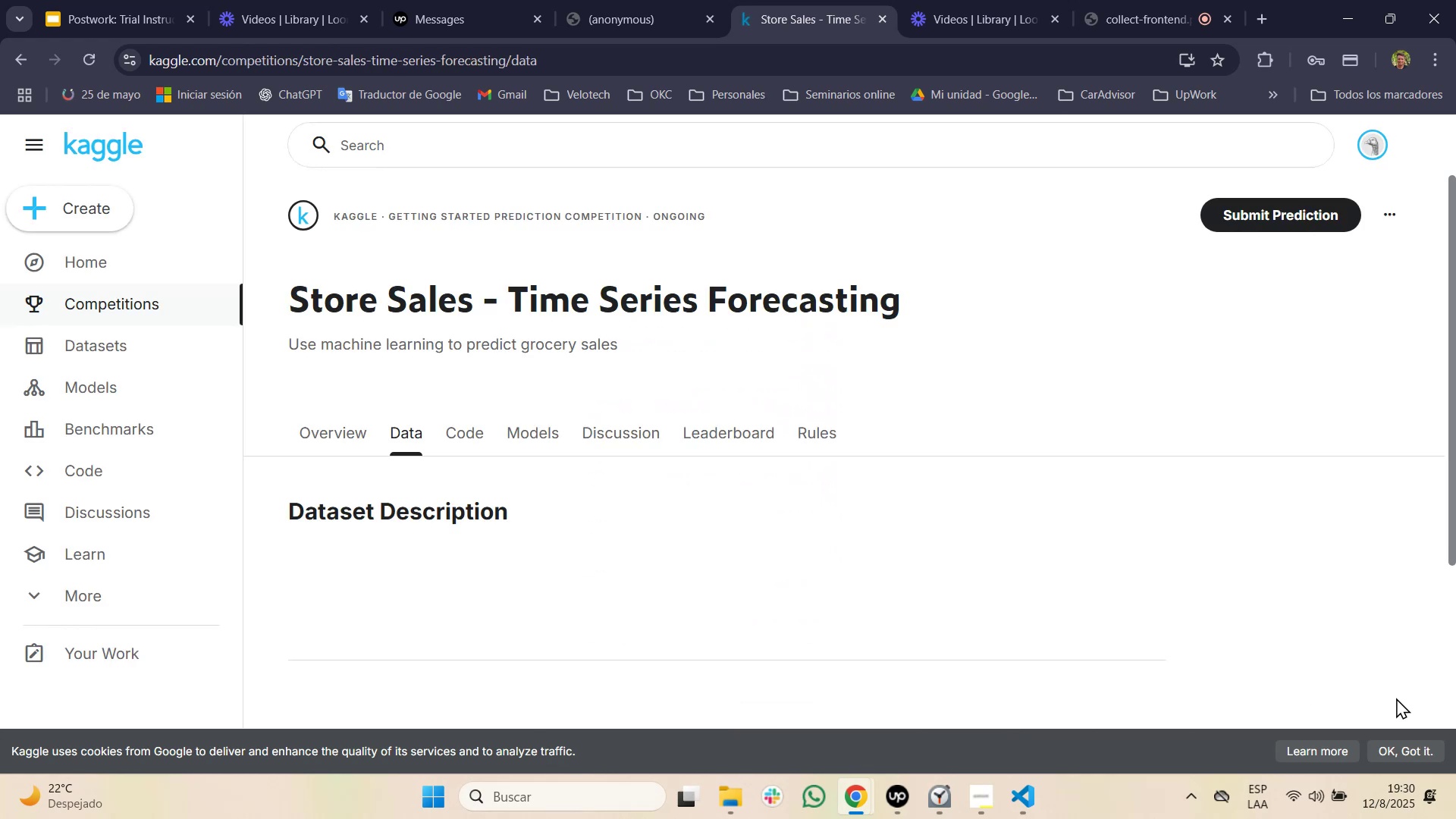 
left_click([1405, 737])
 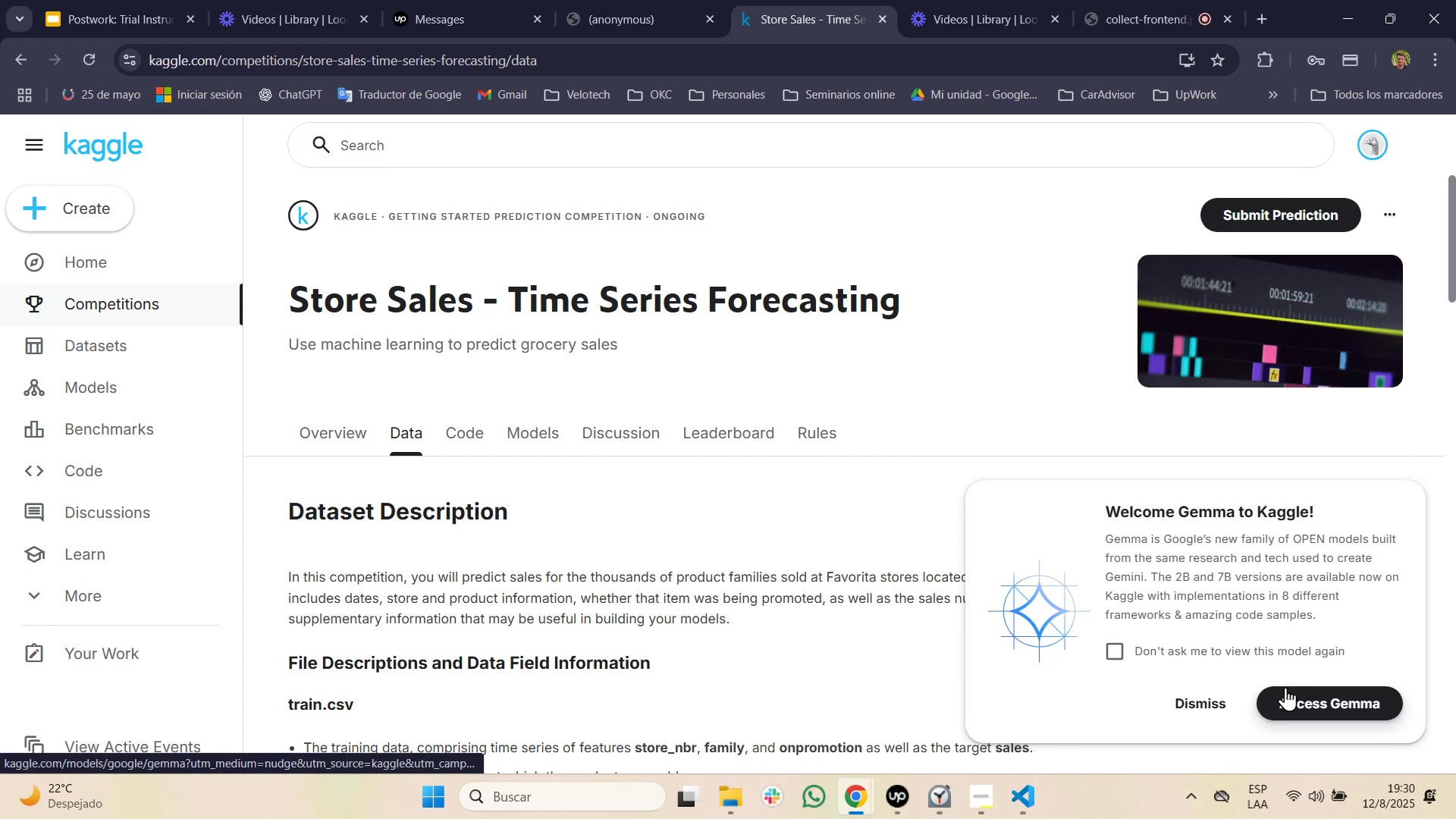 
wait(6.6)
 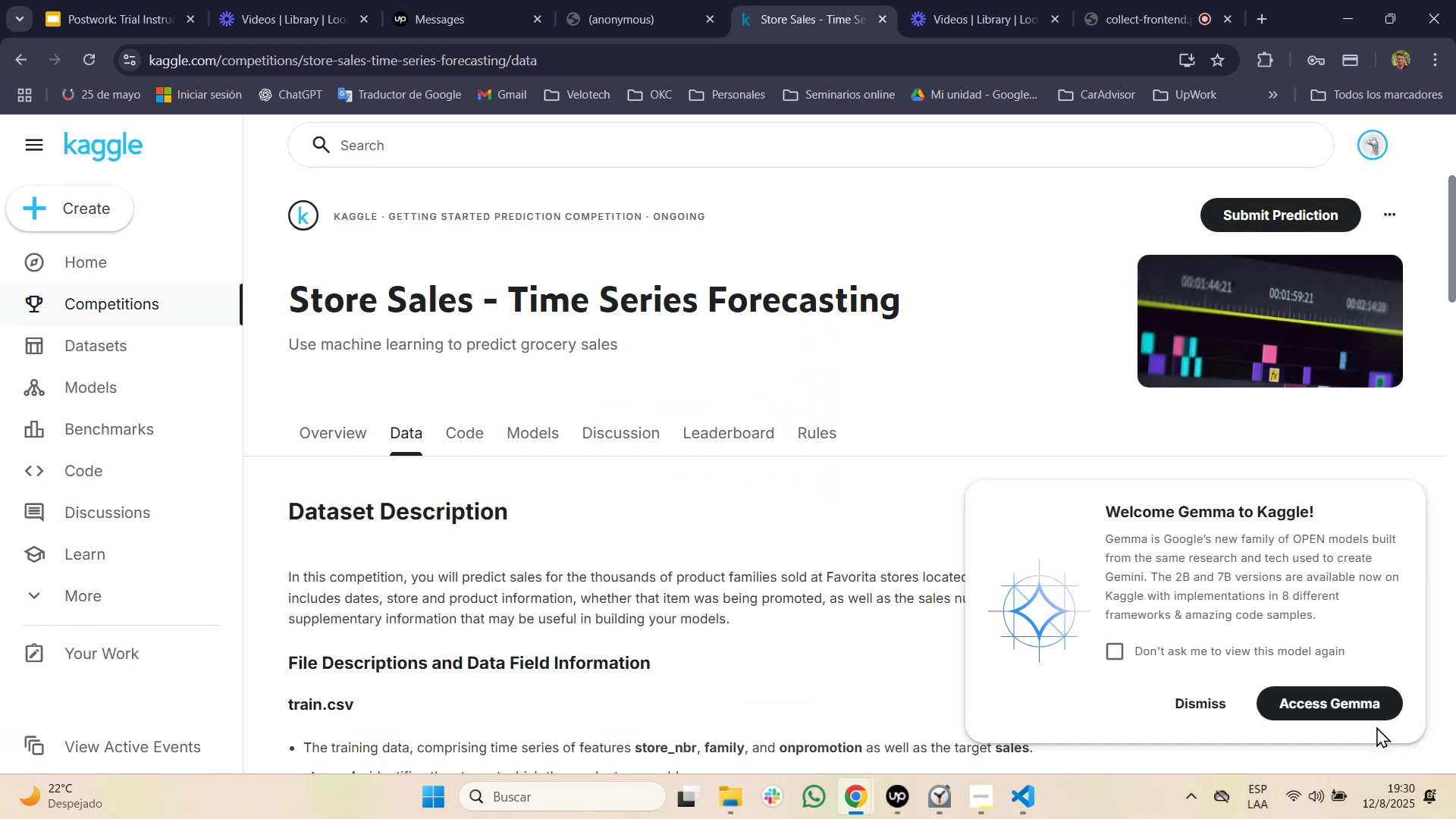 
left_click([1197, 711])
 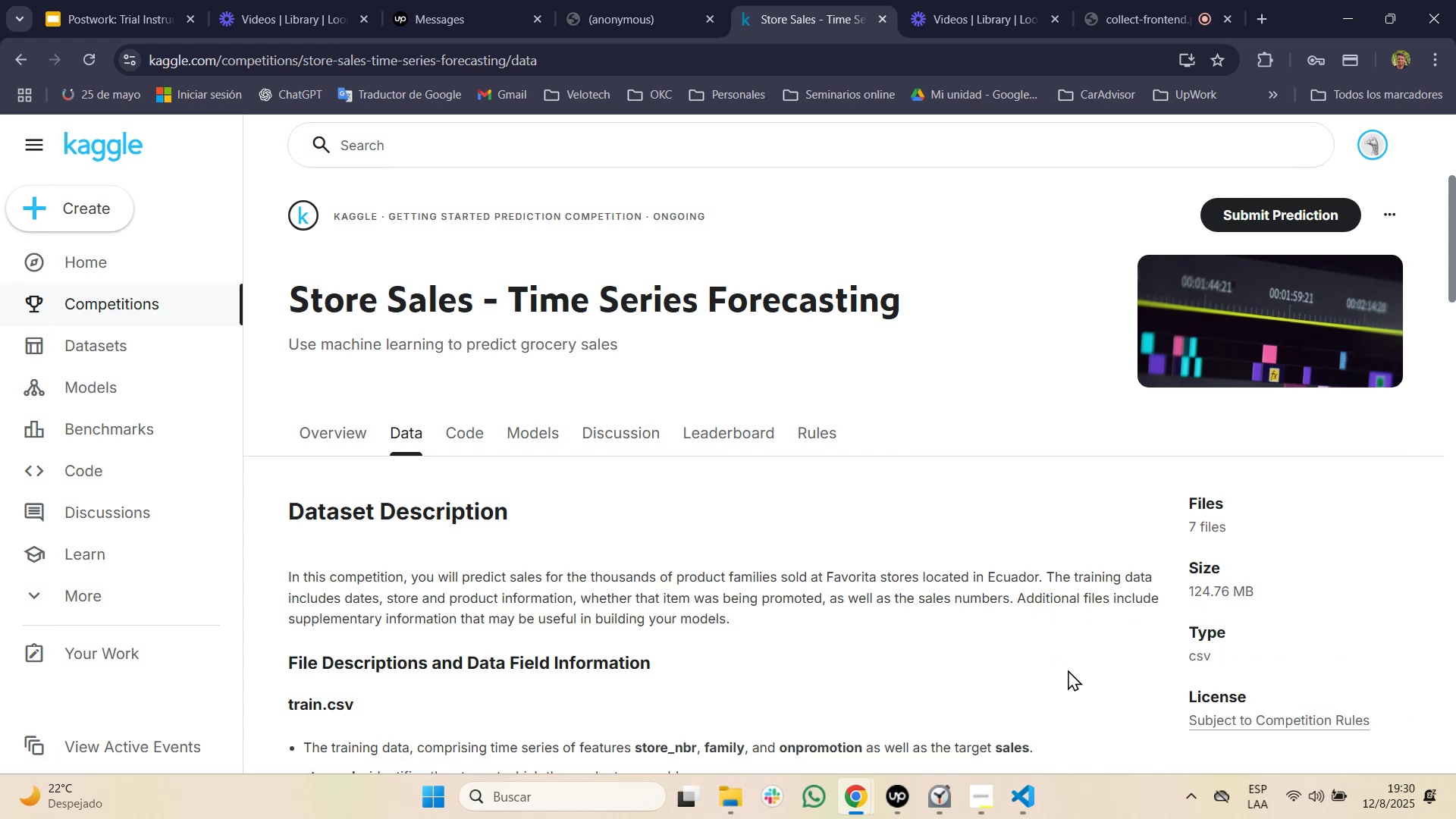 
scroll: coordinate [862, 661], scroll_direction: down, amount: 17.0
 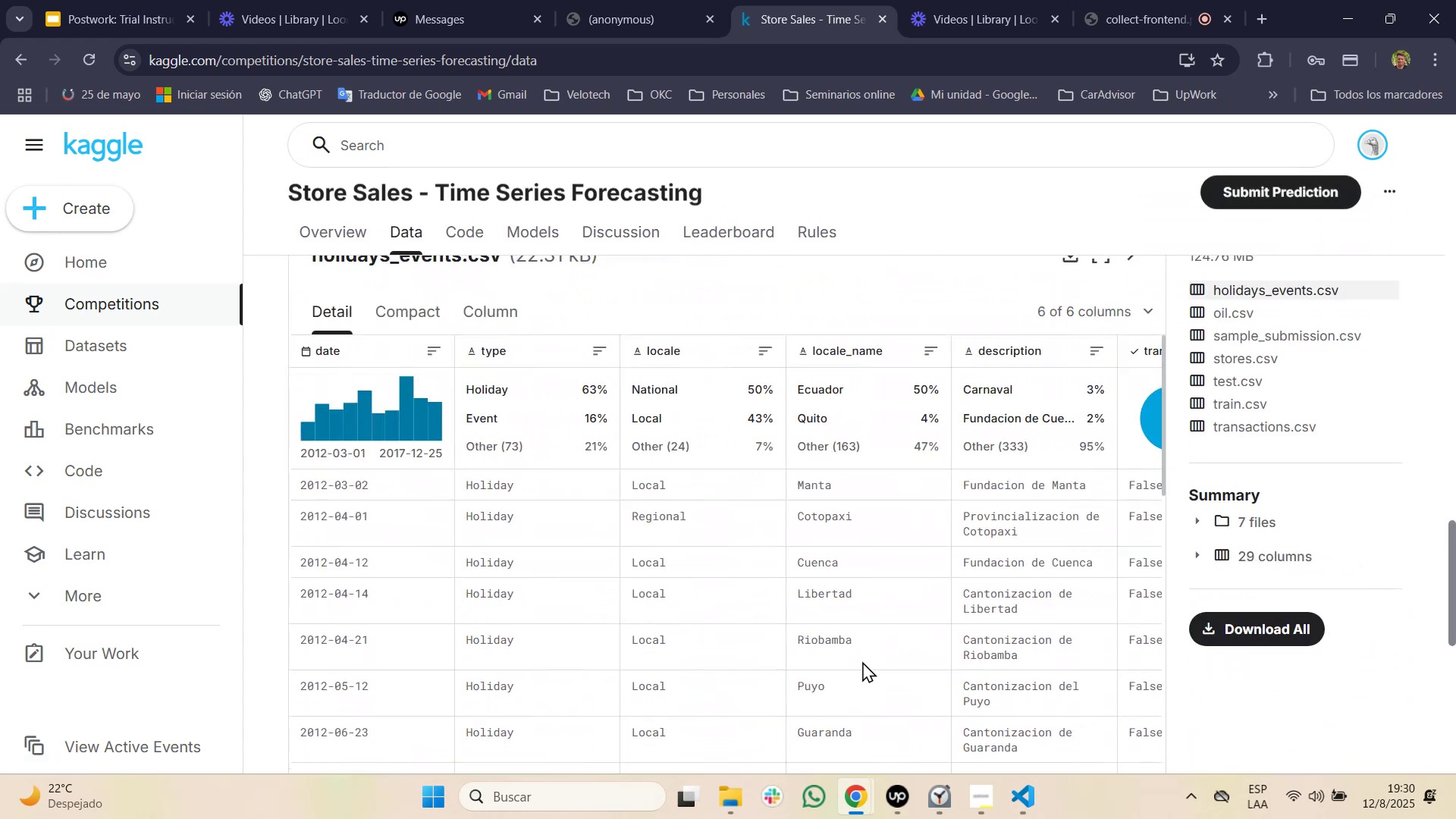 
scroll: coordinate [862, 661], scroll_direction: up, amount: 1.0
 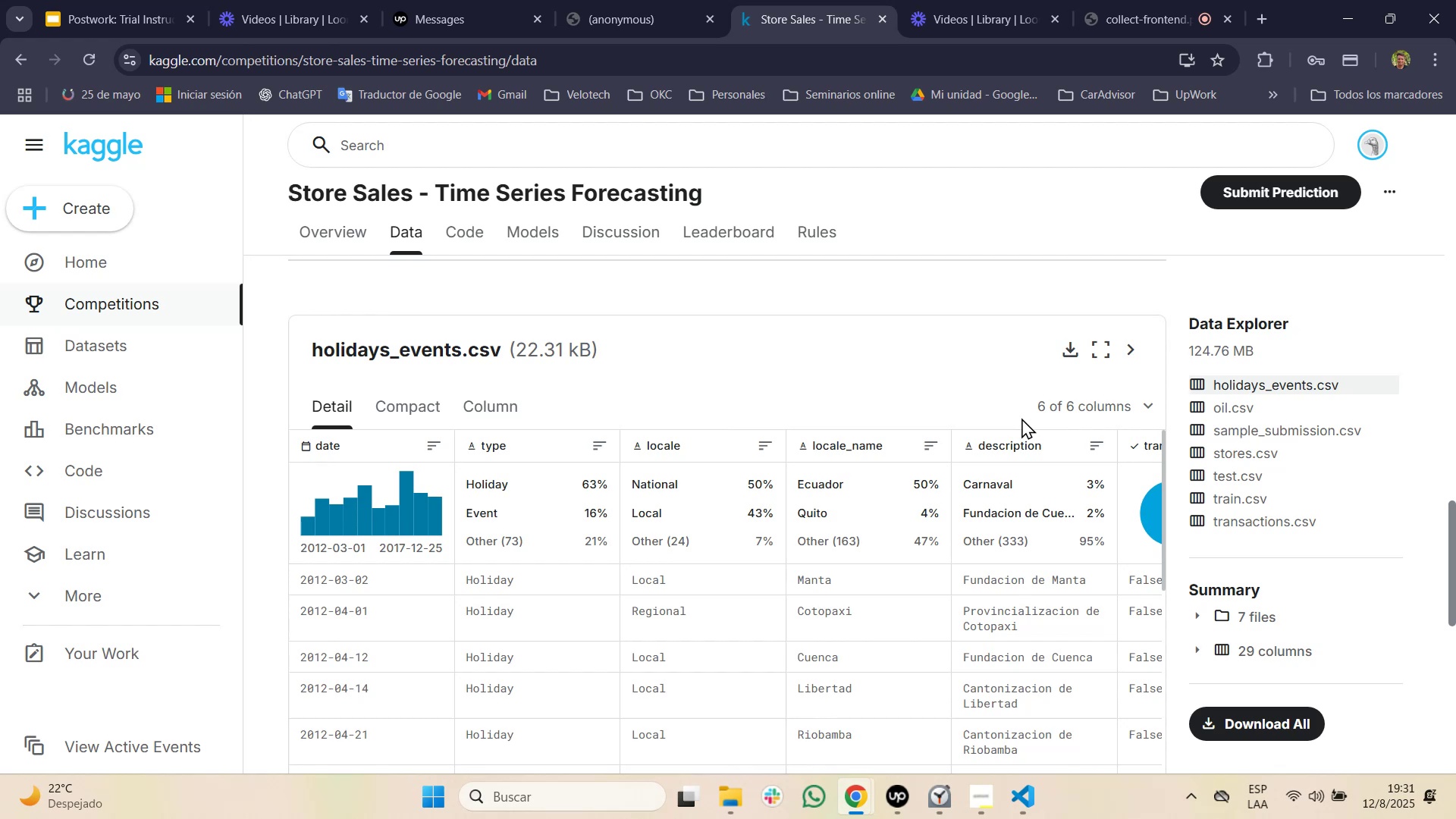 
wait(5.76)
 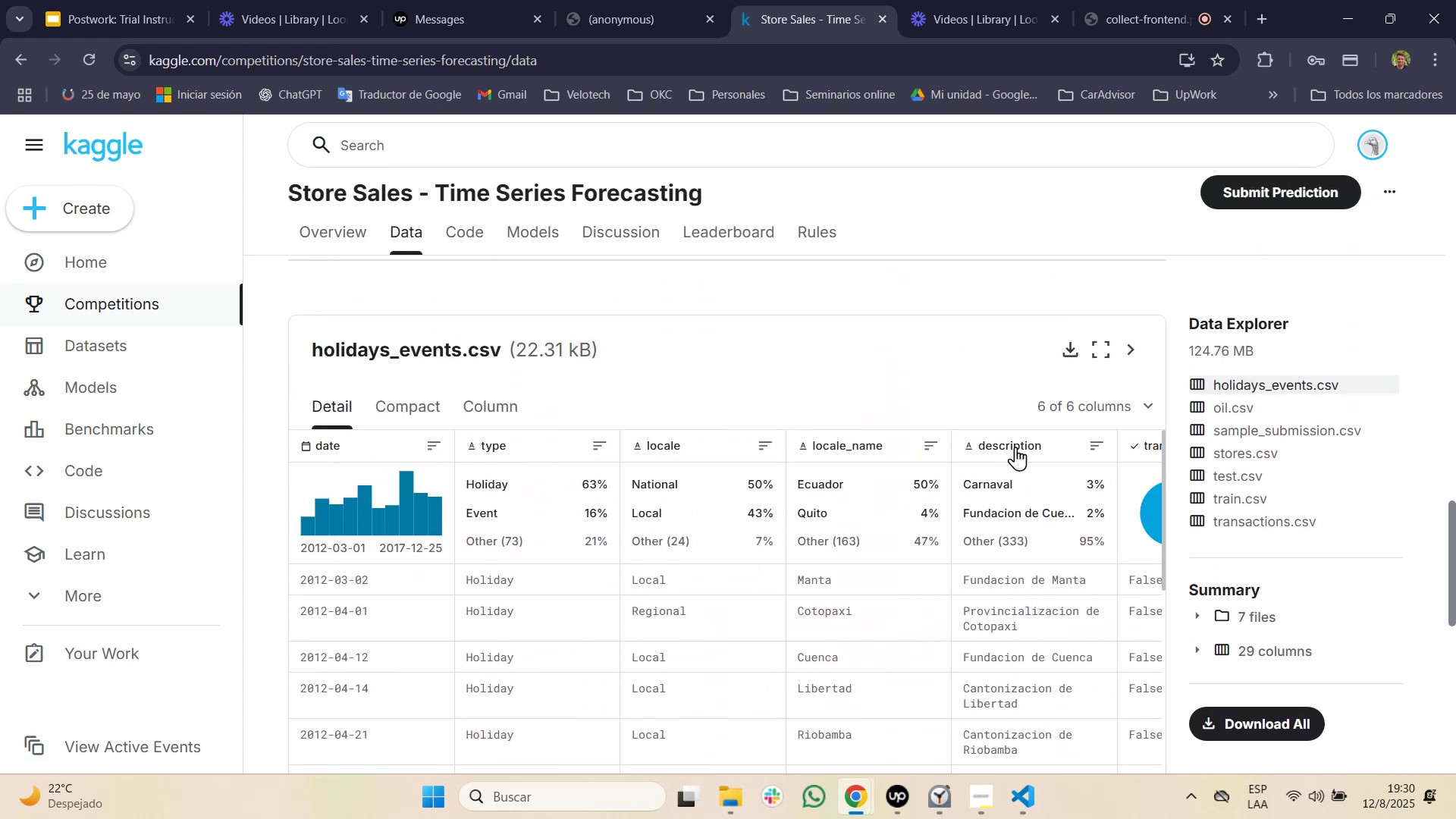 
left_click([1065, 353])
 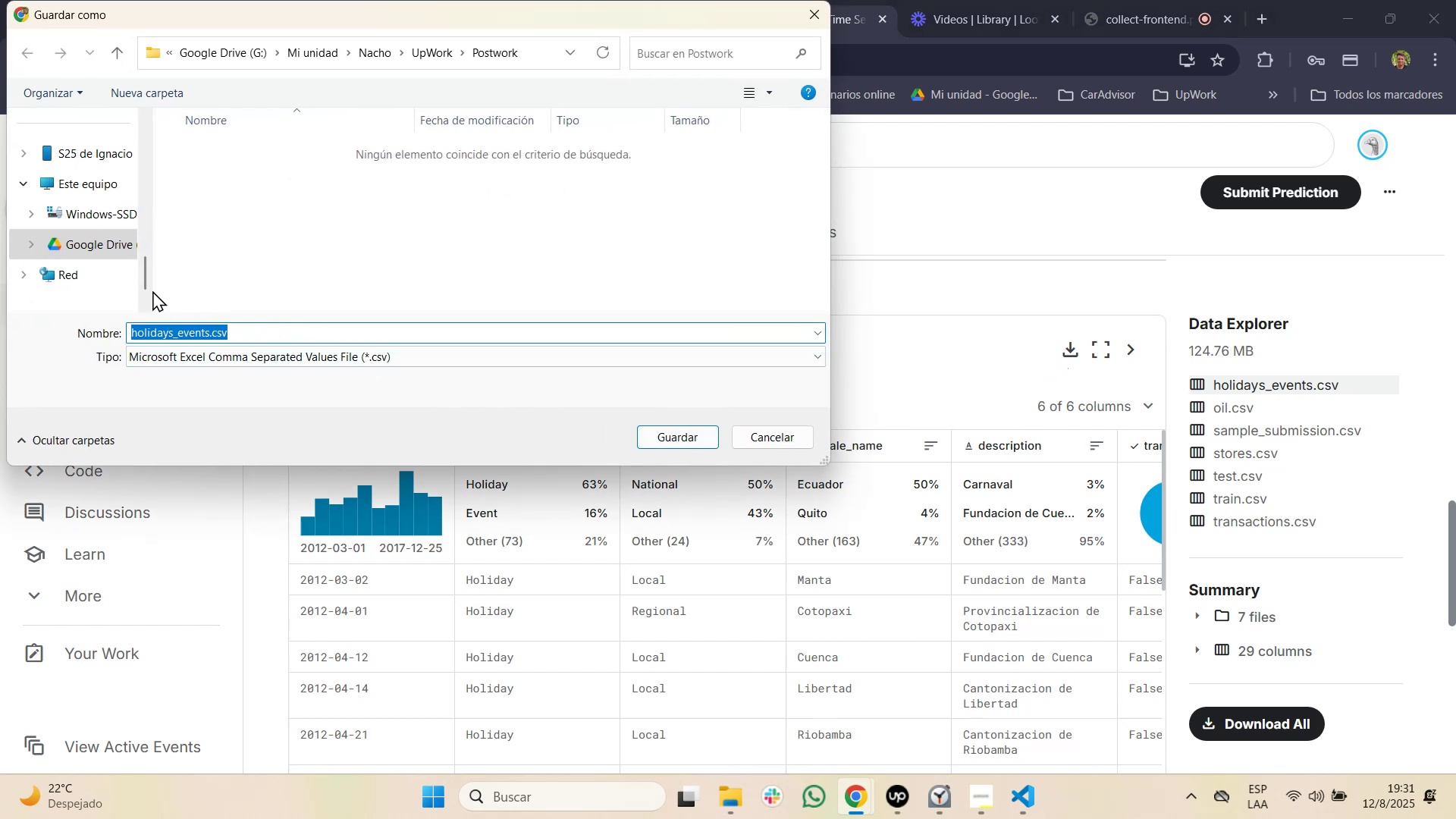 
wait(6.51)
 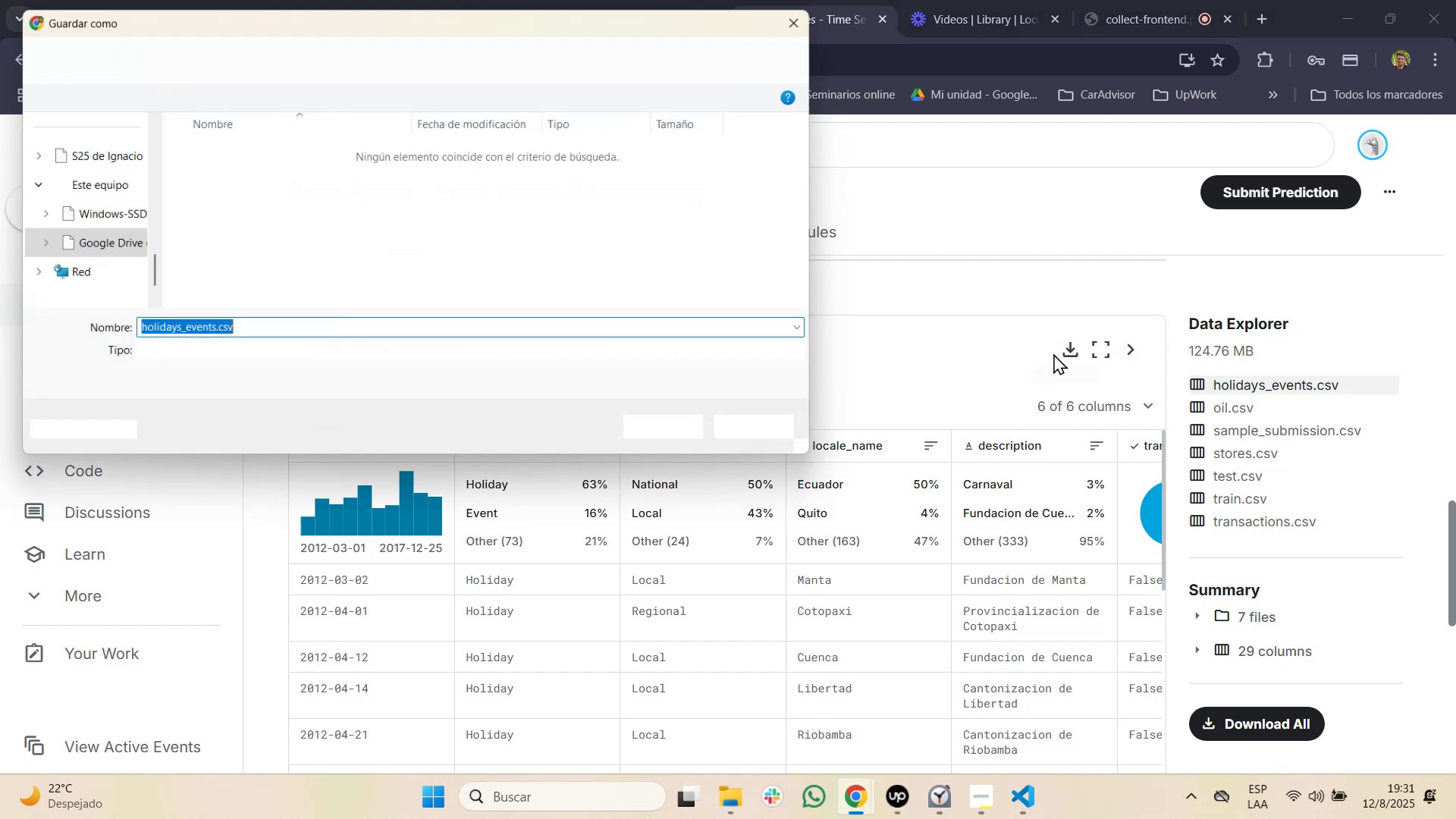 
scroll: coordinate [70, 216], scroll_direction: up, amount: 4.0
 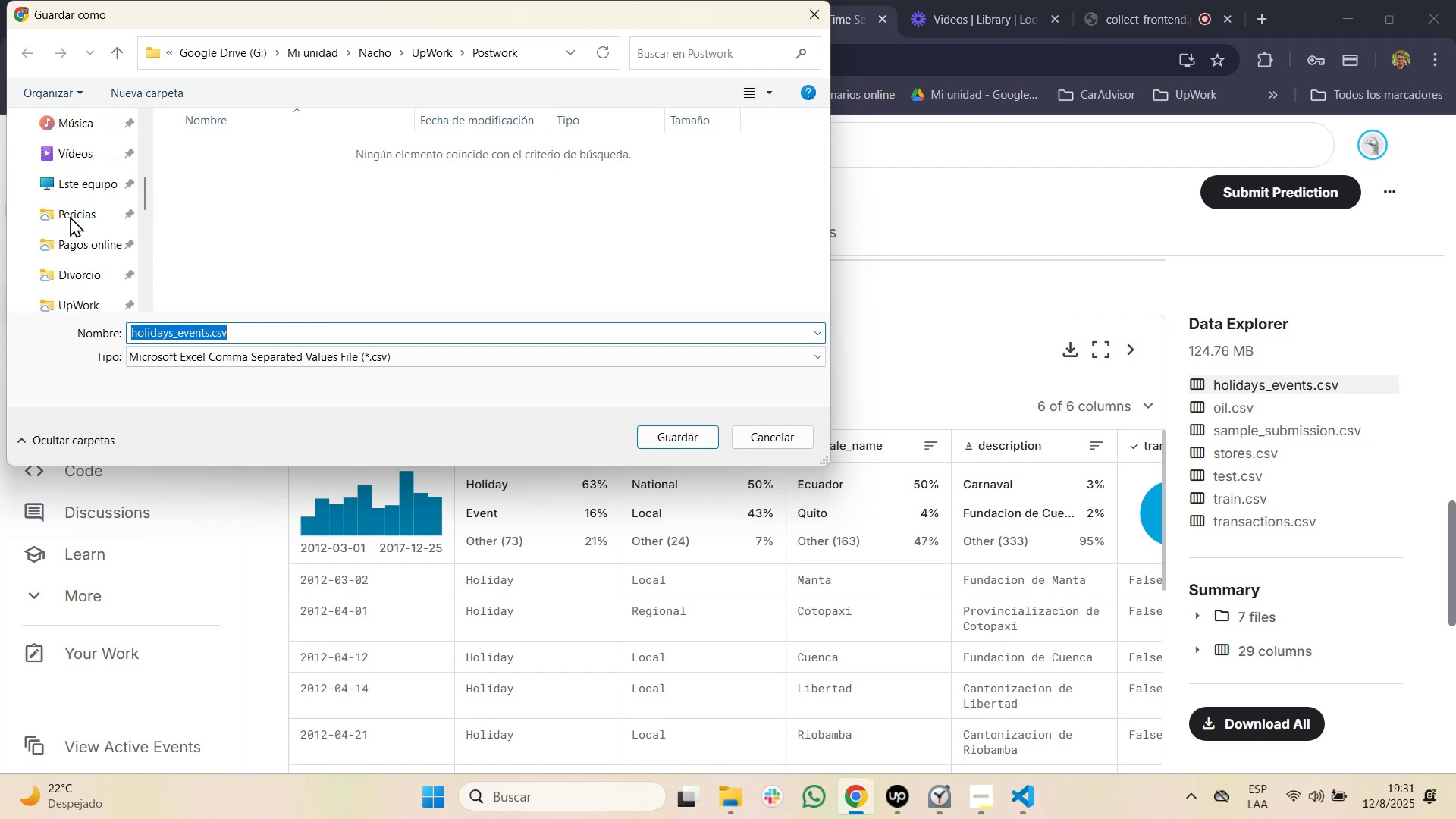 
scroll: coordinate [70, 216], scroll_direction: down, amount: 1.0
 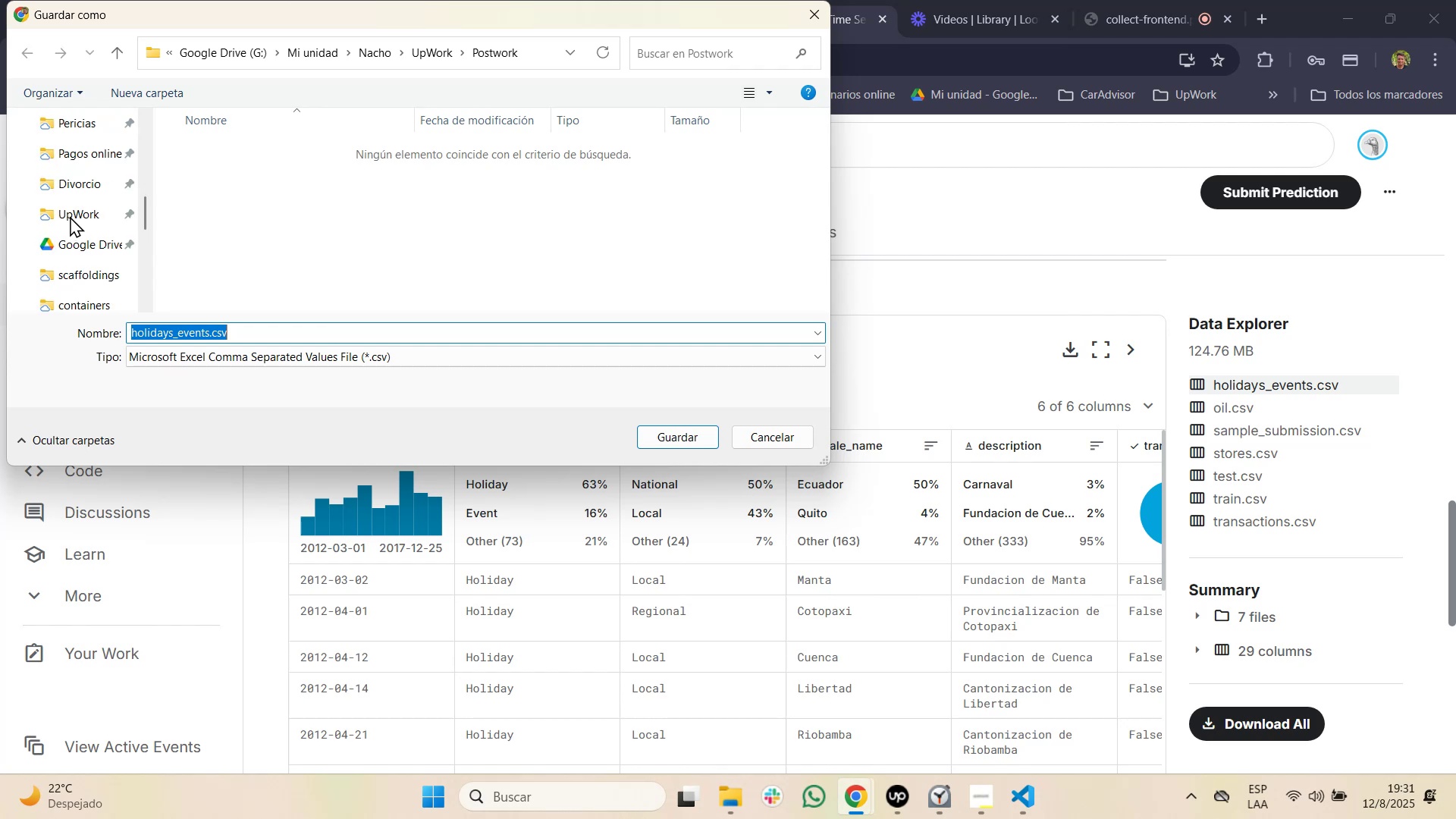 
left_click([70, 216])
 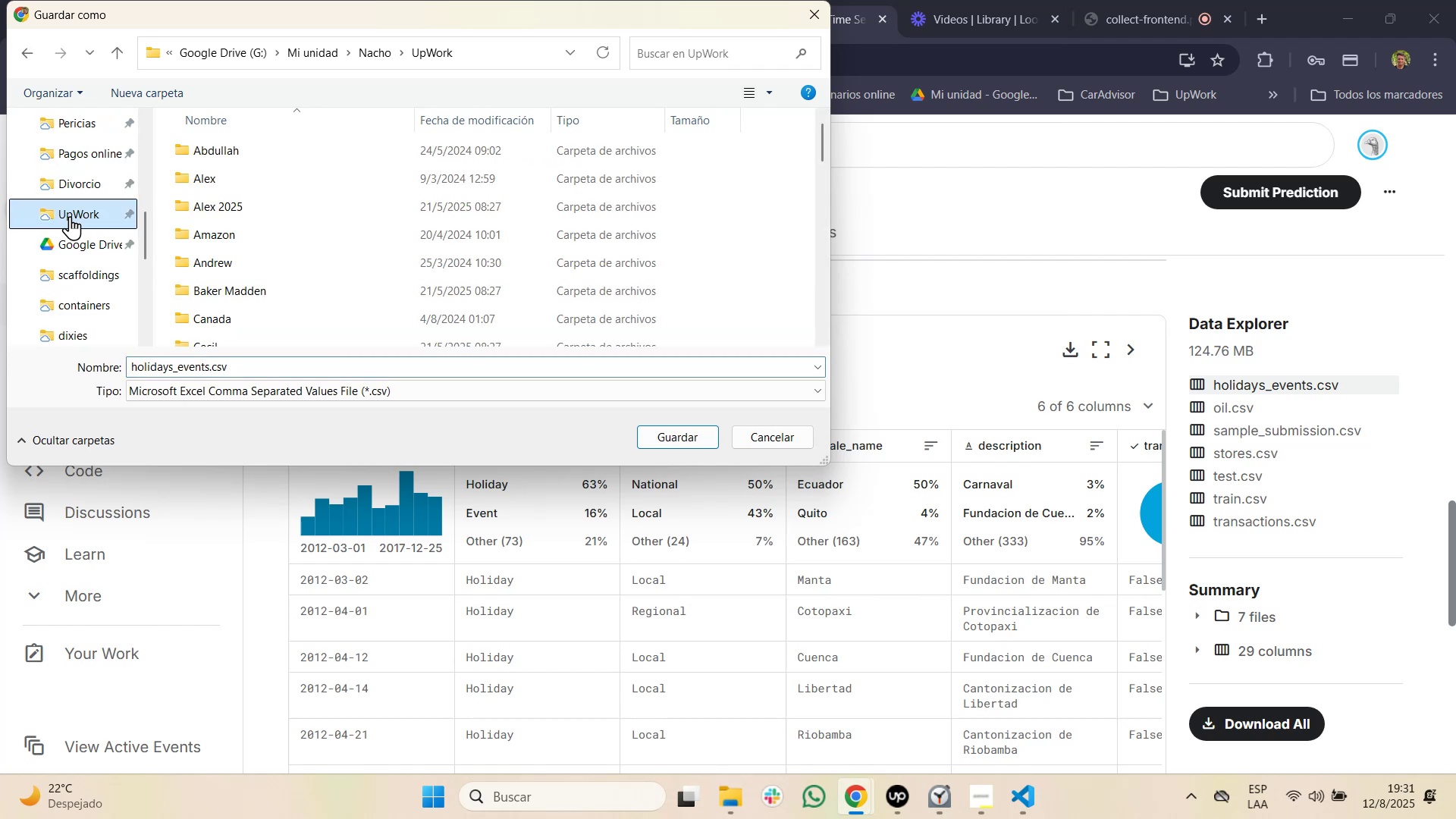 
left_click([70, 216])
 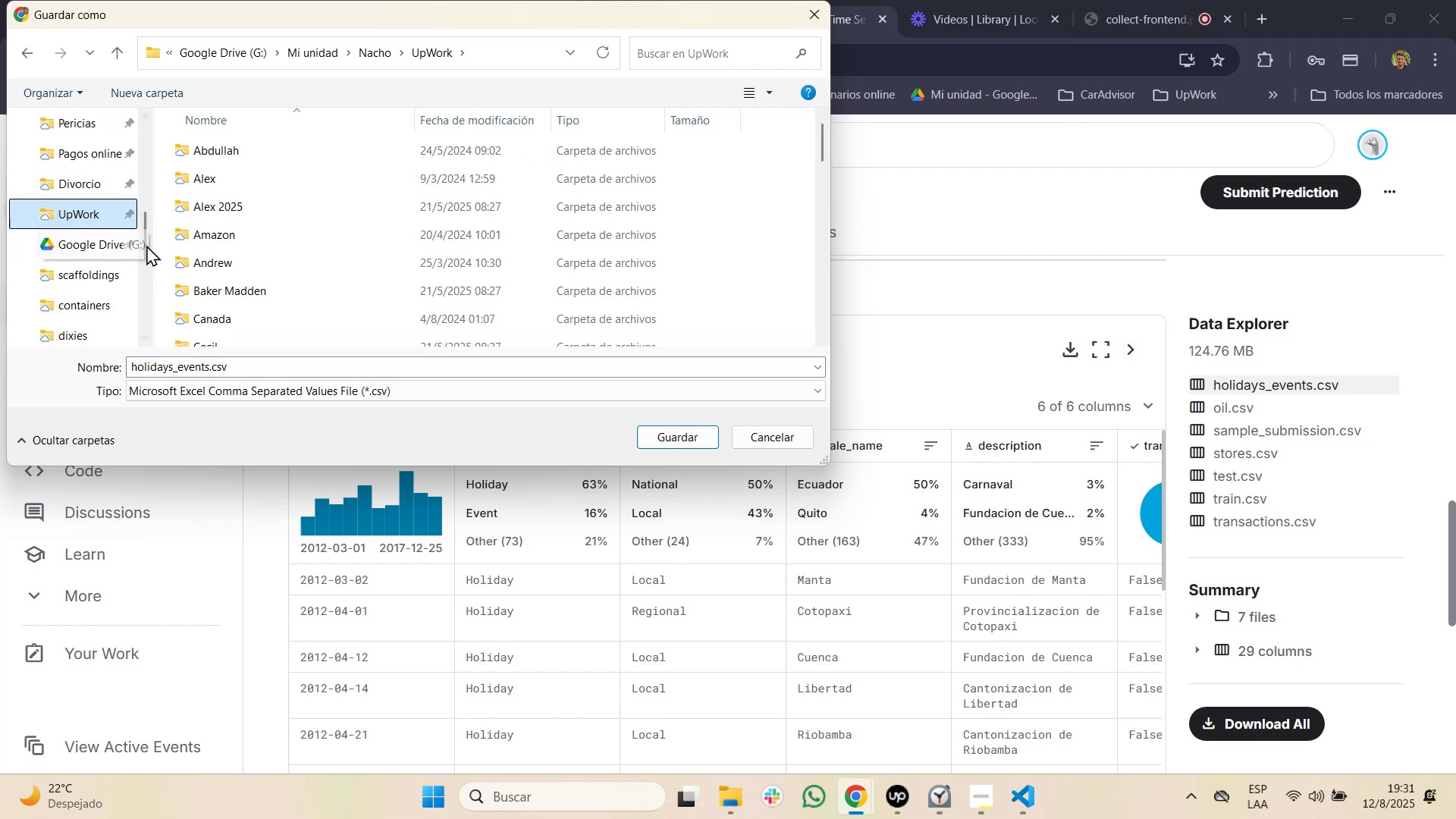 
scroll: coordinate [207, 277], scroll_direction: down, amount: 11.0
 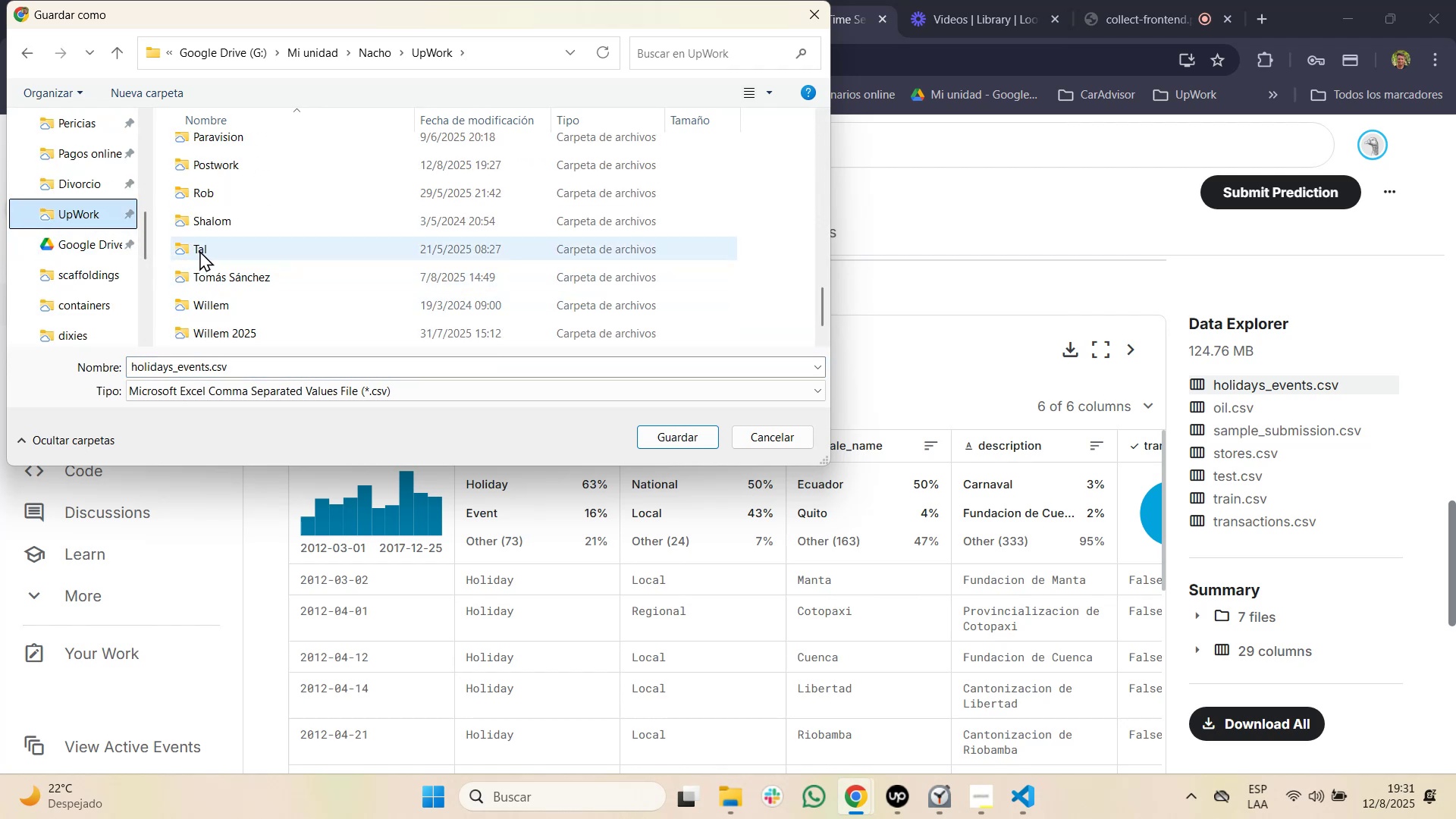 
scroll: coordinate [202, 231], scroll_direction: up, amount: 1.0
 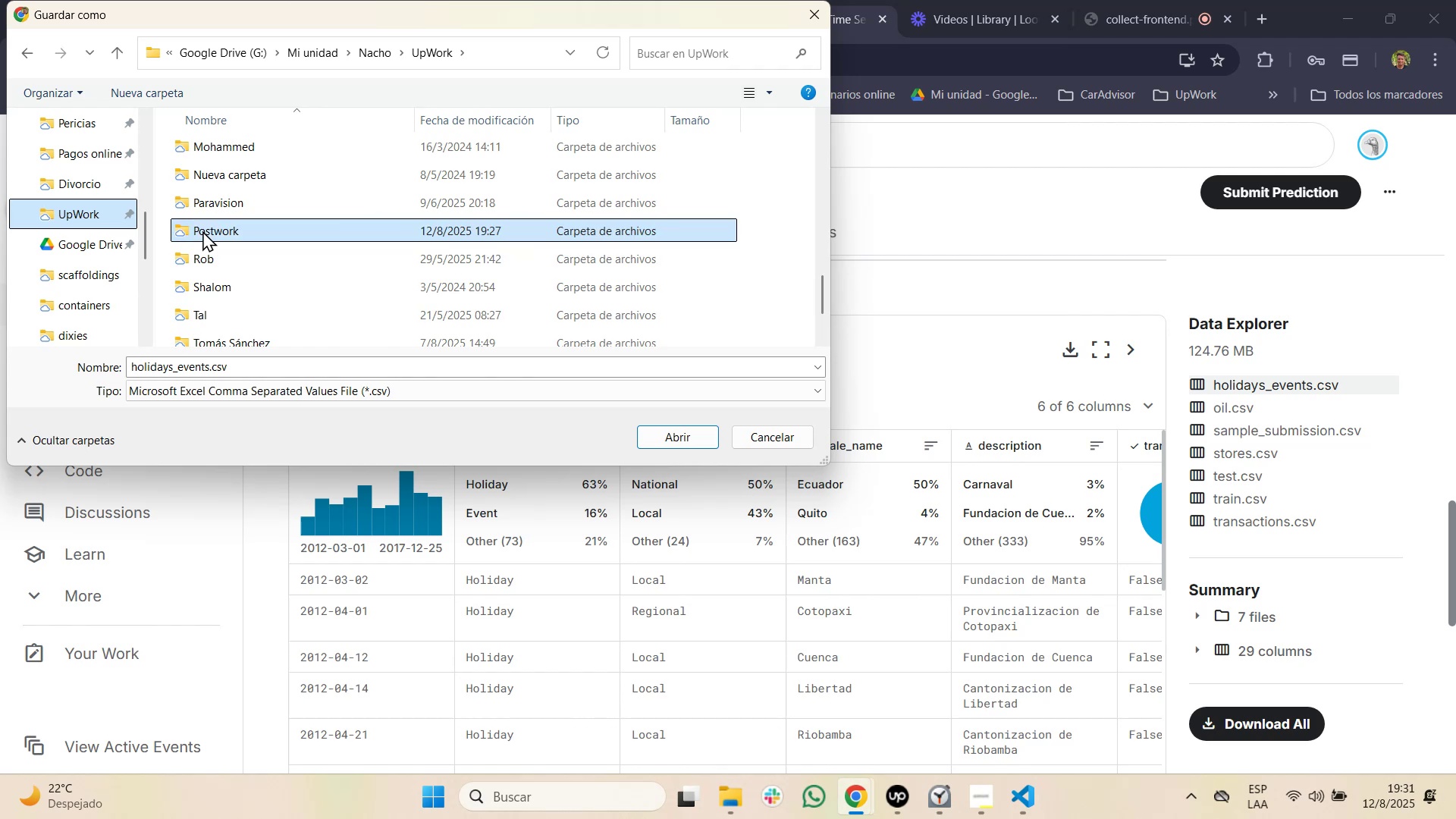 
double_click([202, 231])
 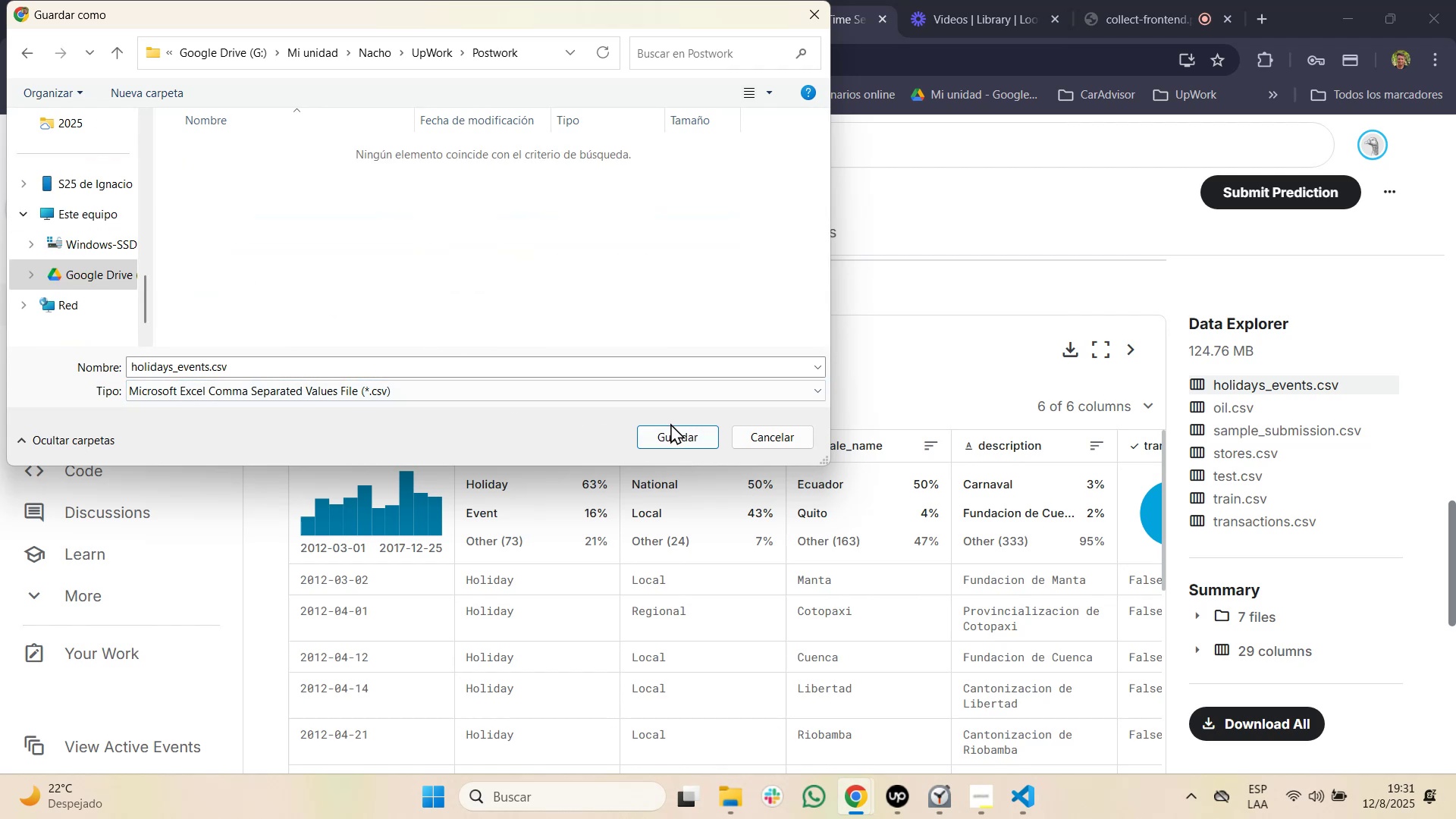 
left_click([671, 428])
 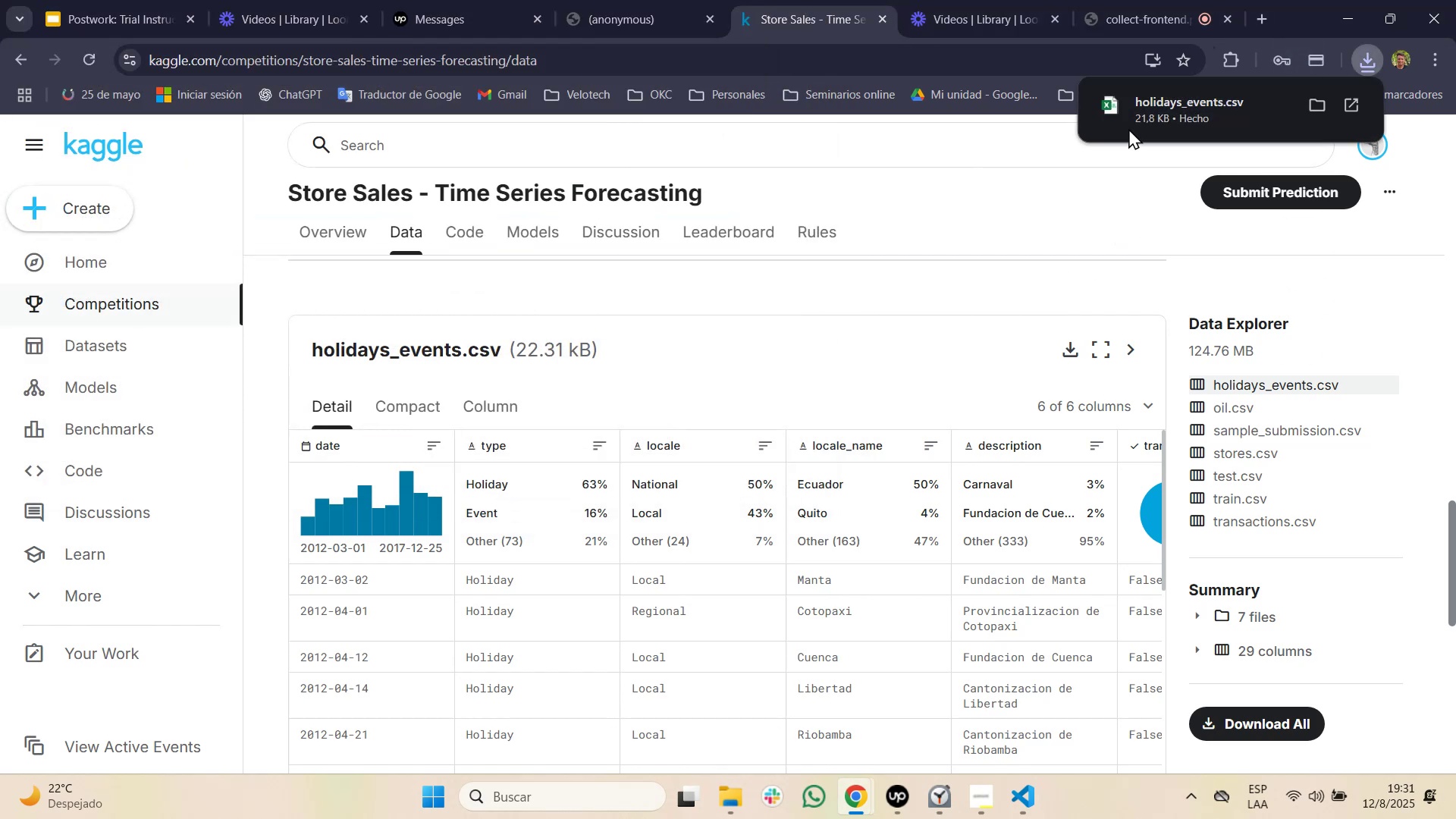 
left_click([1137, 110])
 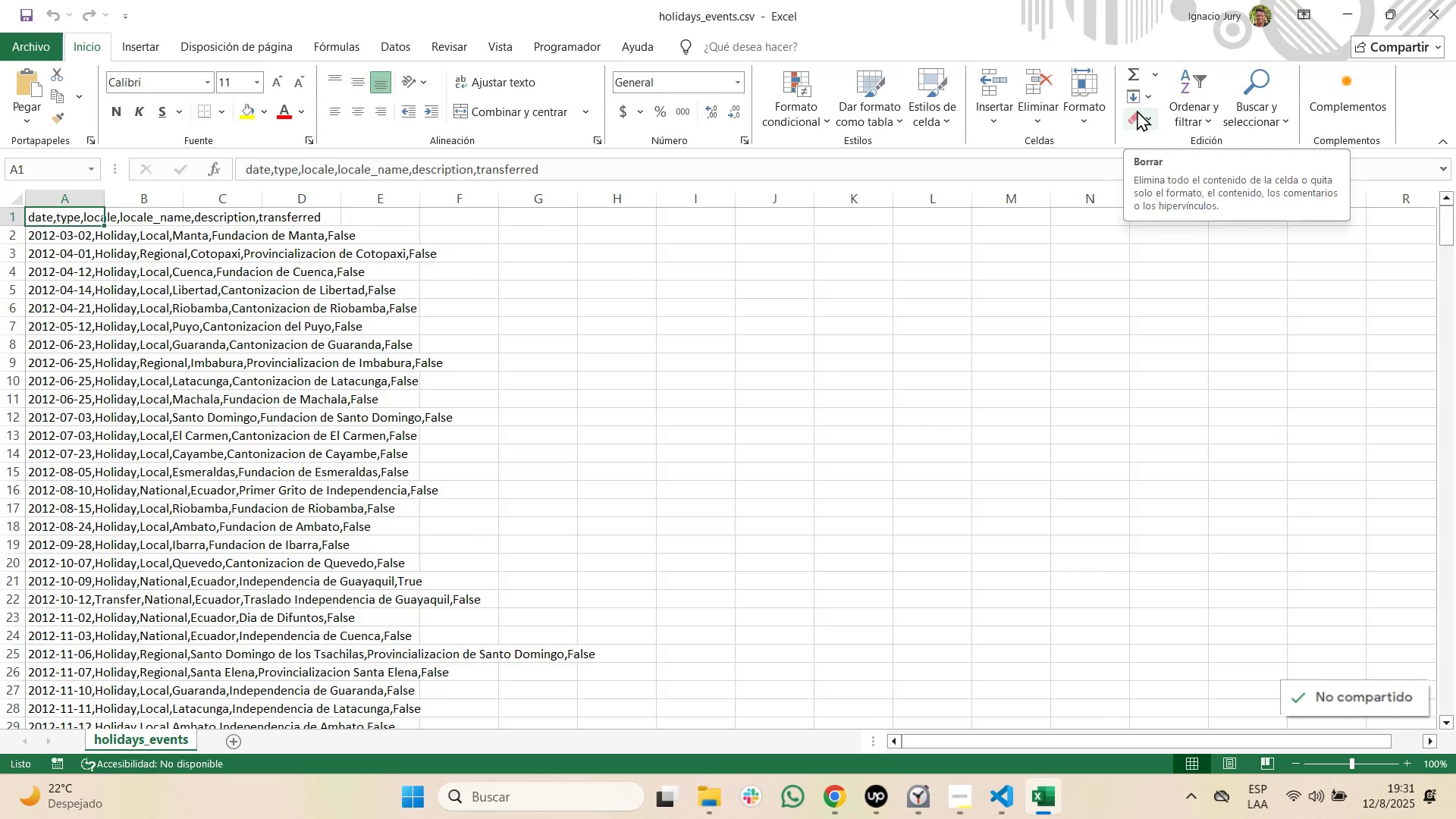 
wait(10.26)
 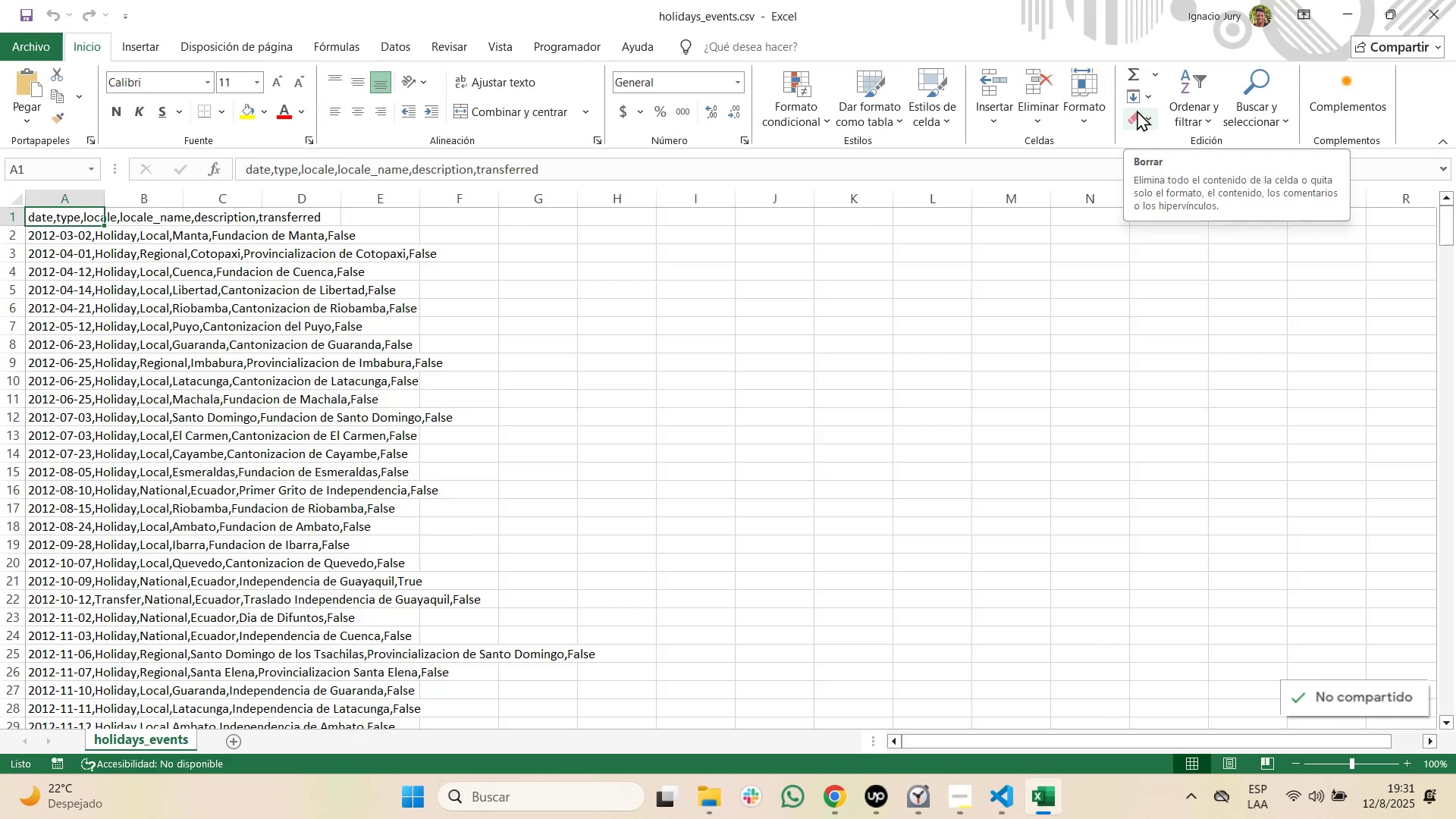 
left_click([1439, 165])
 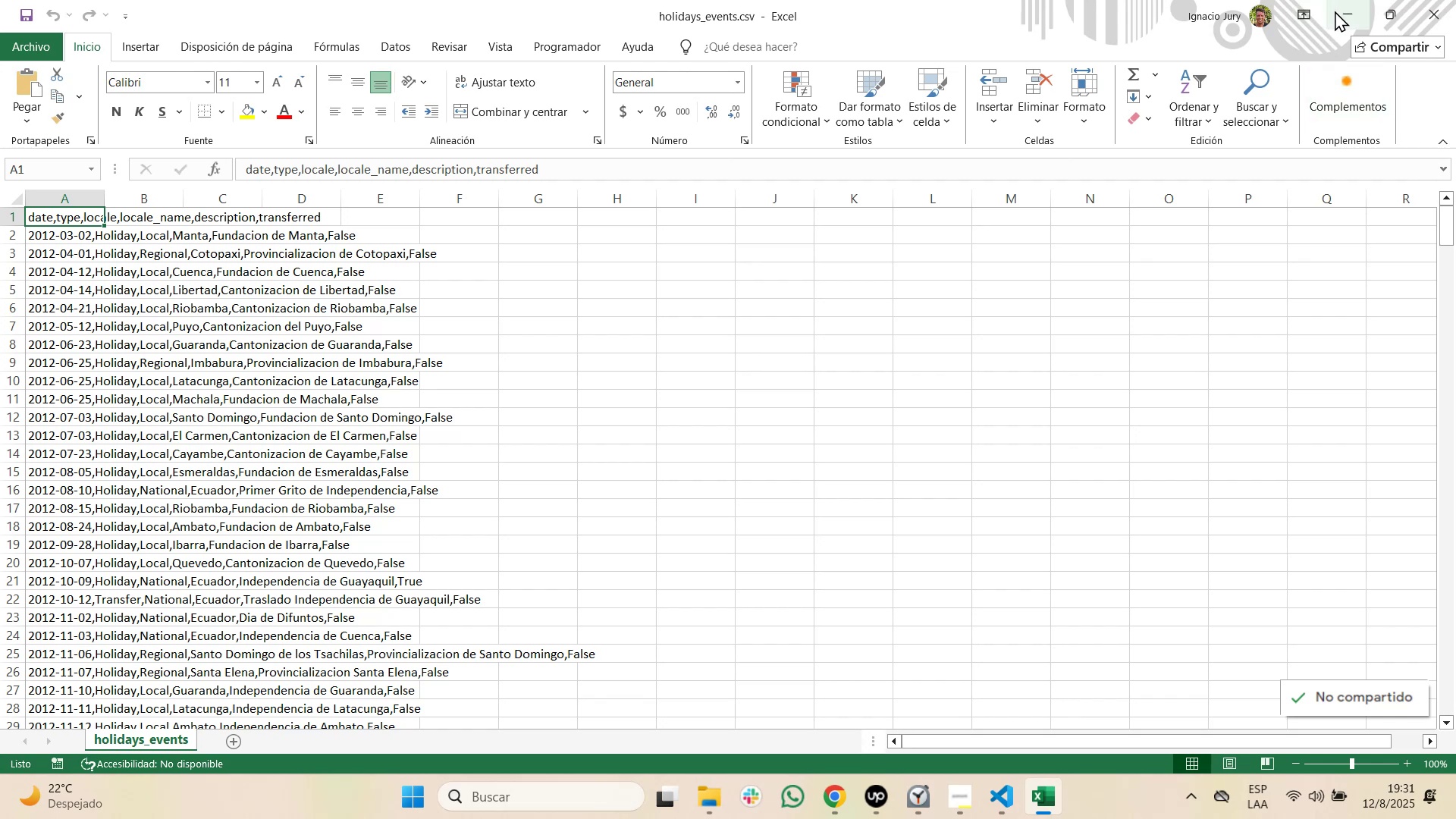 
left_click([1346, 12])
 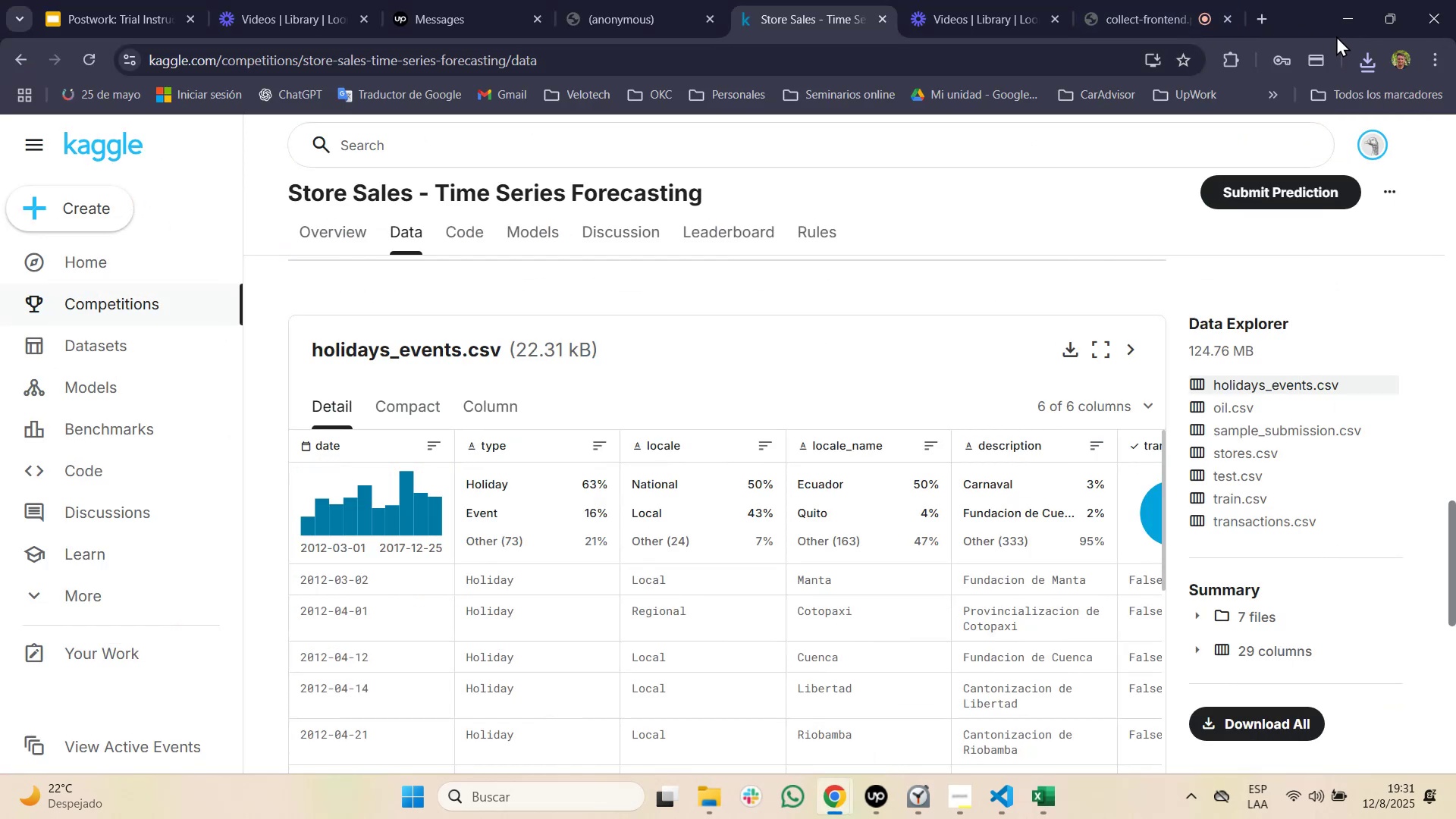 
left_click([1336, 33])
 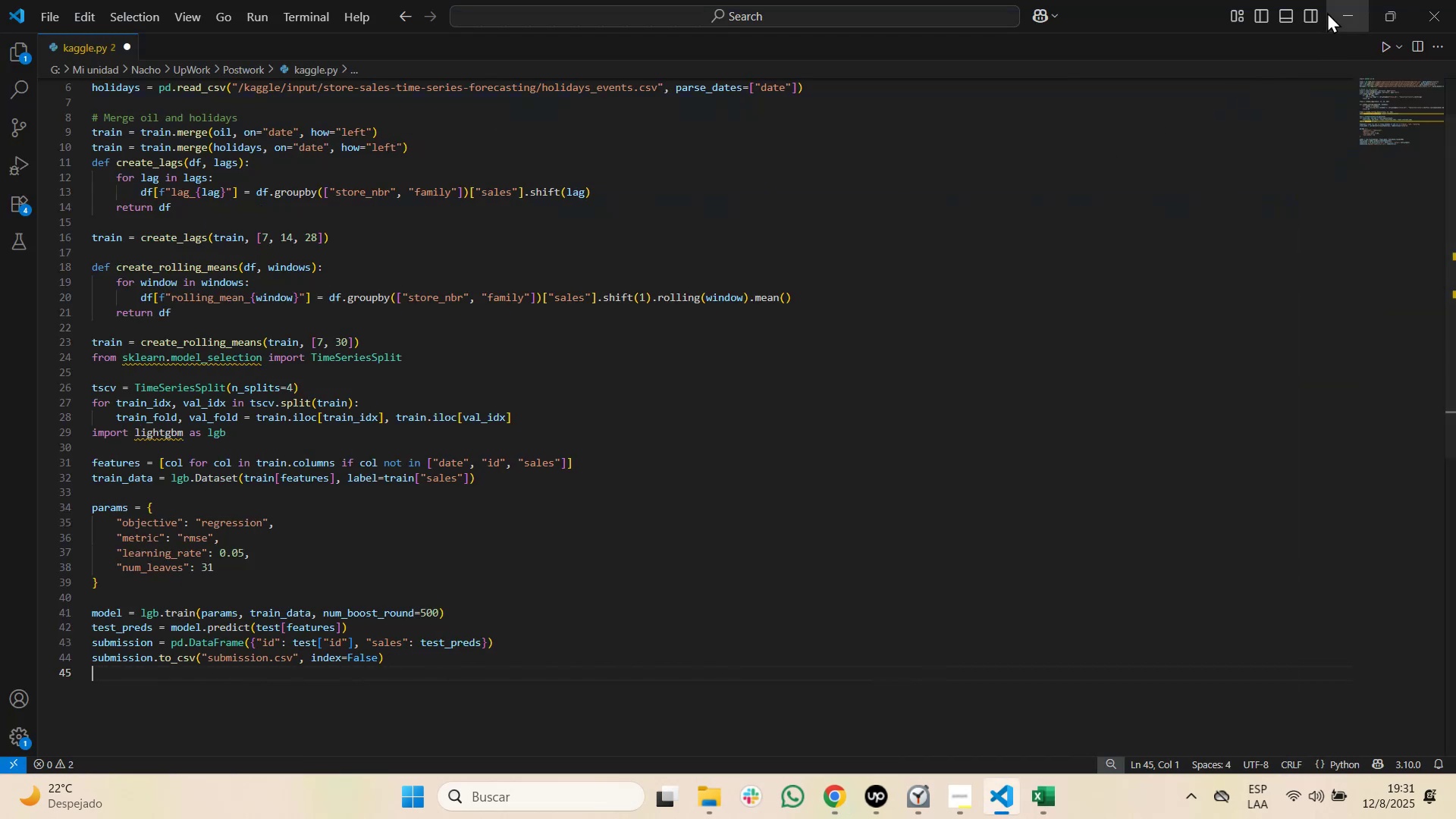 
left_click([1345, 12])
 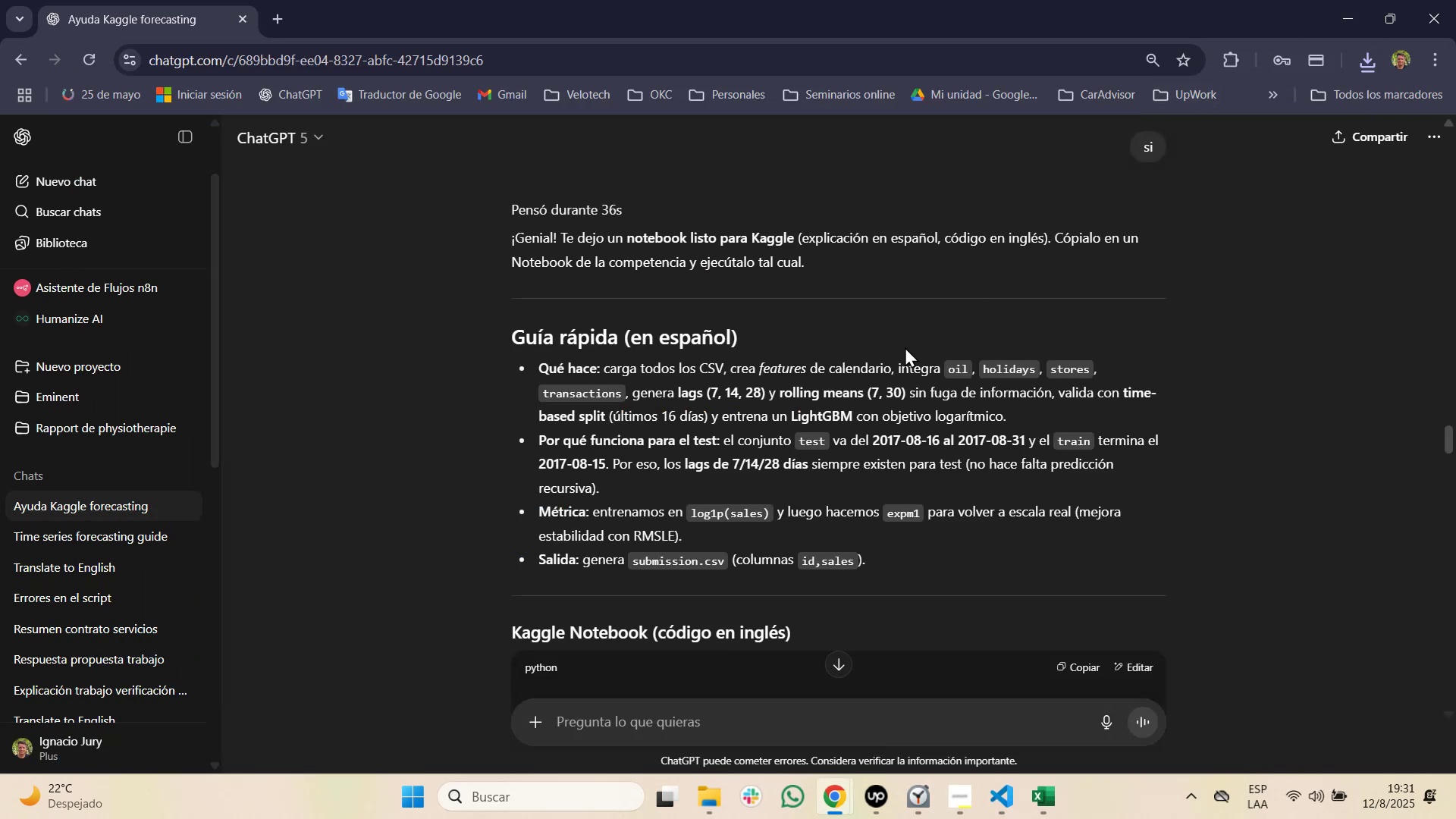 
wait(5.77)
 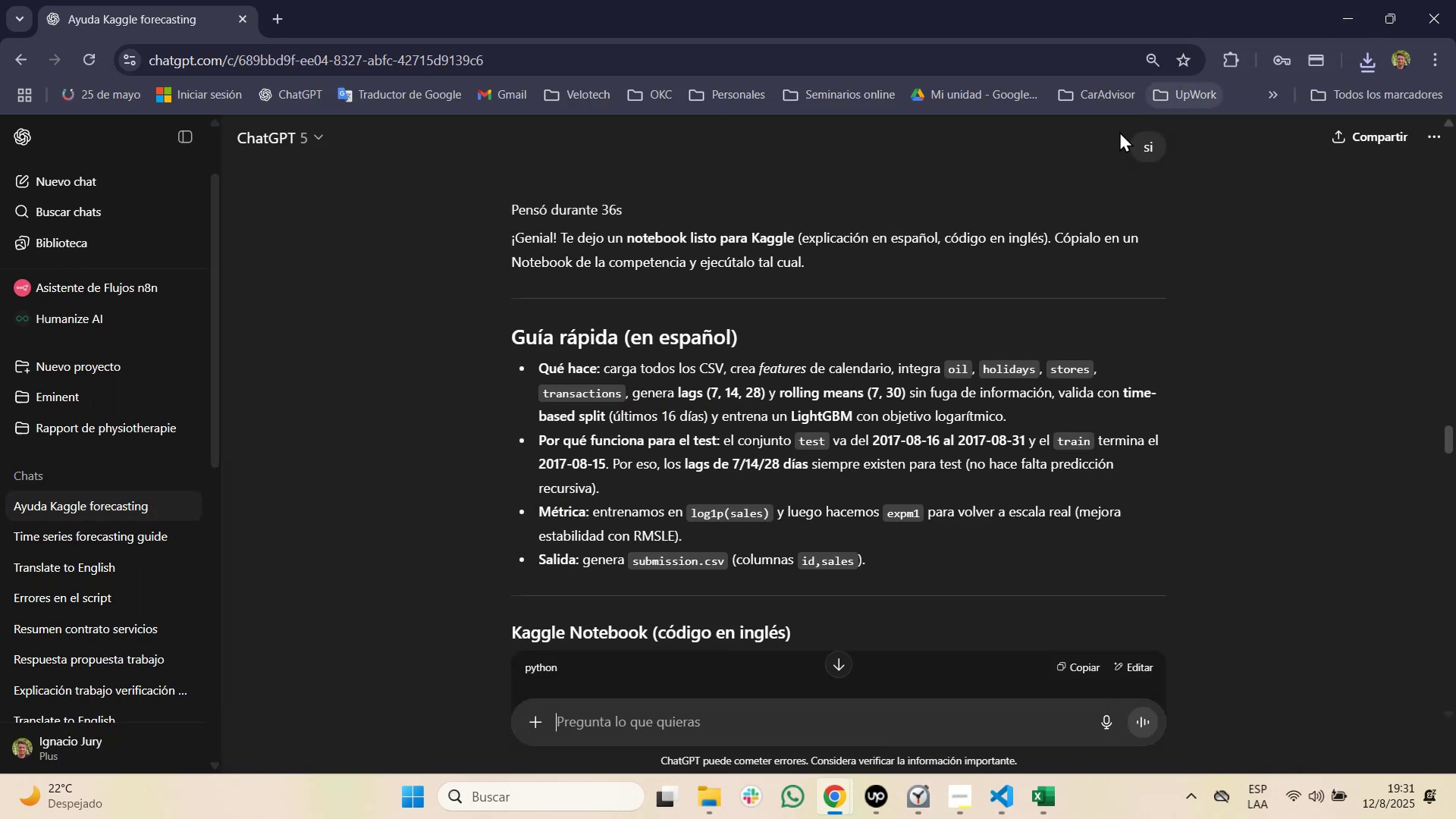 
scroll: coordinate [893, 352], scroll_direction: down, amount: 5.0
 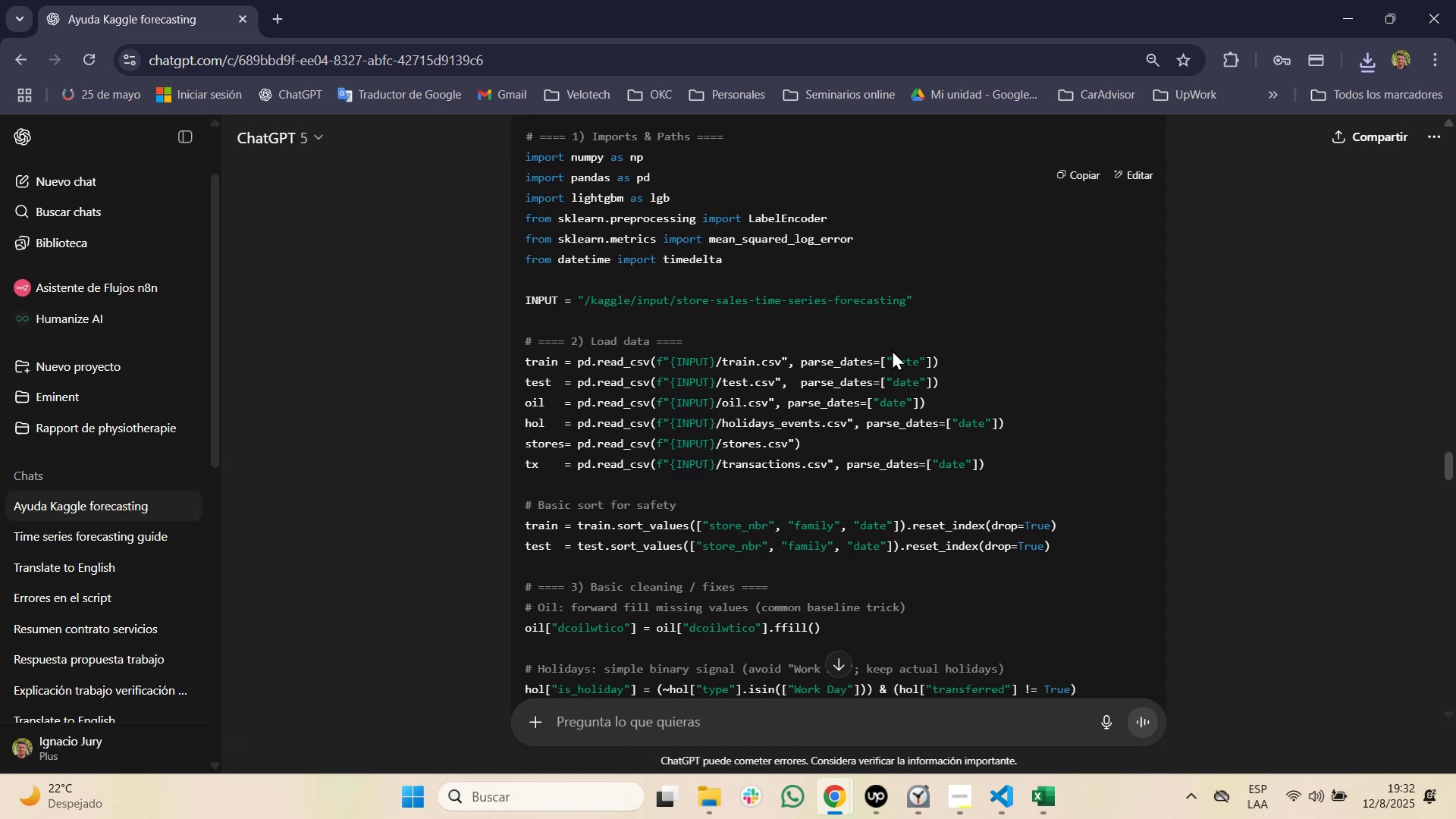 
wait(7.58)
 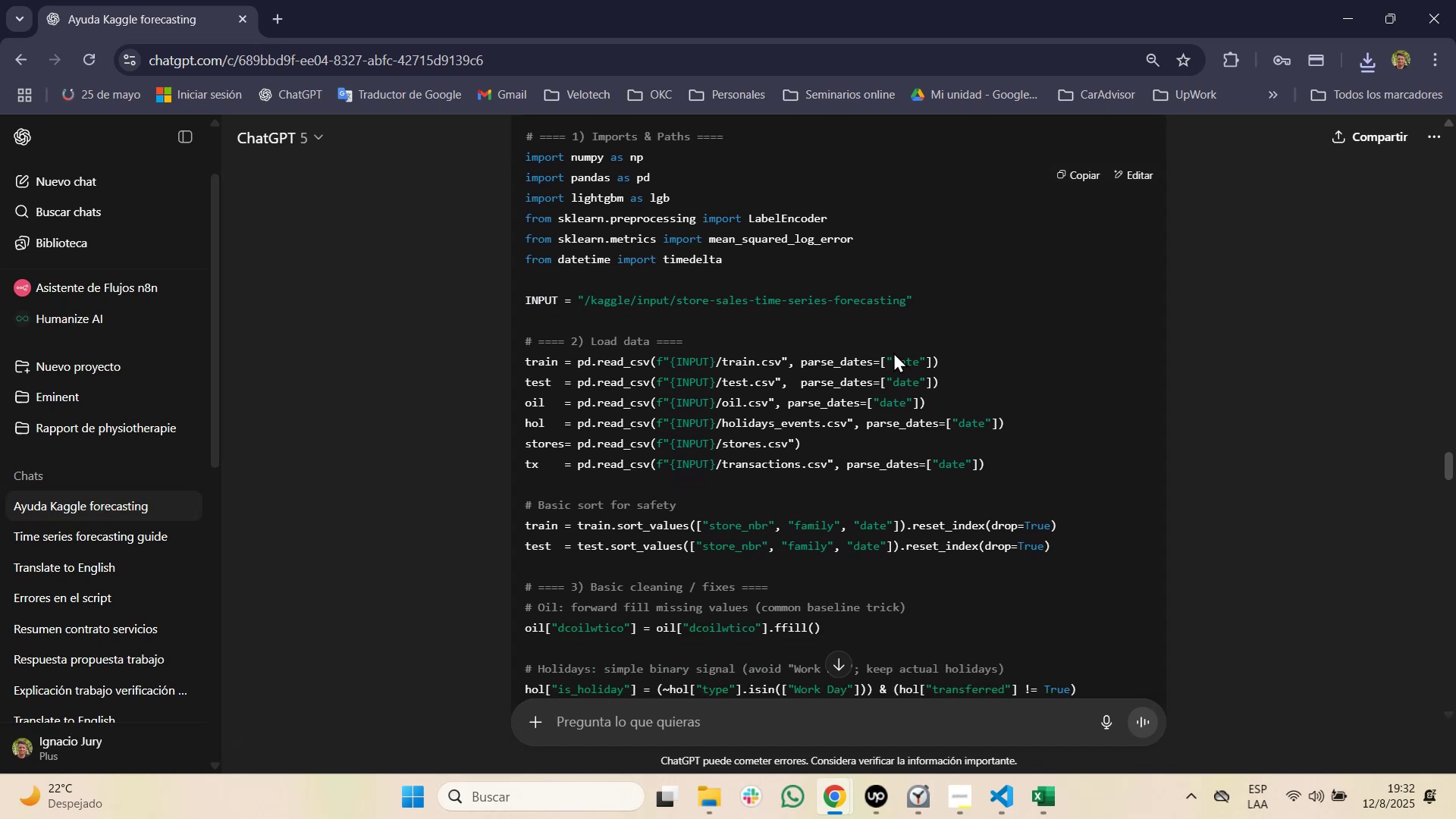 
scroll: coordinate [893, 348], scroll_direction: down, amount: 50.0
 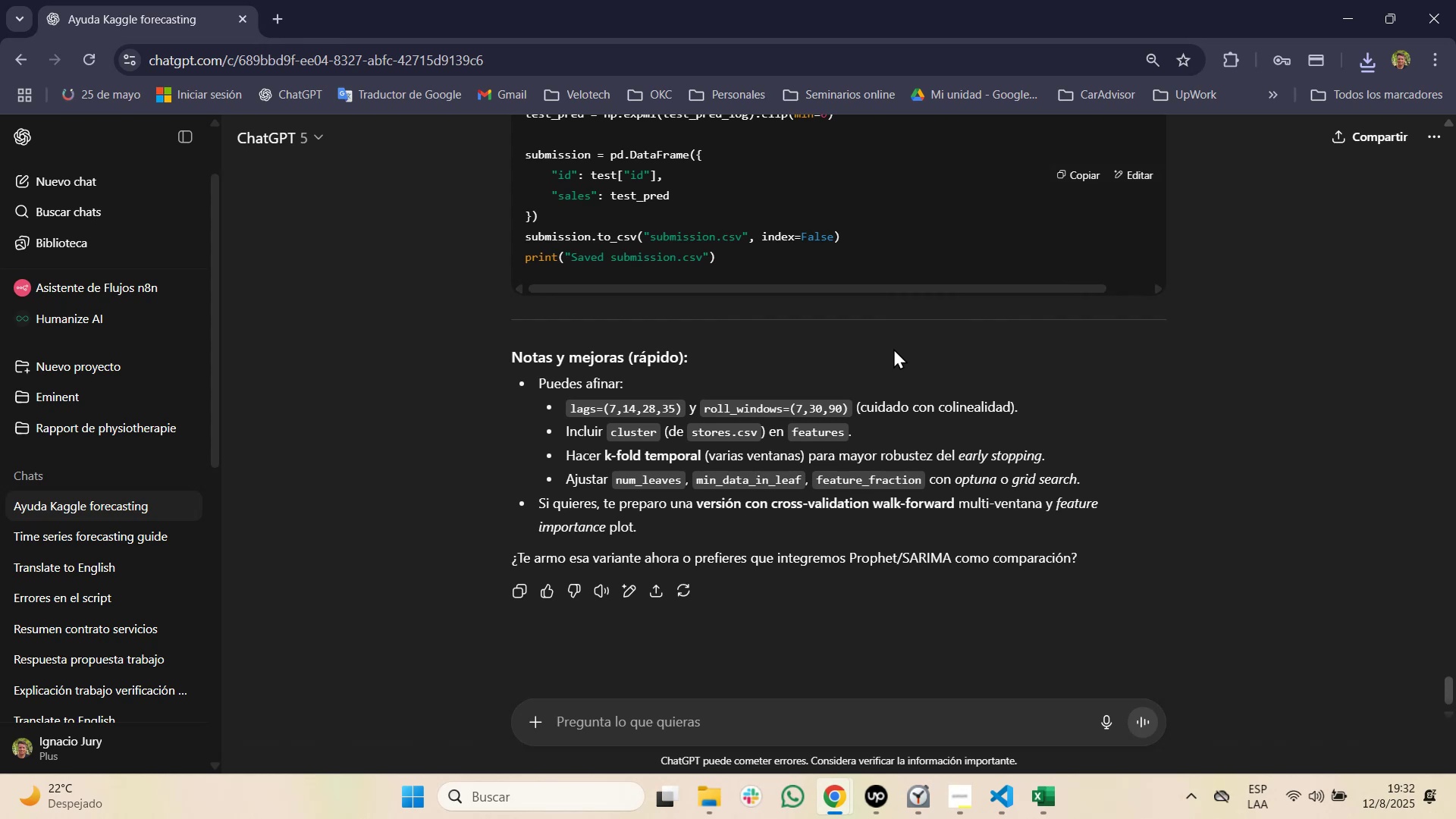 
wait(12.11)
 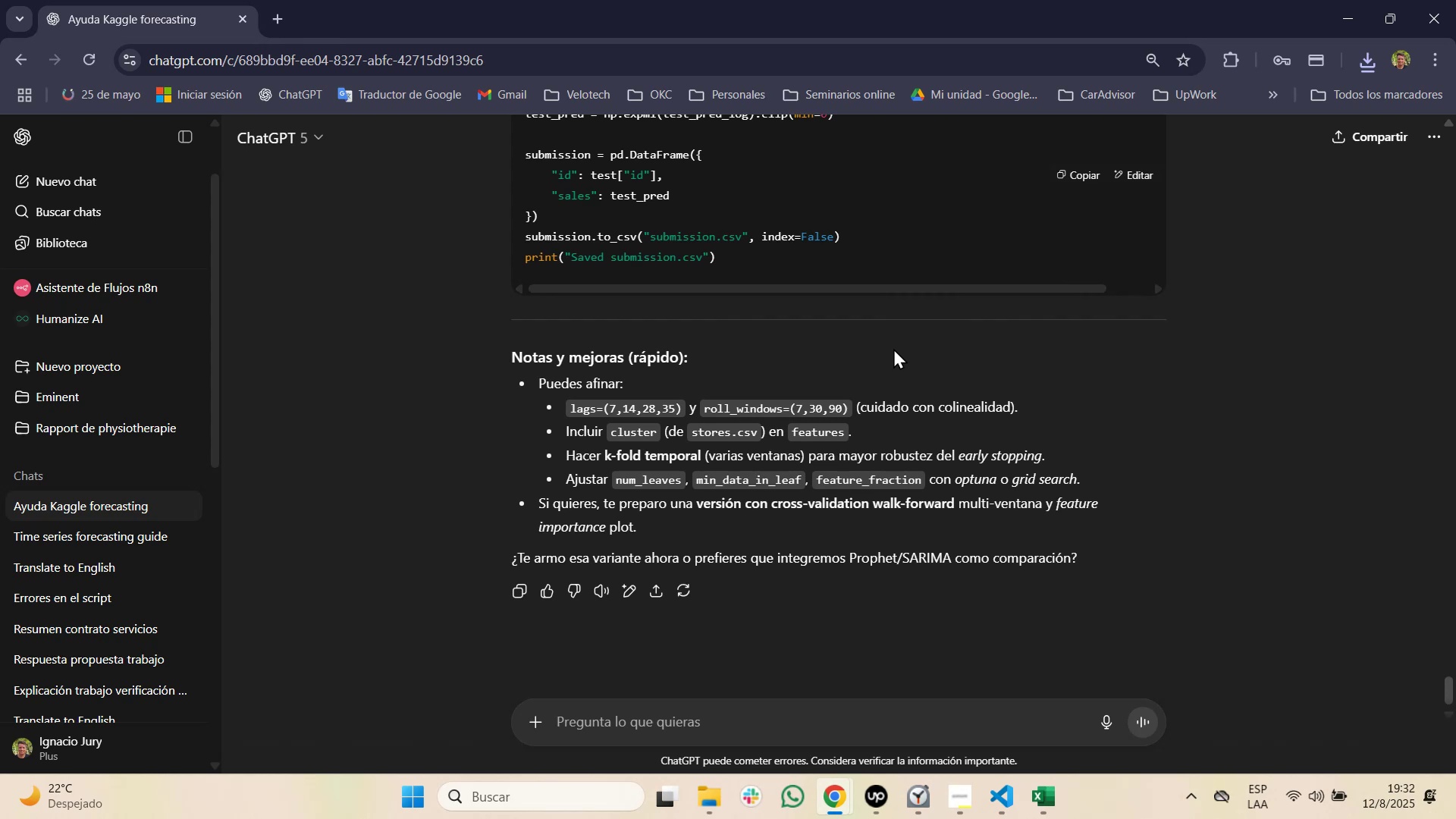 
left_click([1068, 168])
 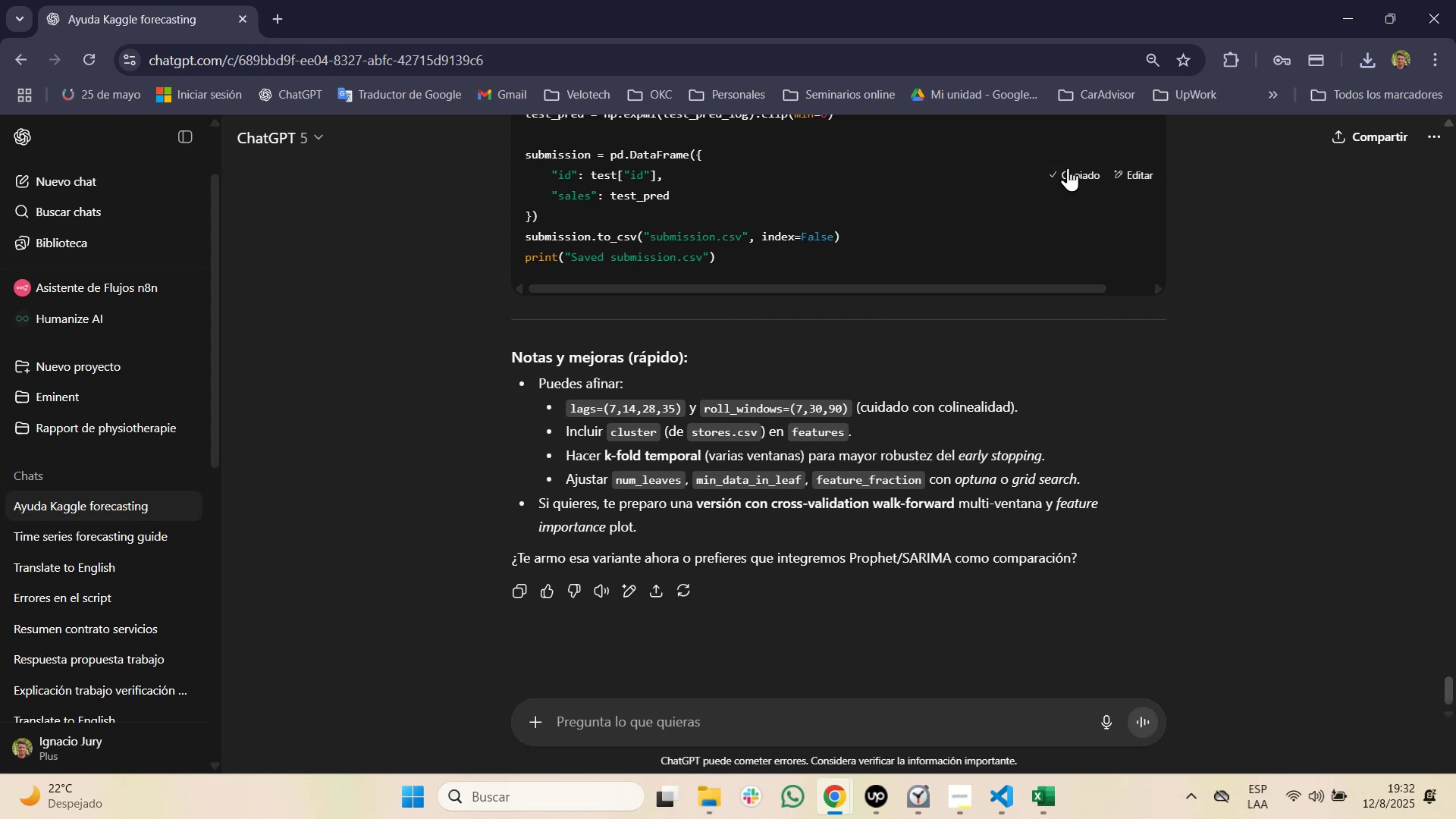 
key(Alt+AltLeft)
 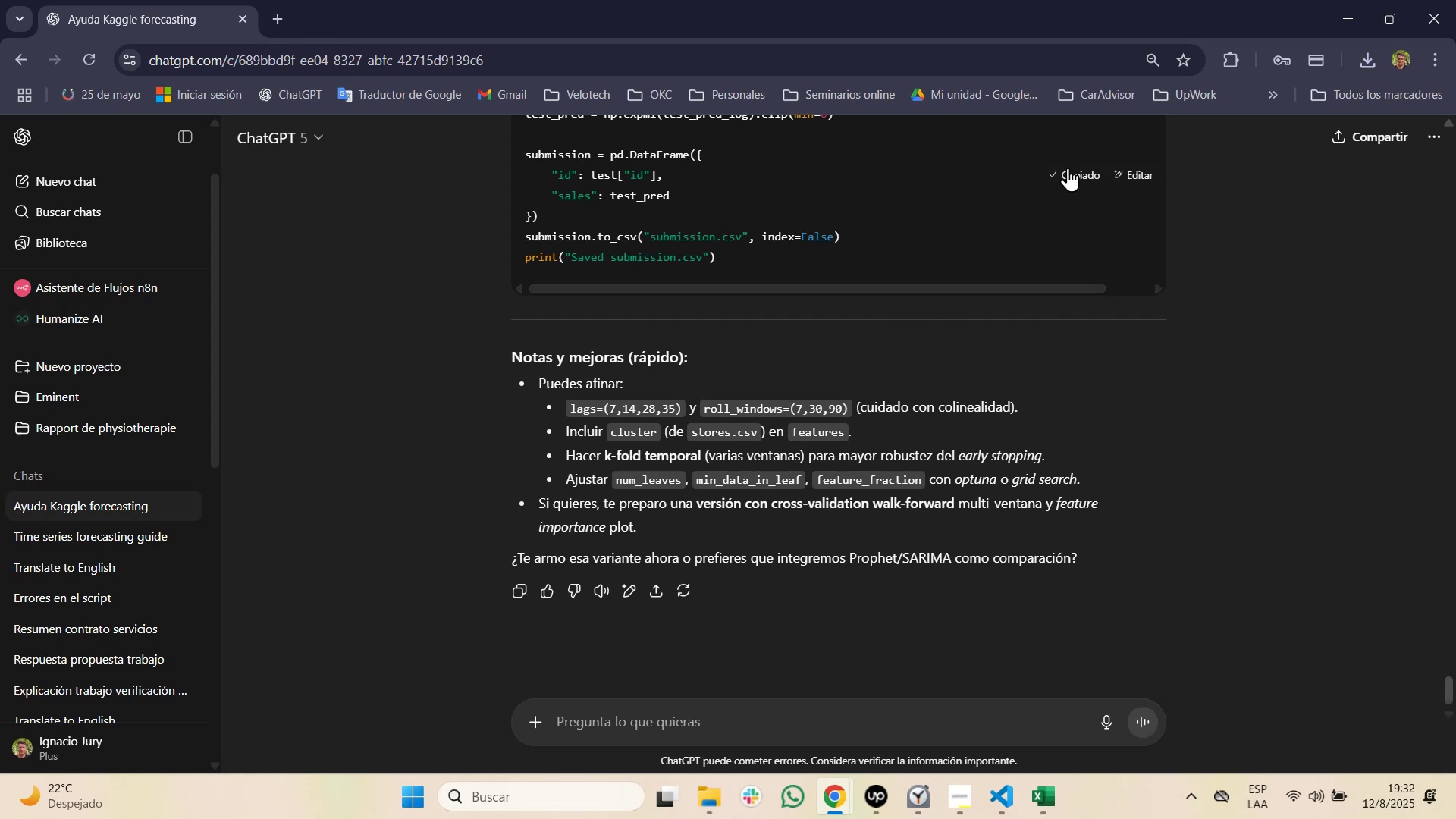 
key(Alt+Tab)
 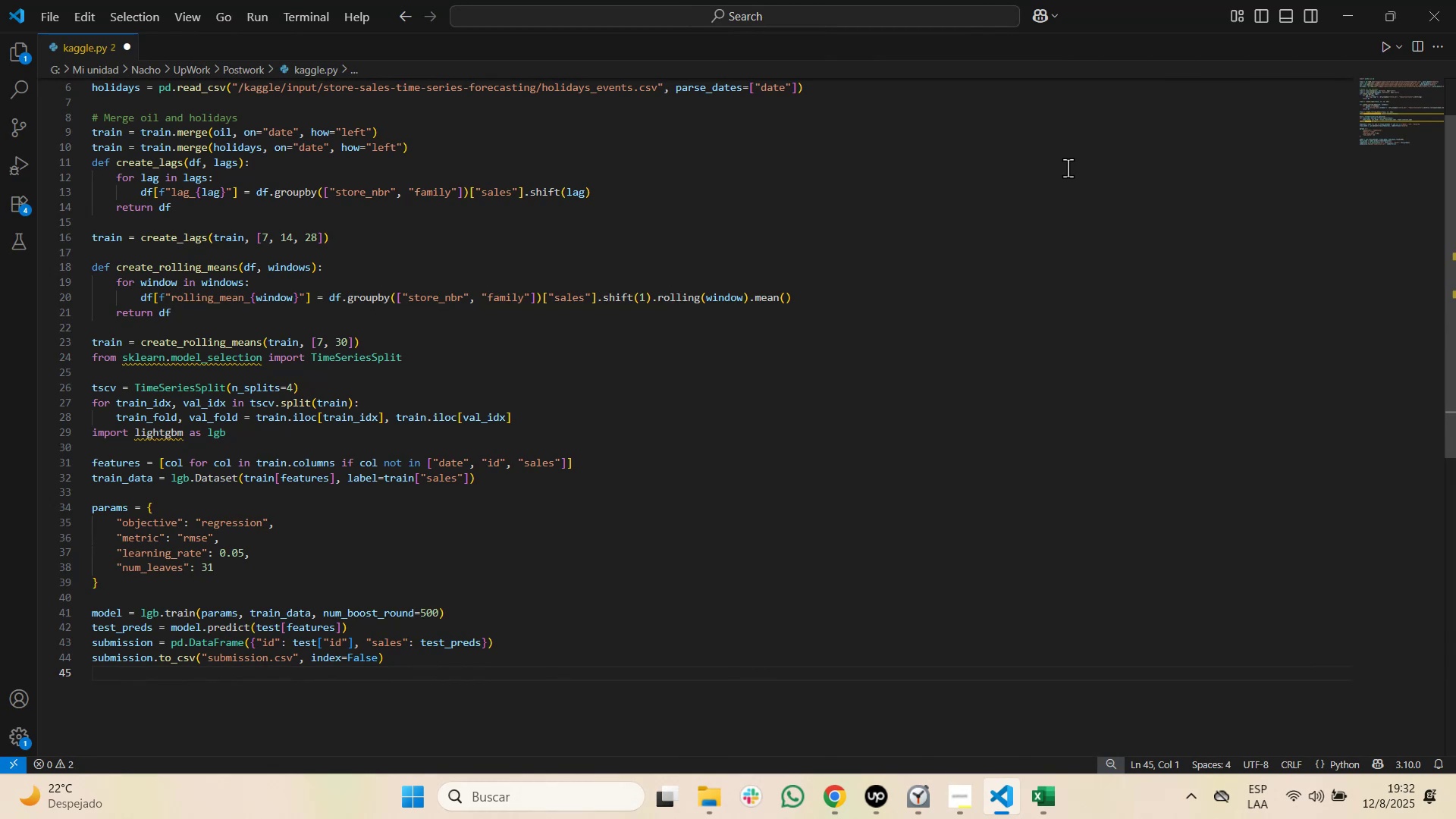 
key(Control+Shift+Home)
 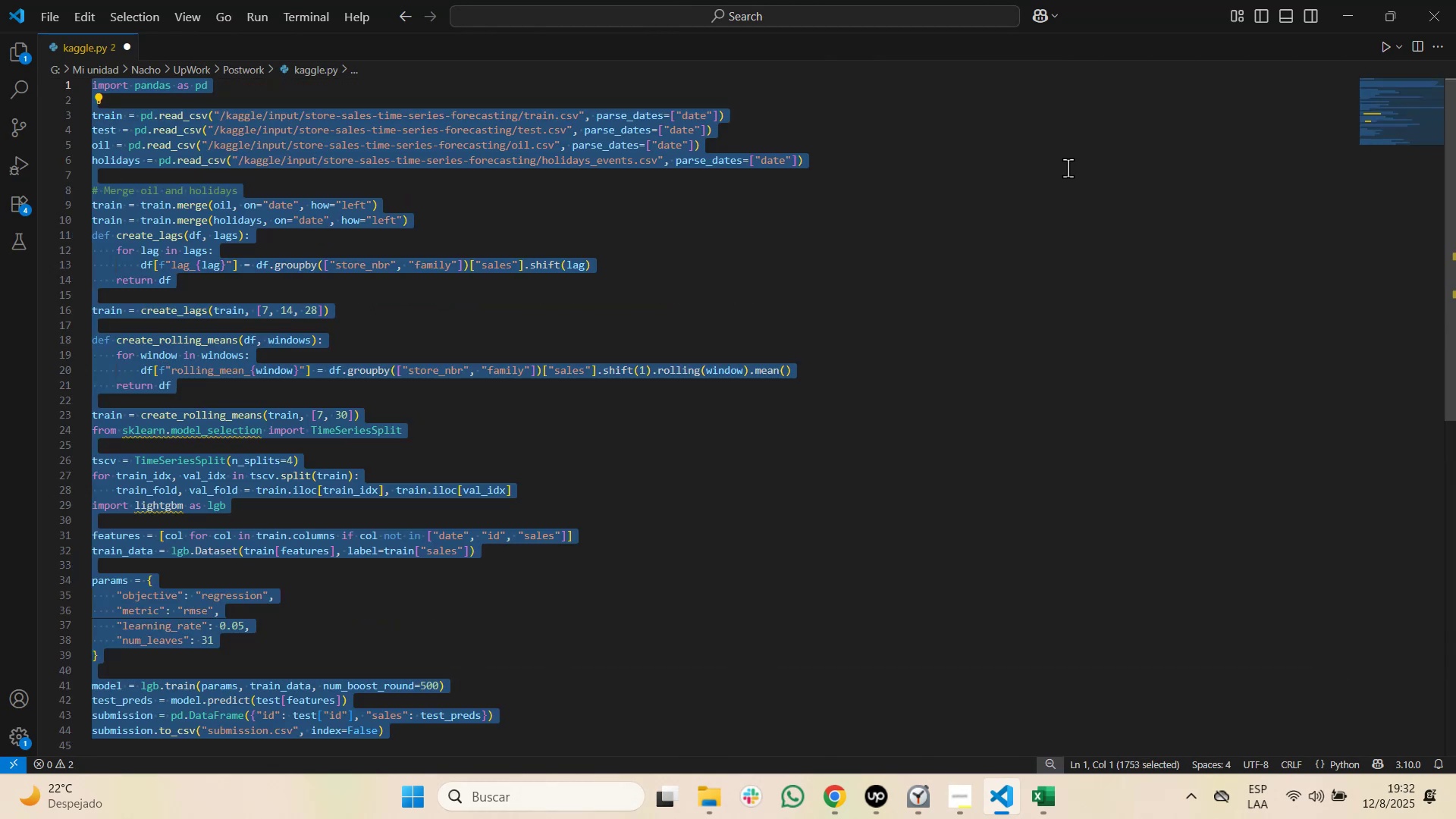 
key(Control+V)
 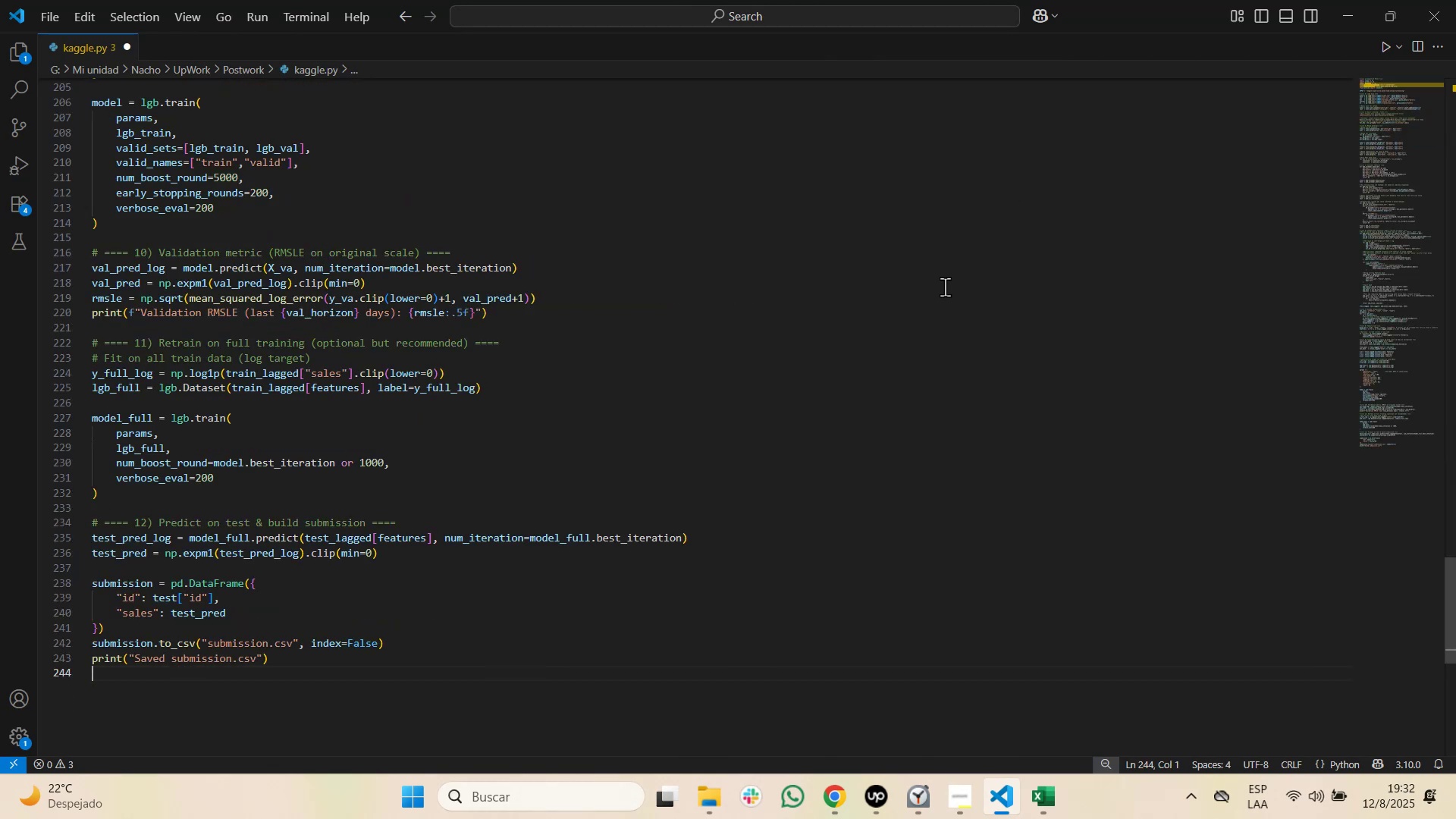 
key(Control+Home)
 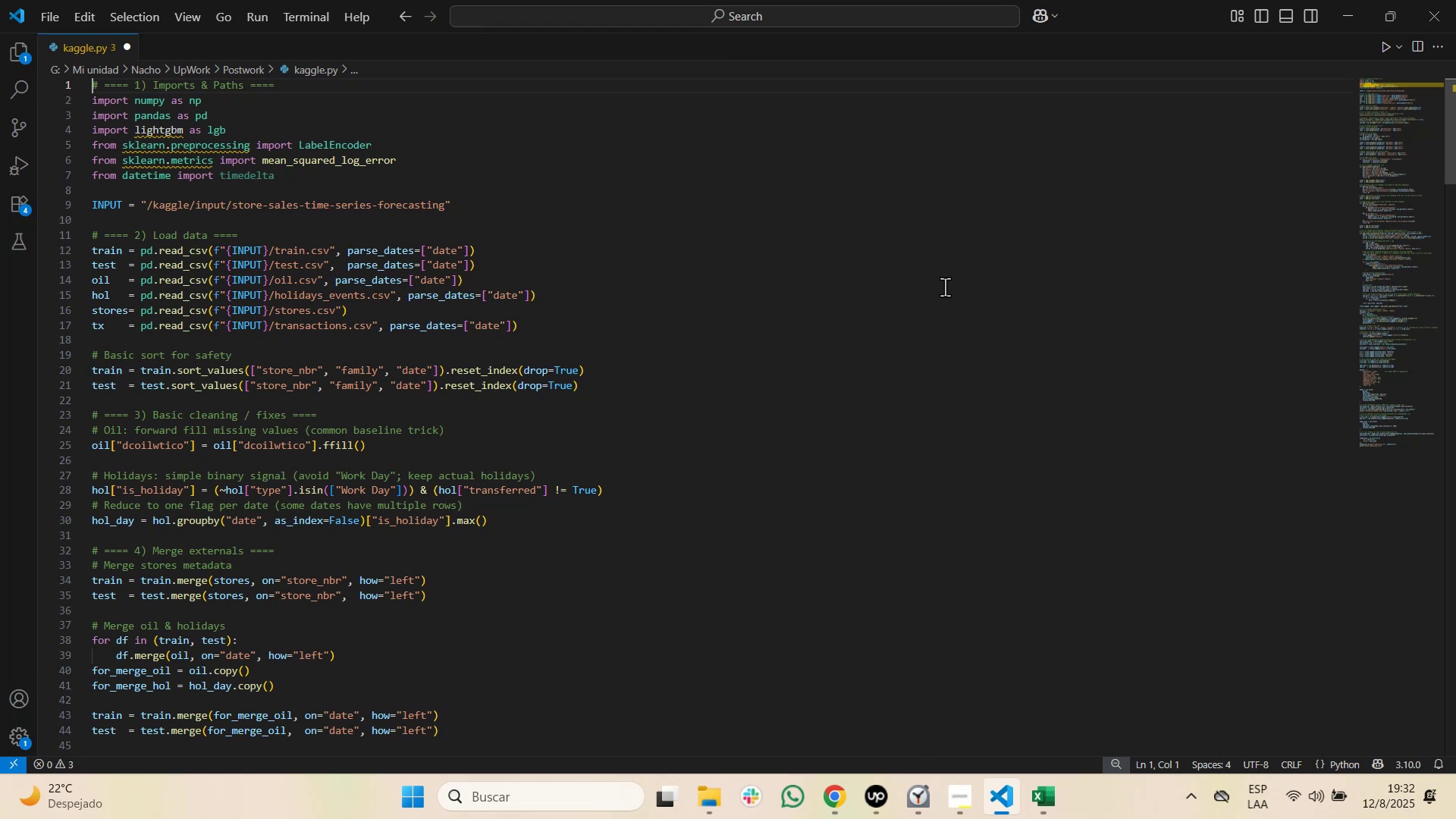 
key(Alt+AltLeft)
 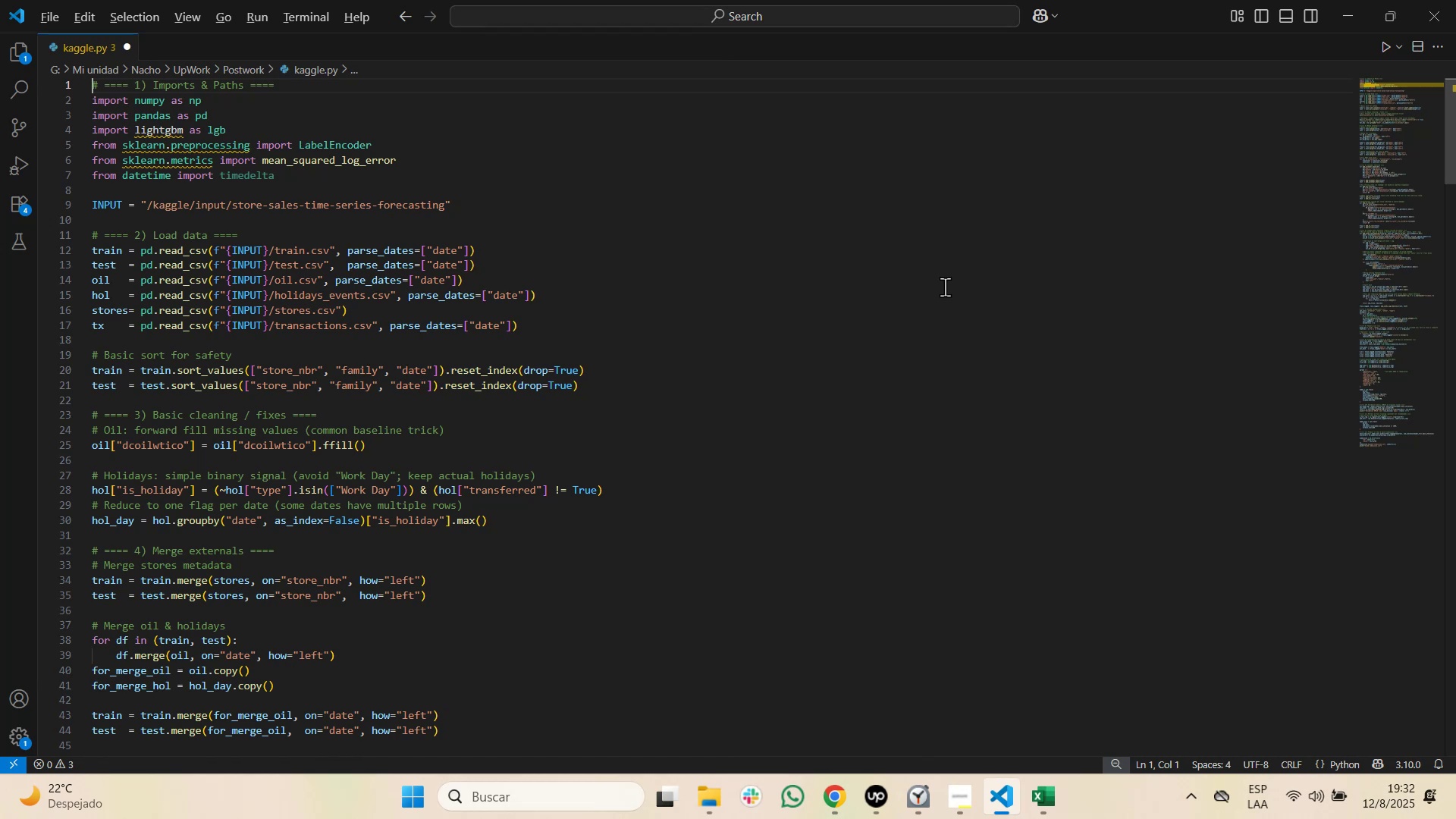 
key(Alt+Tab)
 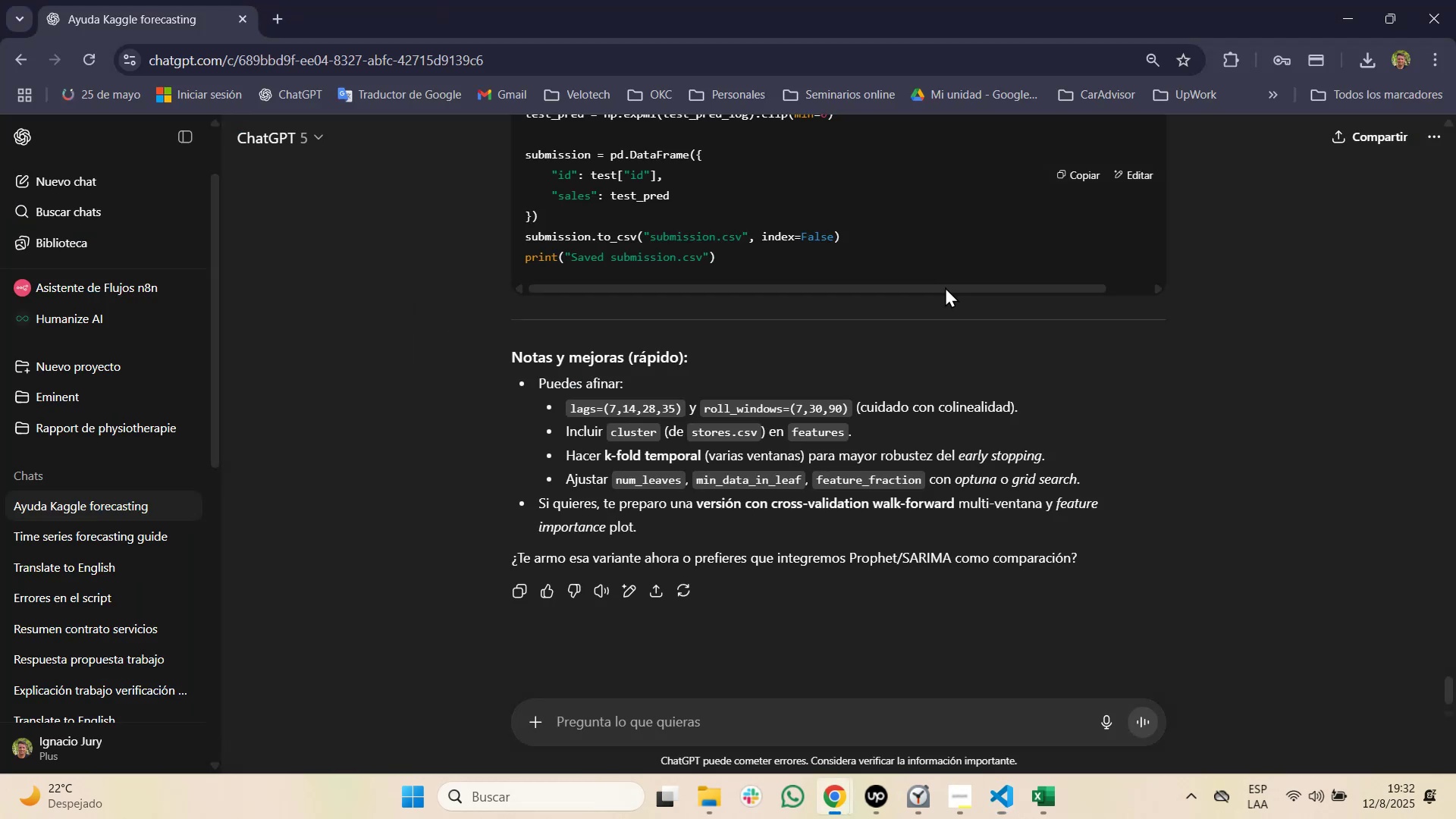 
key(Alt+Tab)
 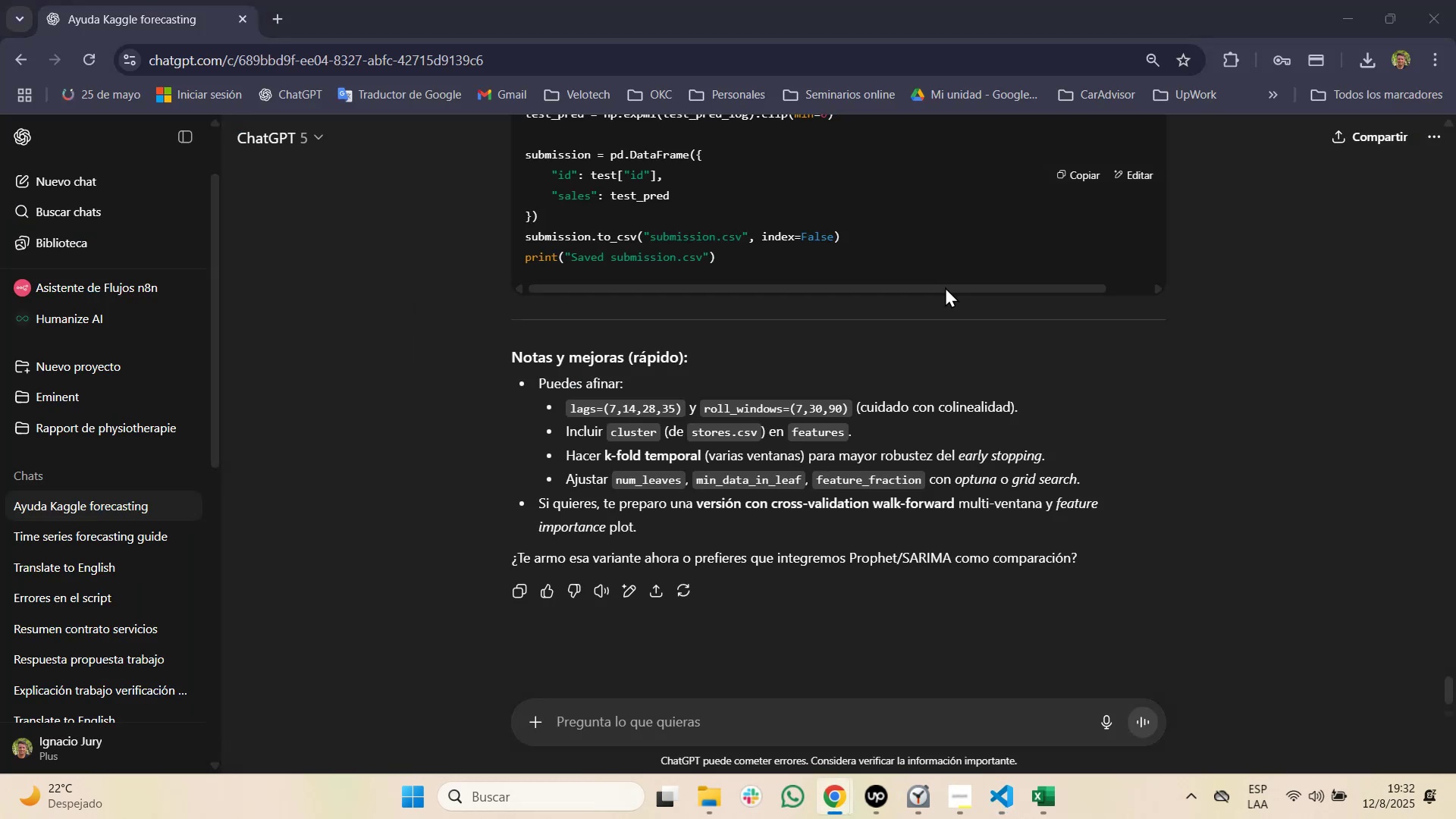 
key(Alt+Tab)
 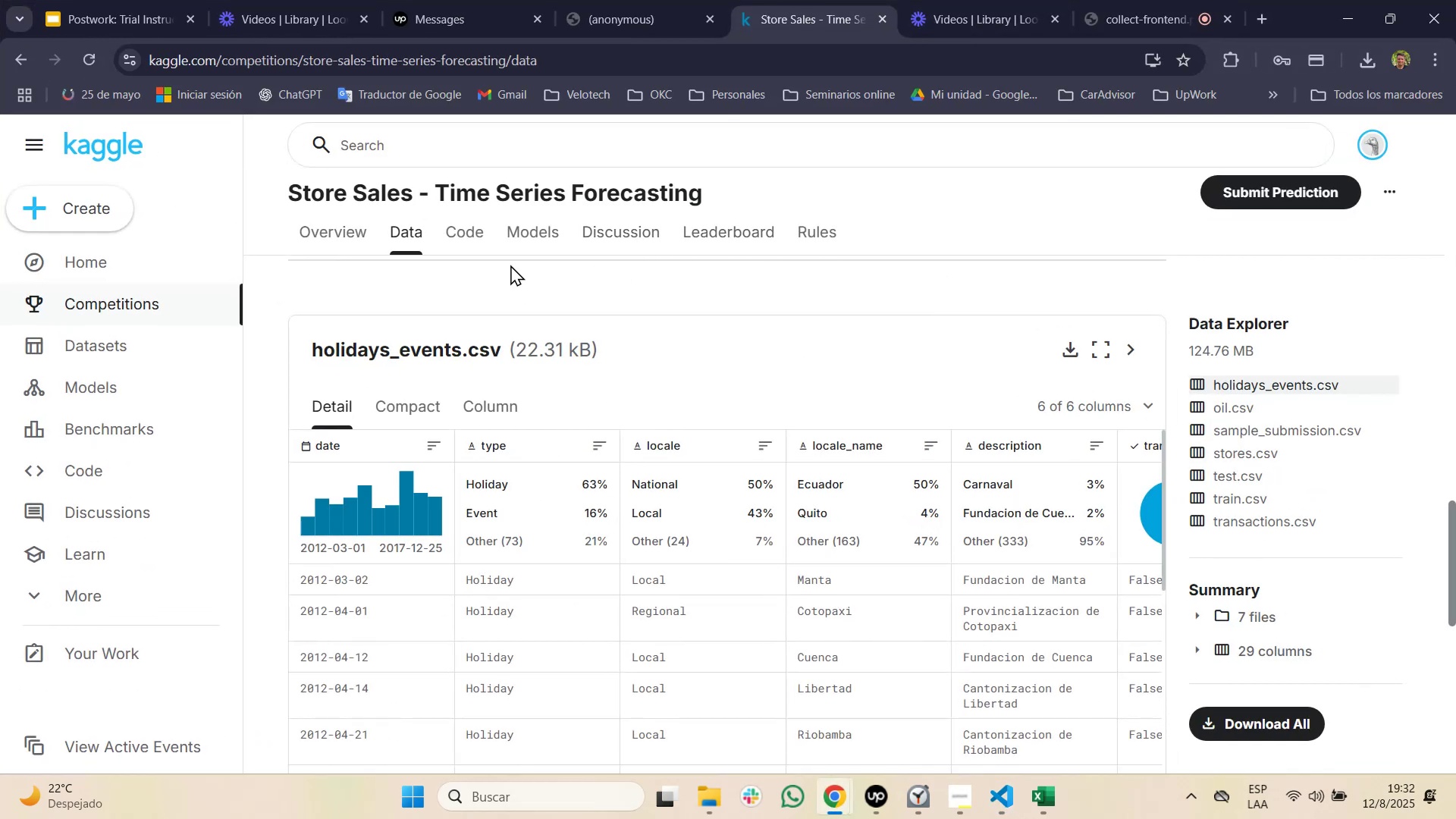 
left_click([475, 234])
 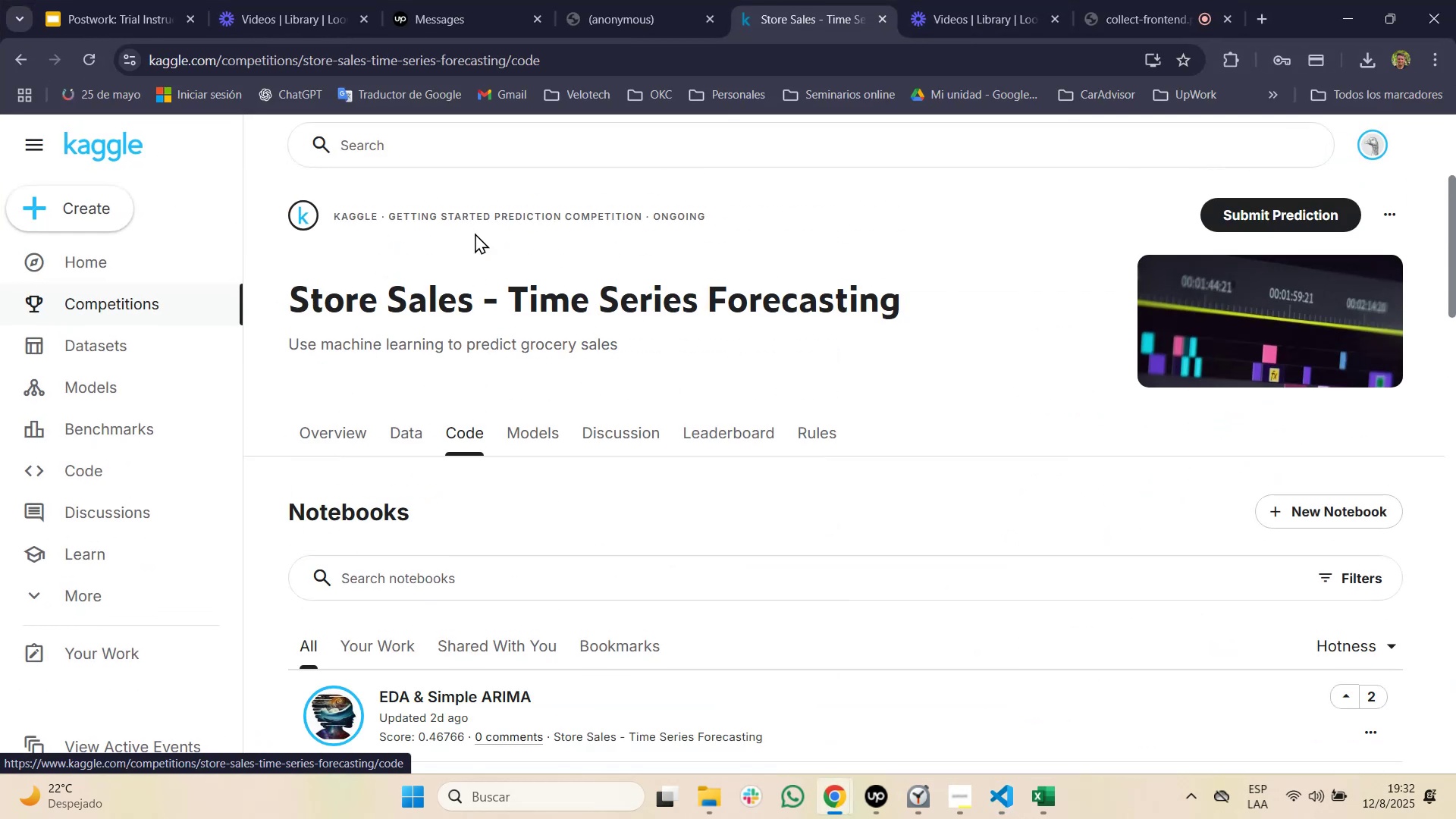 
scroll: coordinate [494, 316], scroll_direction: down, amount: 4.0
 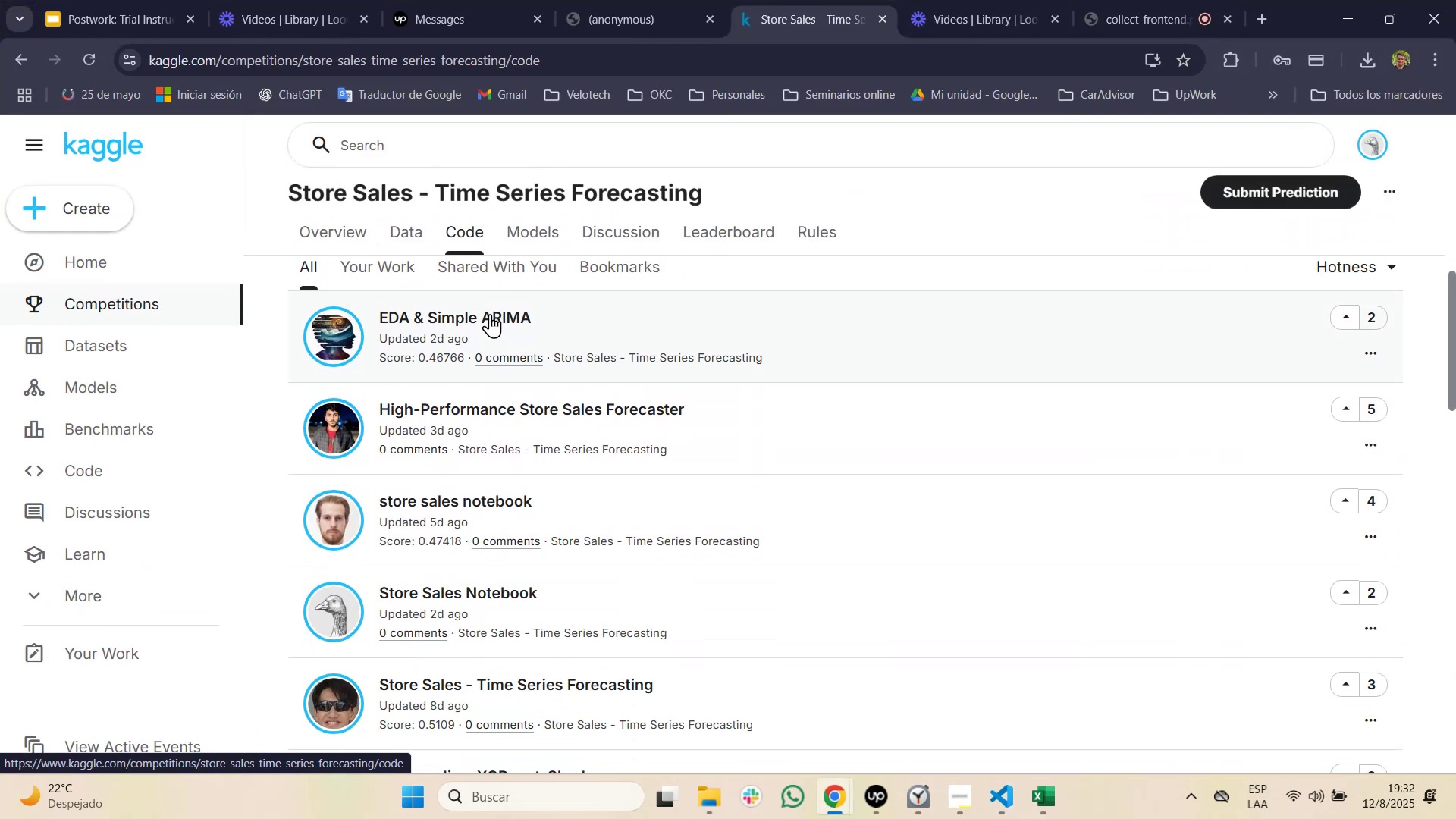 
scroll: coordinate [489, 313], scroll_direction: up, amount: 1.0
 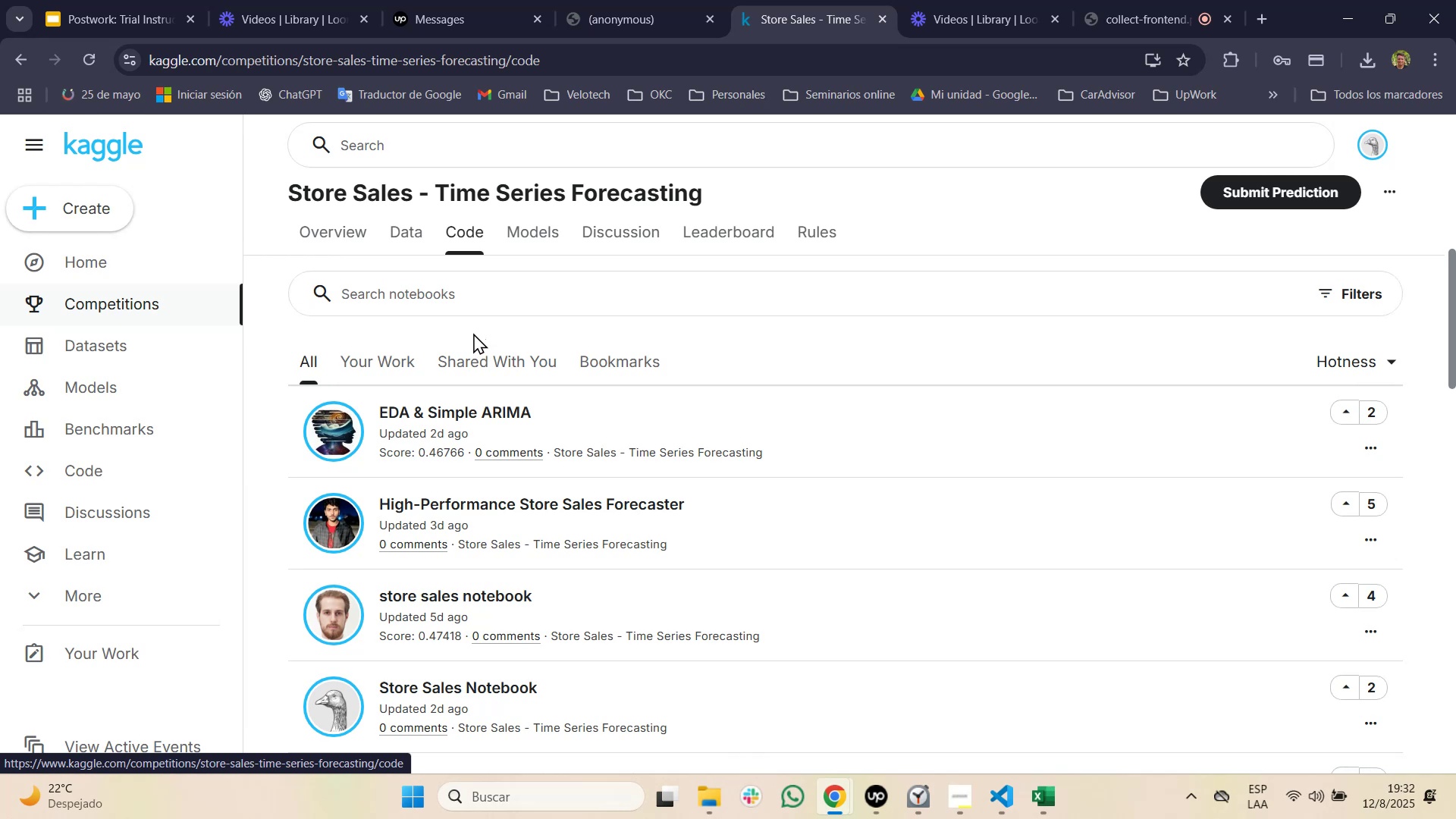 
wait(6.3)
 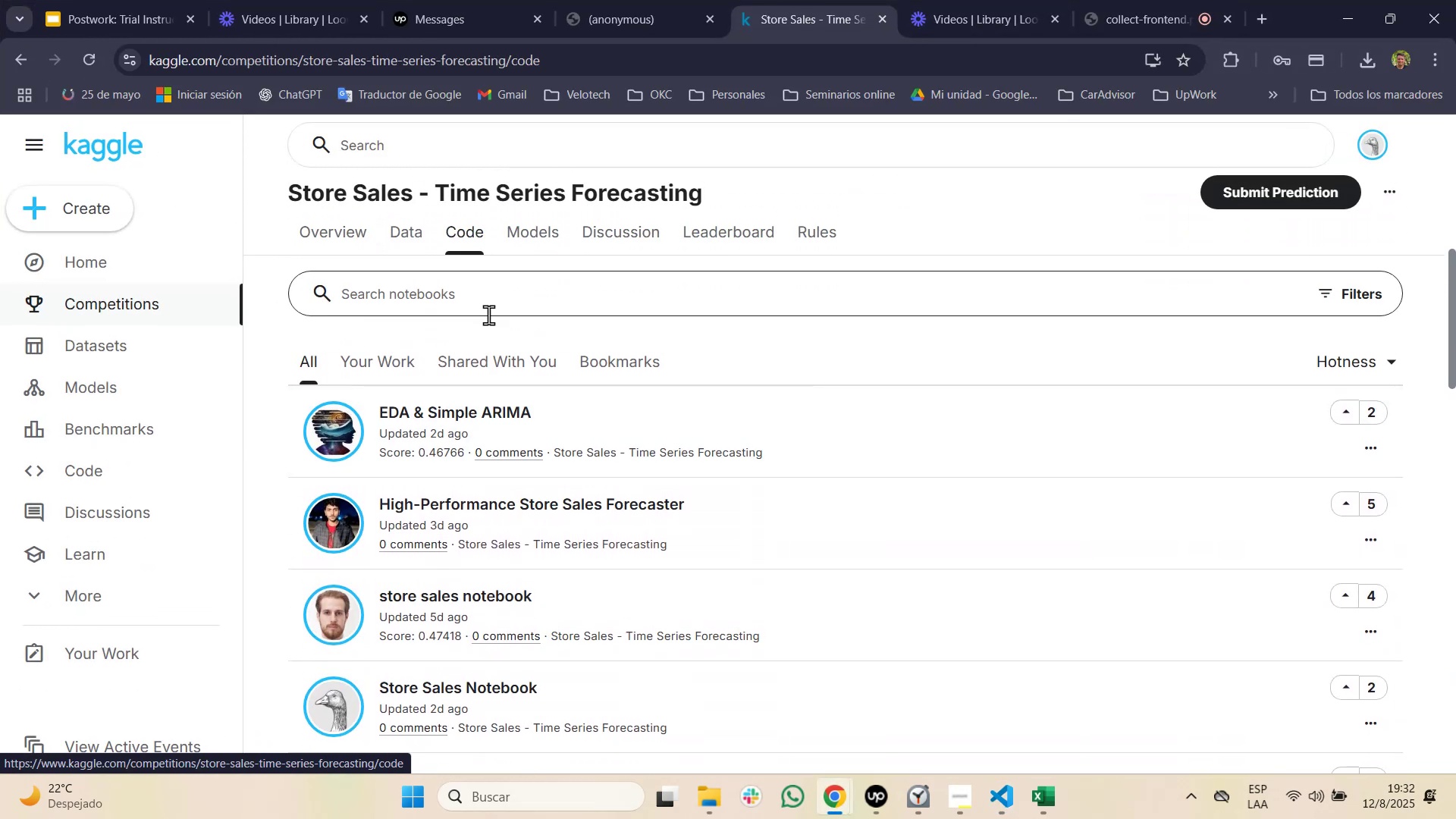 
scroll: coordinate [447, 376], scroll_direction: down, amount: 1.0
 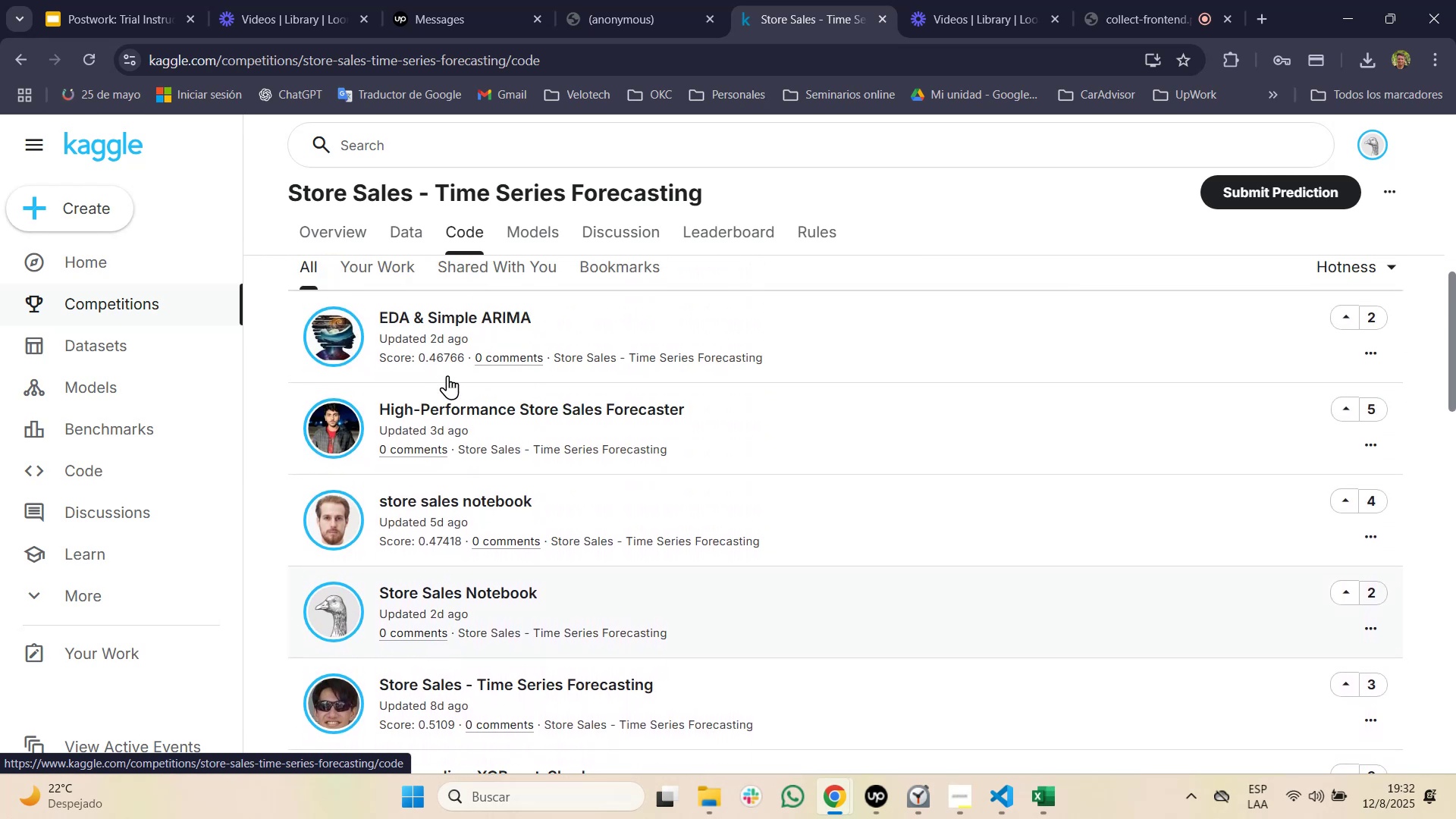 
left_click_drag(start_coordinate=[451, 356], to_coordinate=[460, 334])
 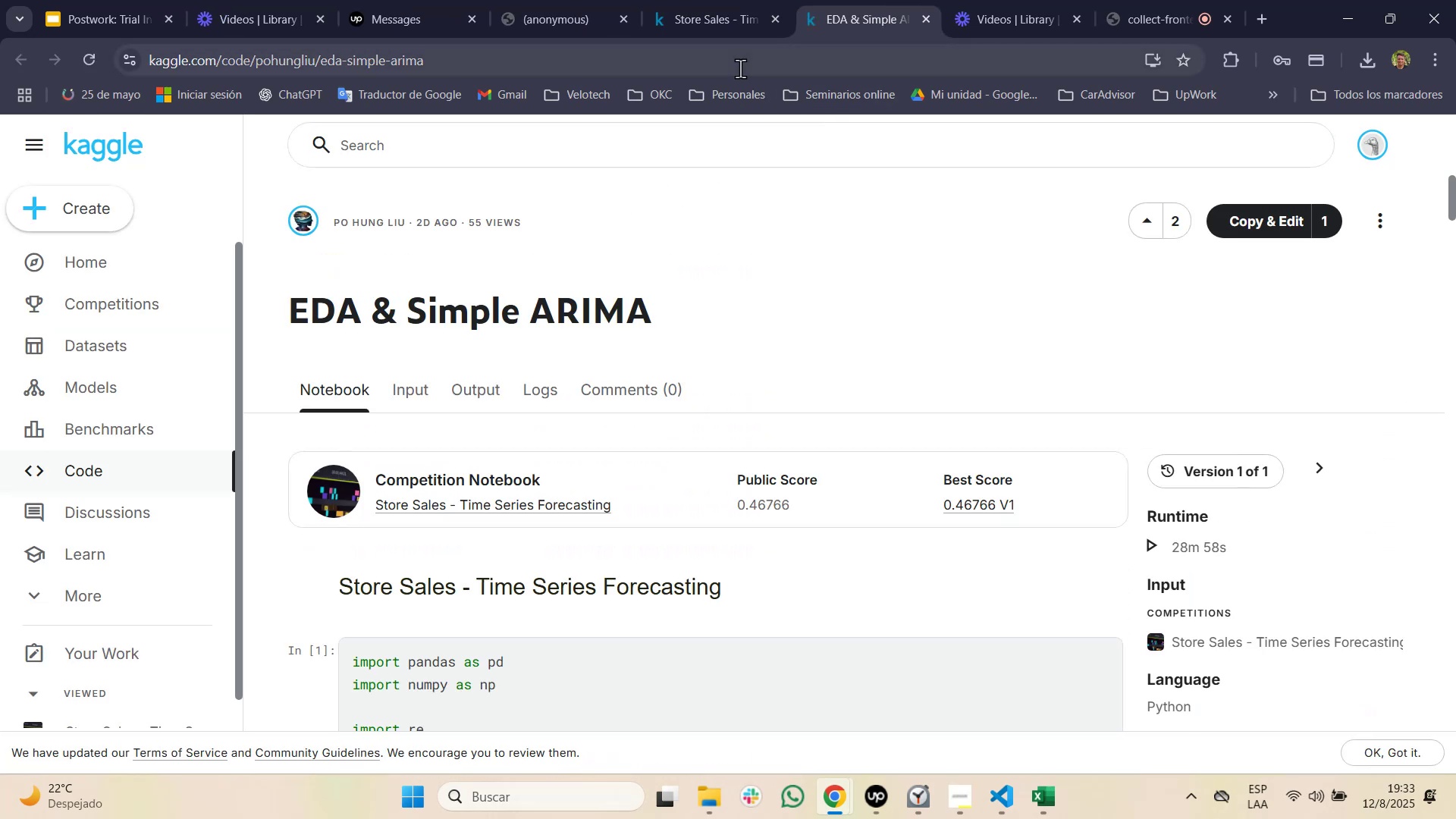 
left_click([710, 17])
 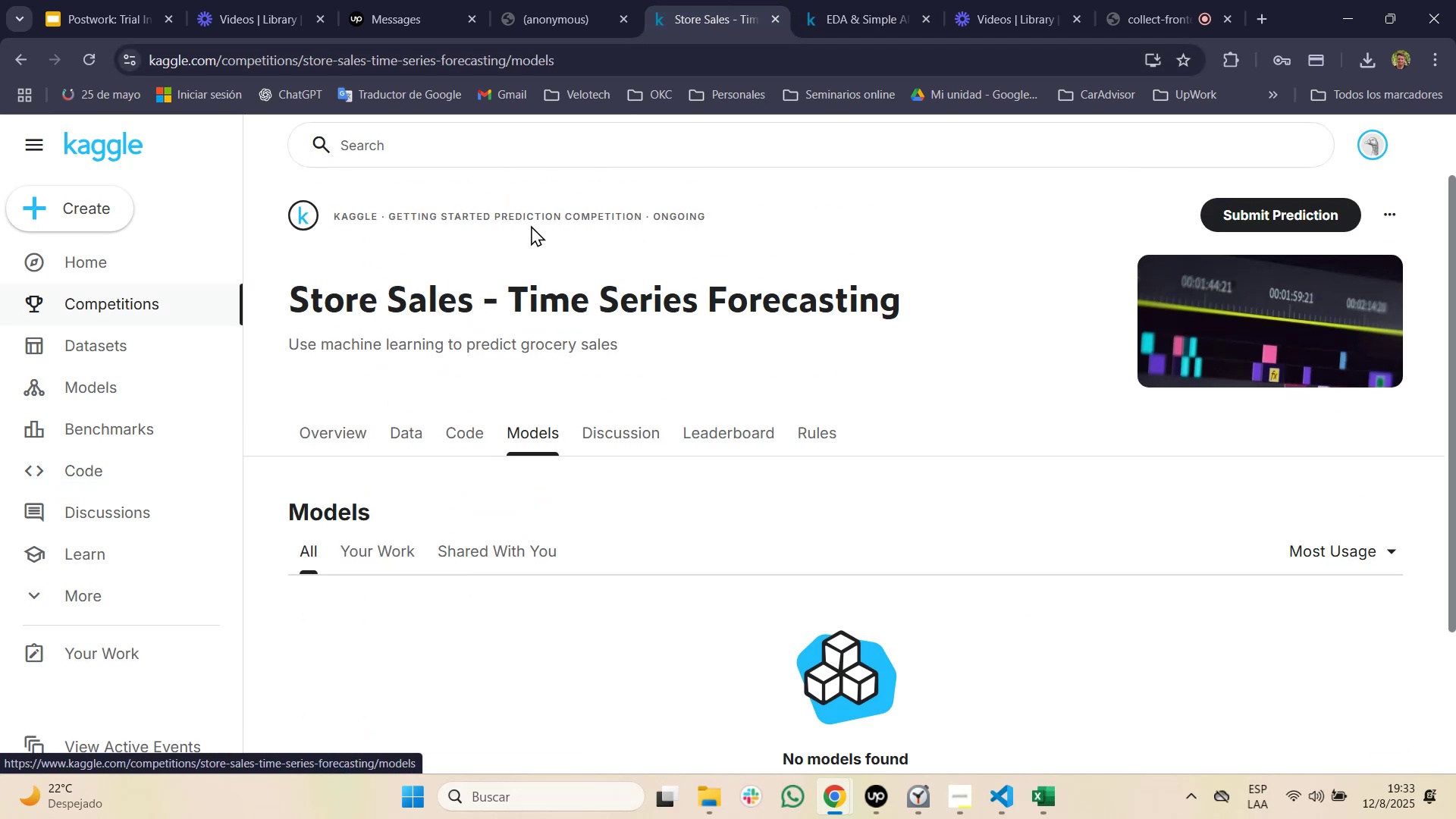 
scroll: coordinate [532, 278], scroll_direction: down, amount: 1.0
 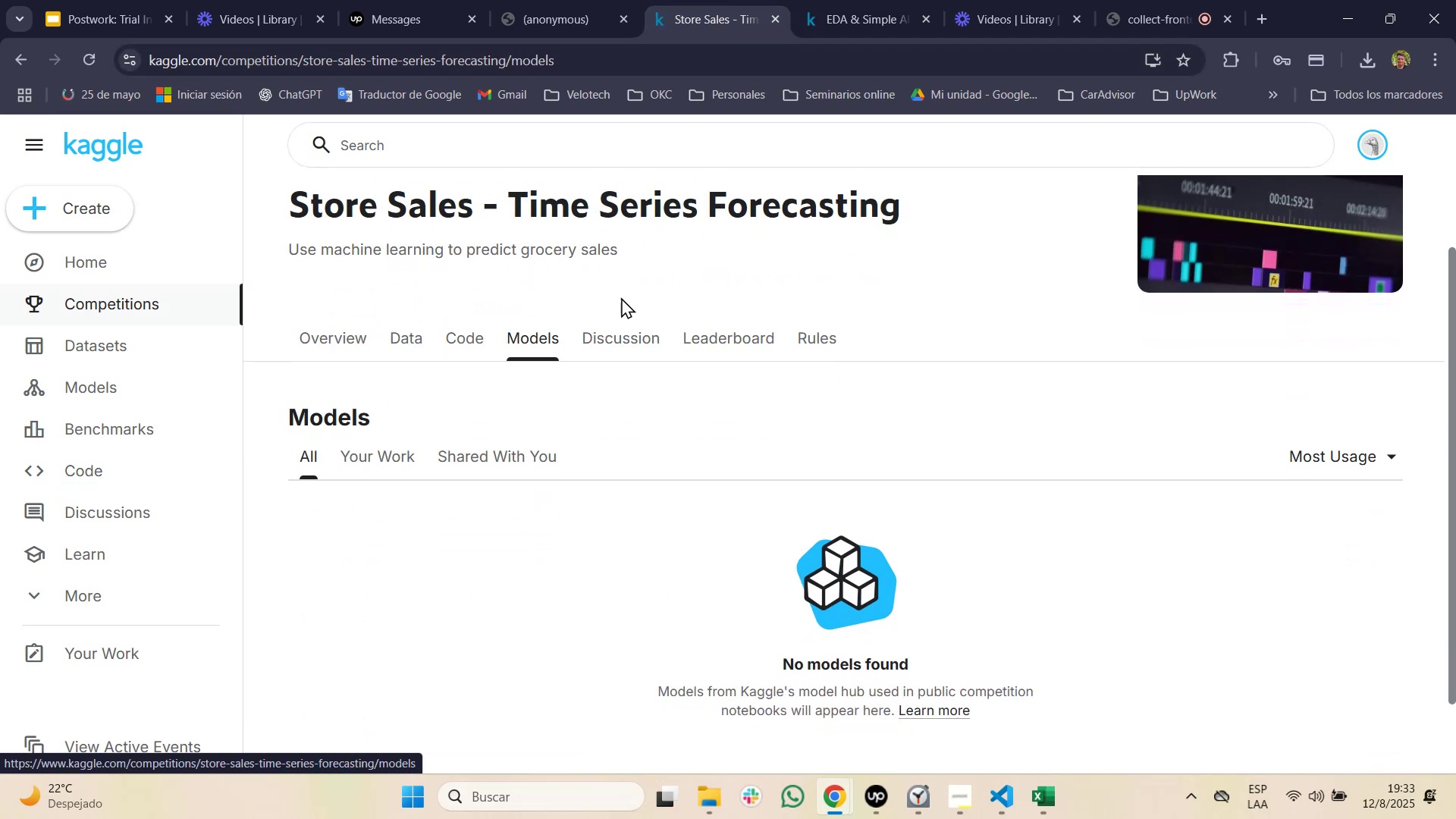 
left_click([623, 339])
 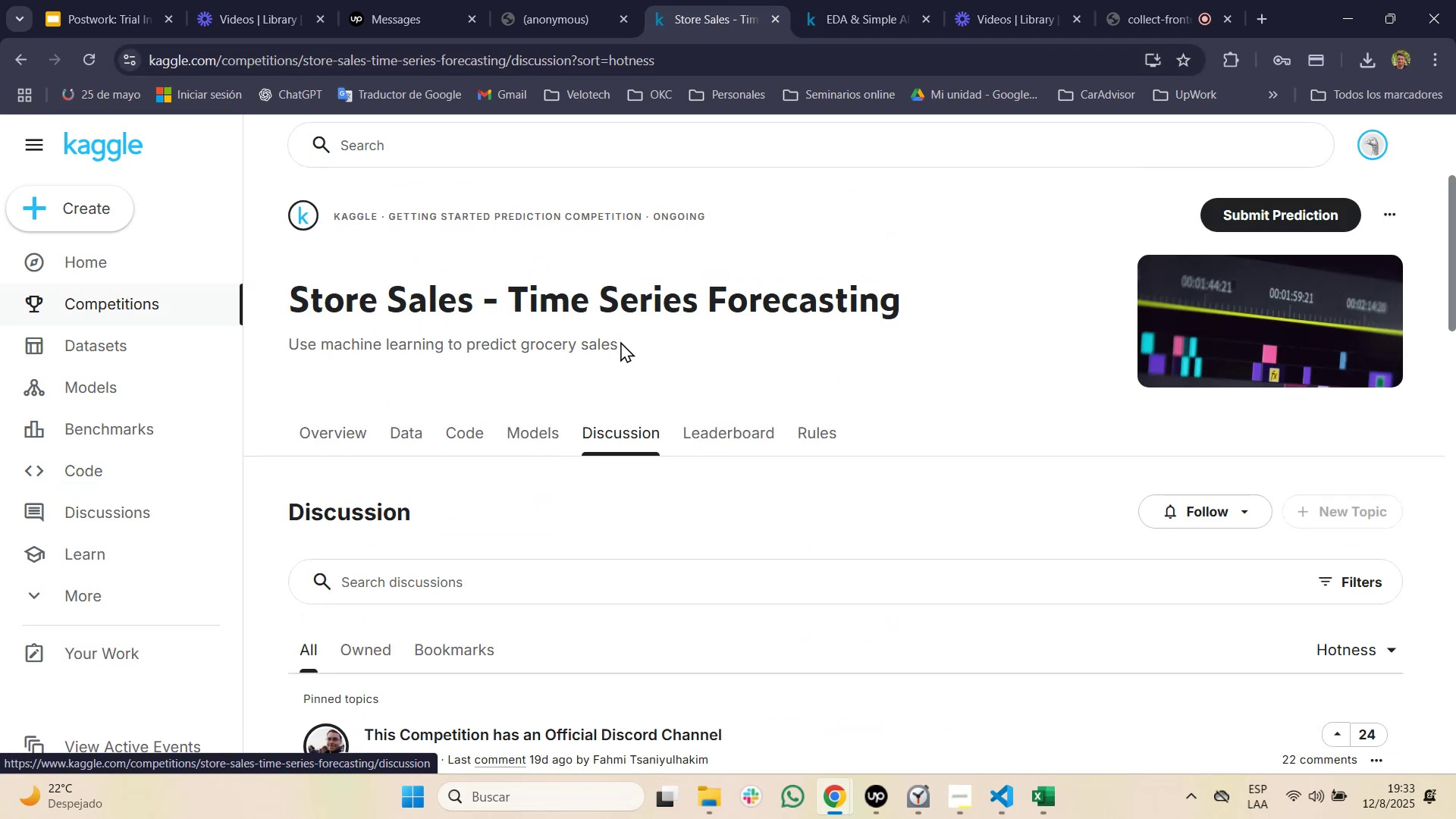 
scroll: coordinate [624, 358], scroll_direction: down, amount: 3.0
 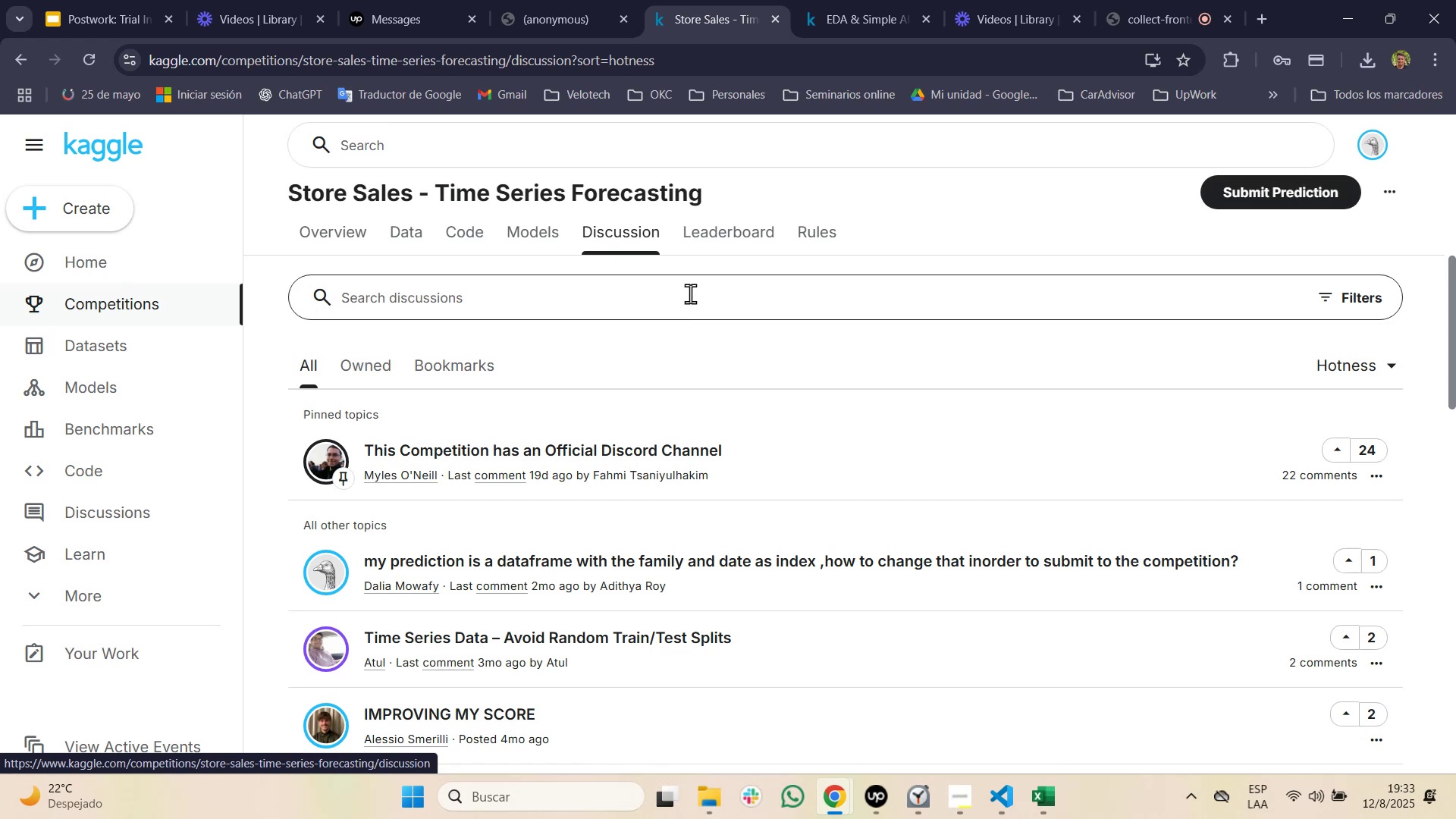 
left_click([730, 242])
 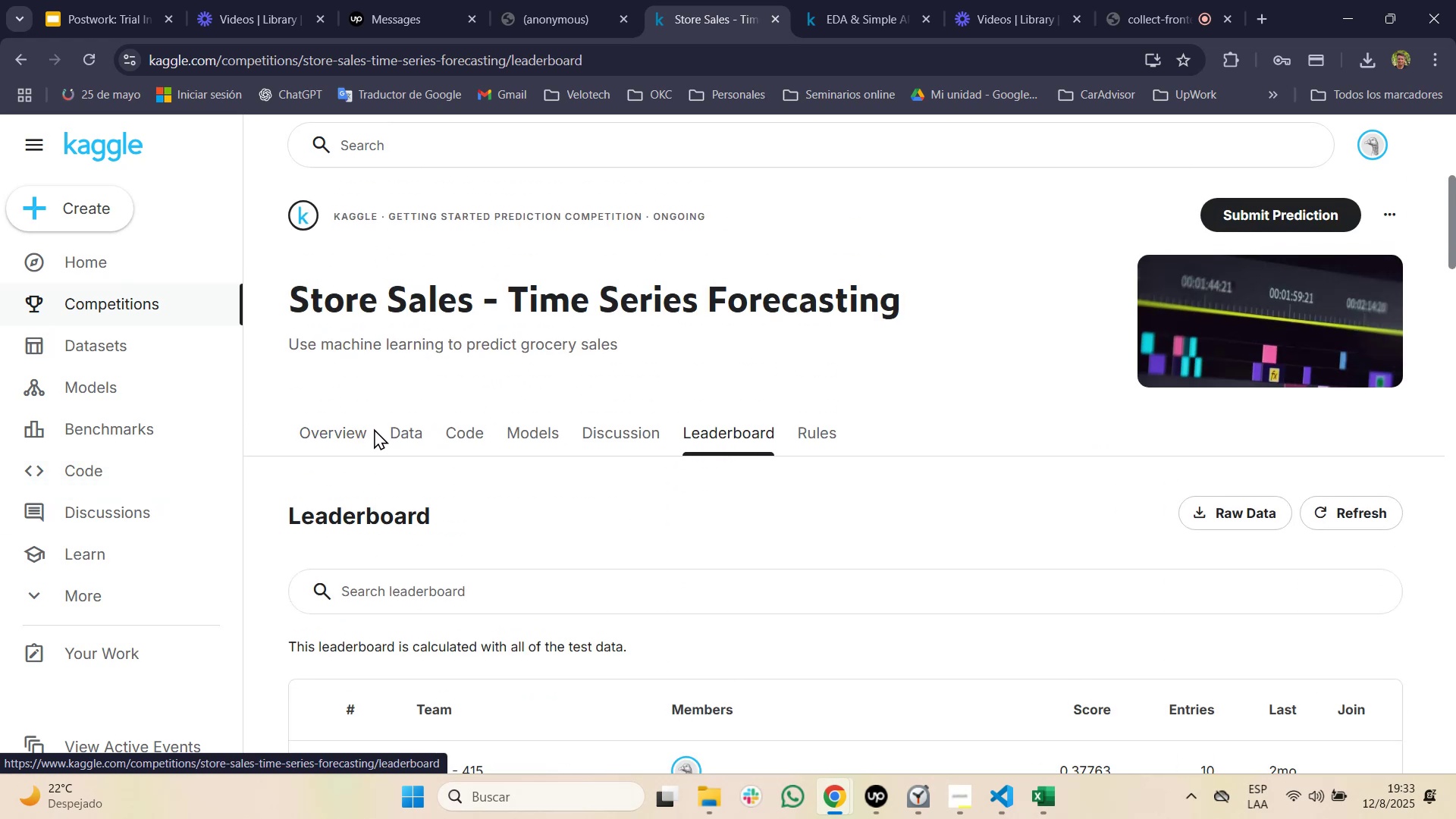 
wait(6.14)
 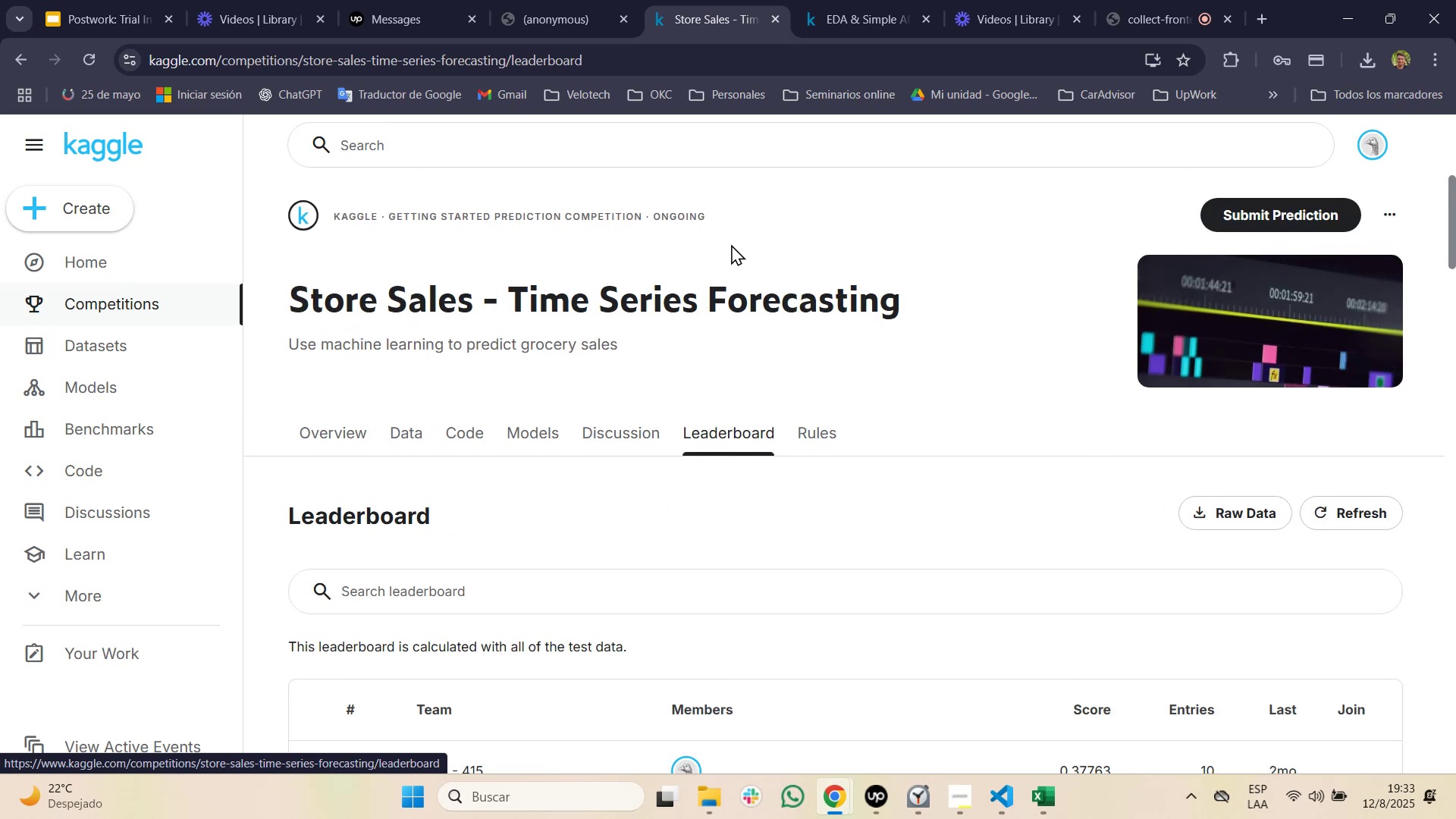 
scroll: coordinate [385, 428], scroll_direction: down, amount: 24.0
 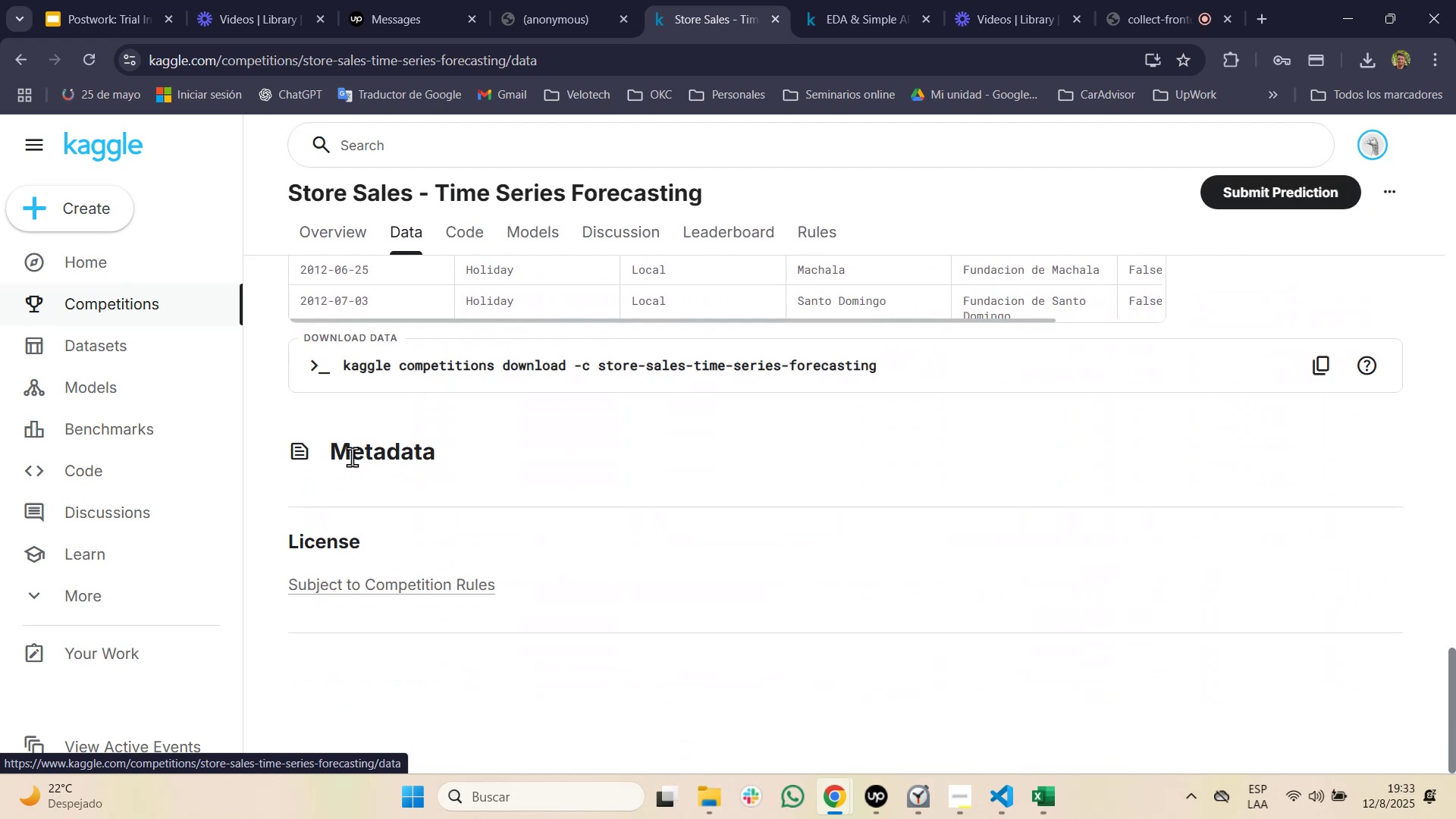 
scroll: coordinate [306, 440], scroll_direction: up, amount: 2.0
 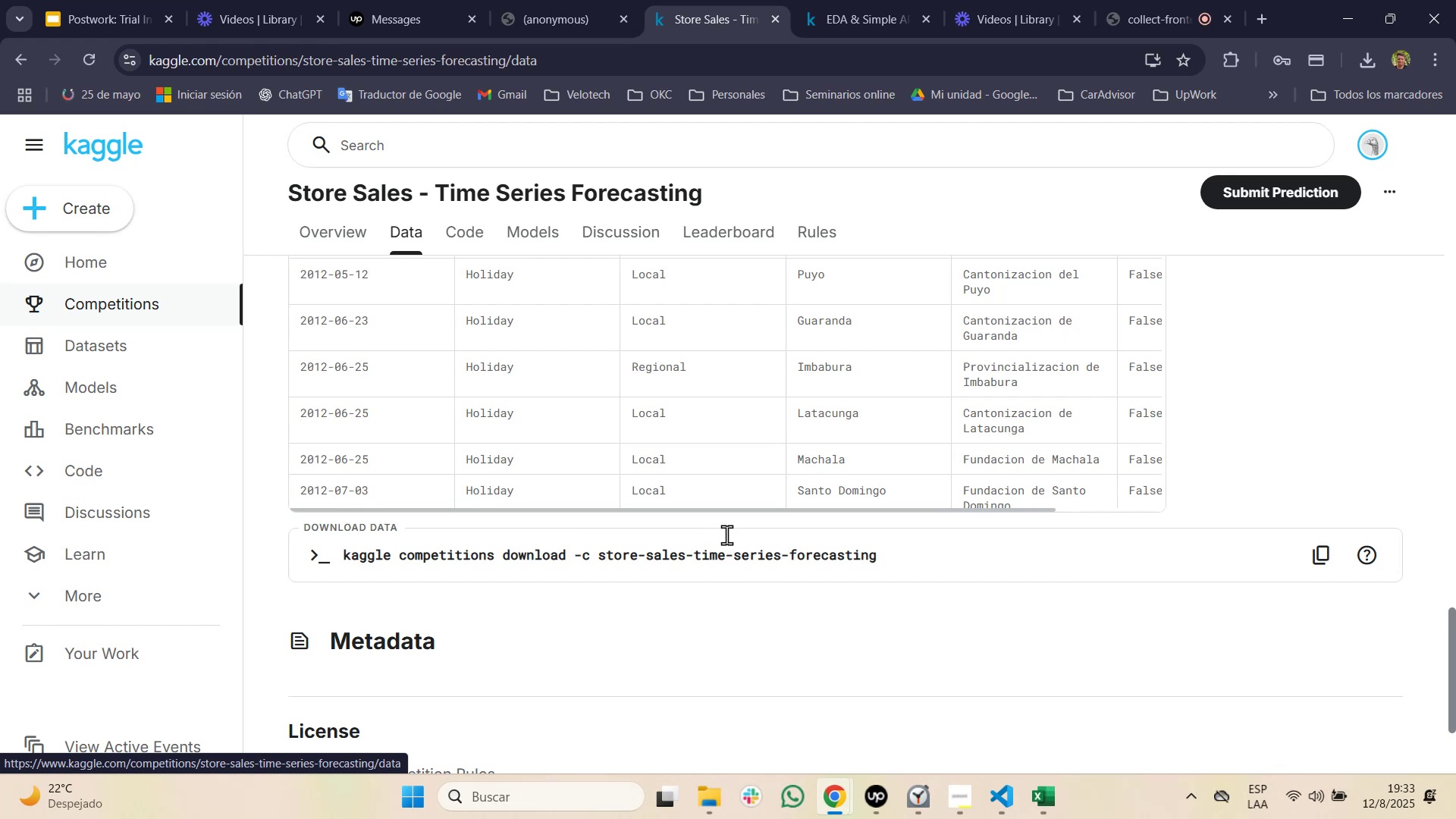 
wait(10.3)
 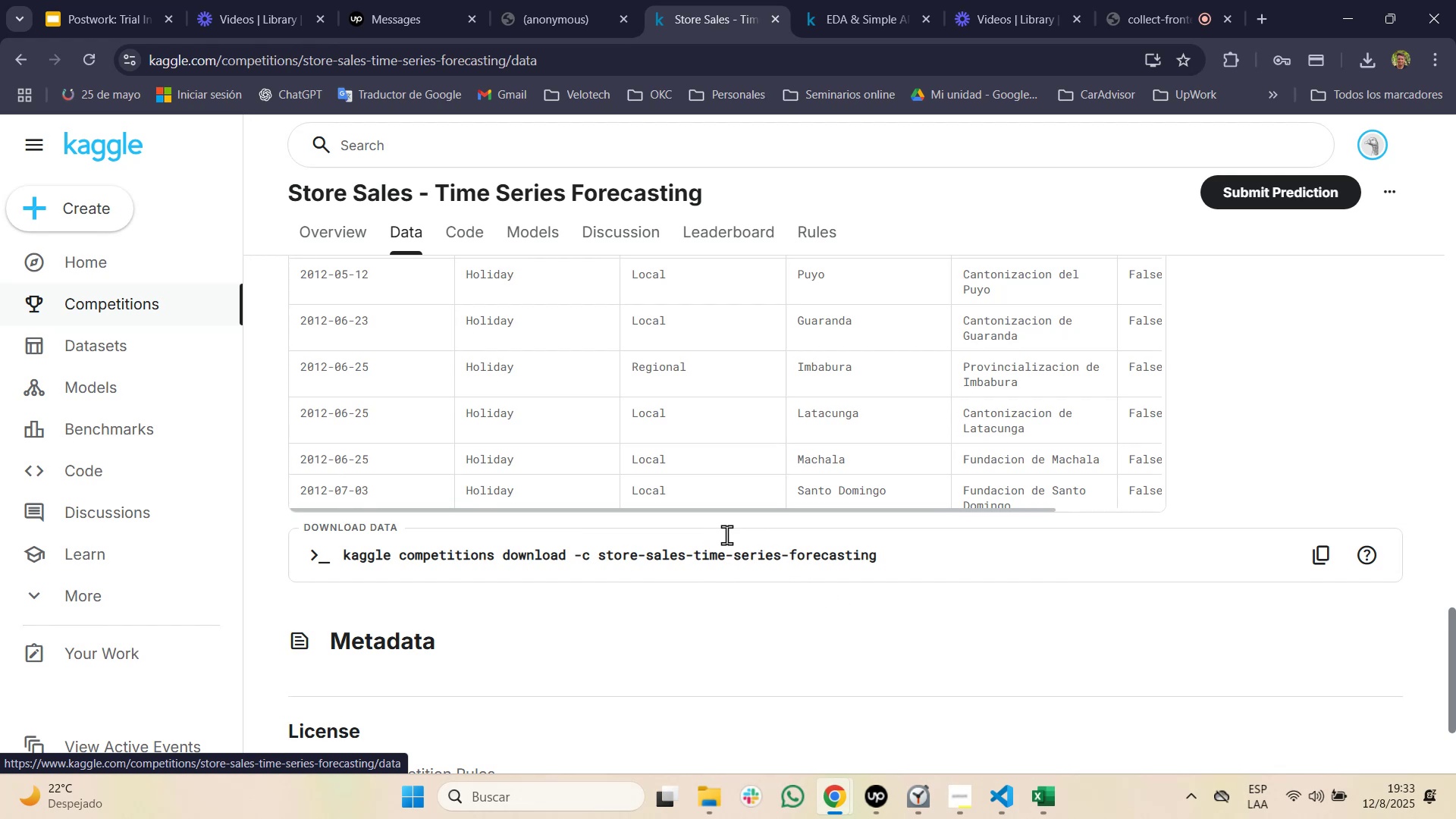 
left_click_drag(start_coordinate=[882, 557], to_coordinate=[292, 567])
 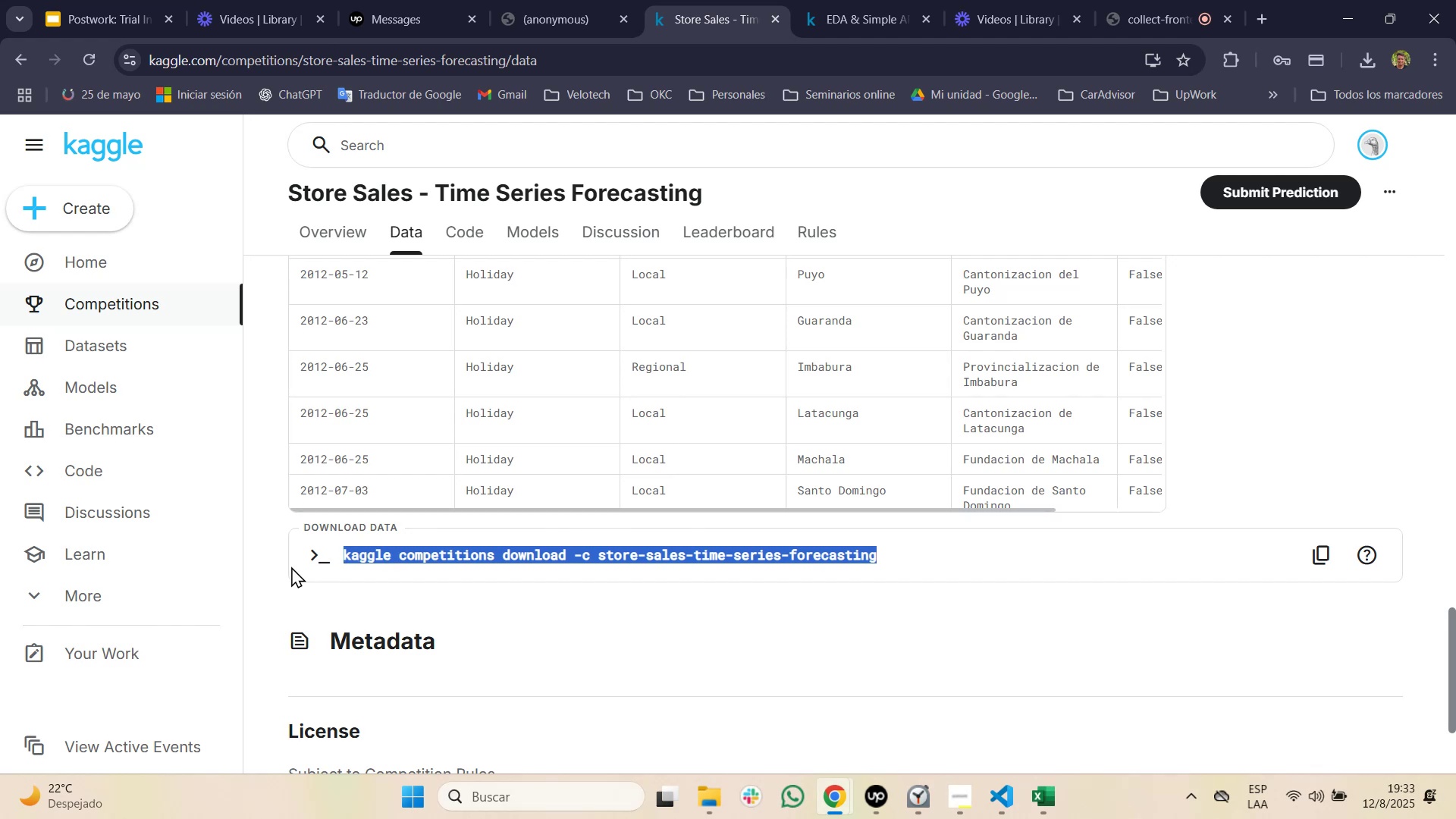 
wait(6.79)
 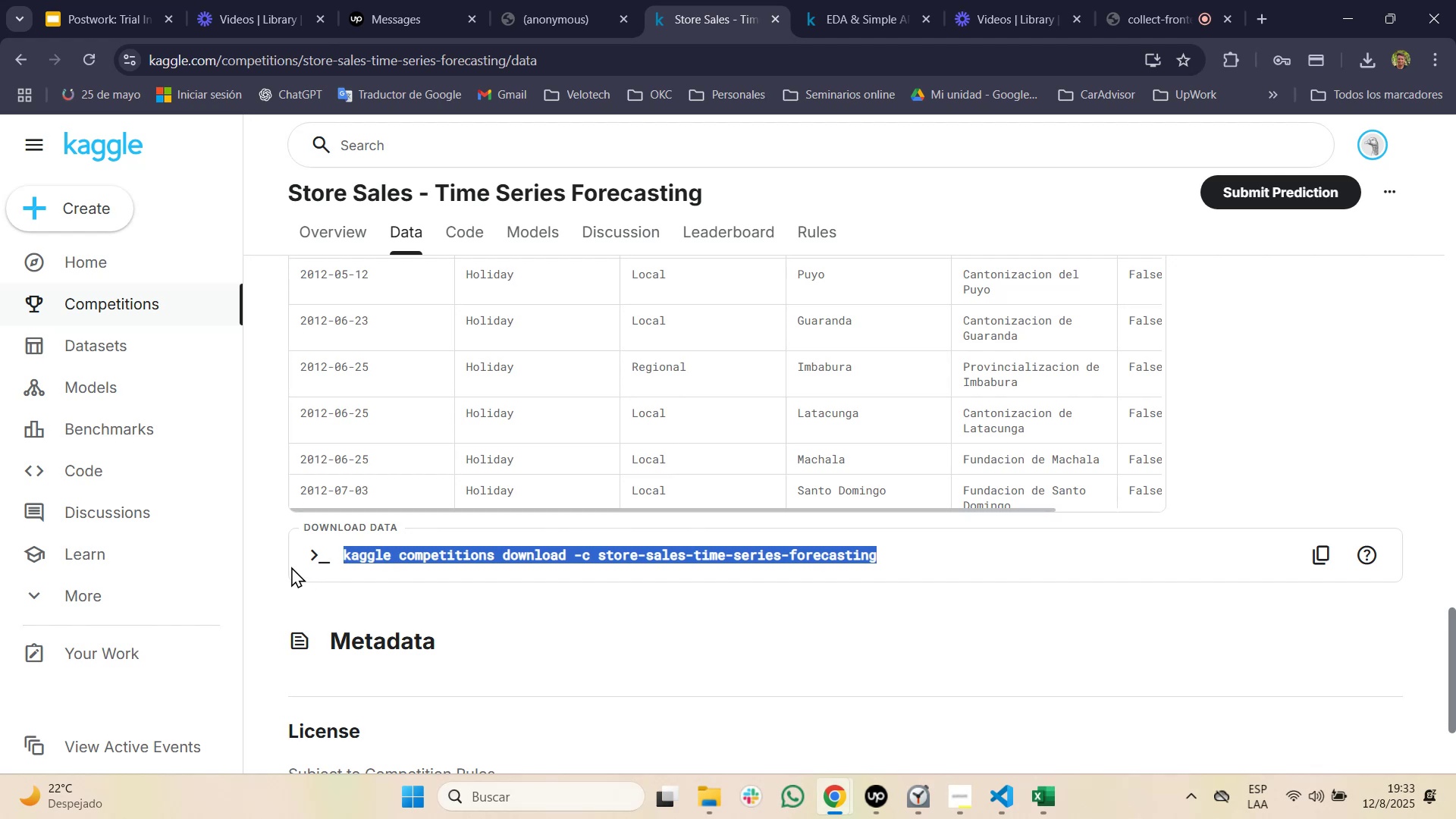 
key(Control+C)
 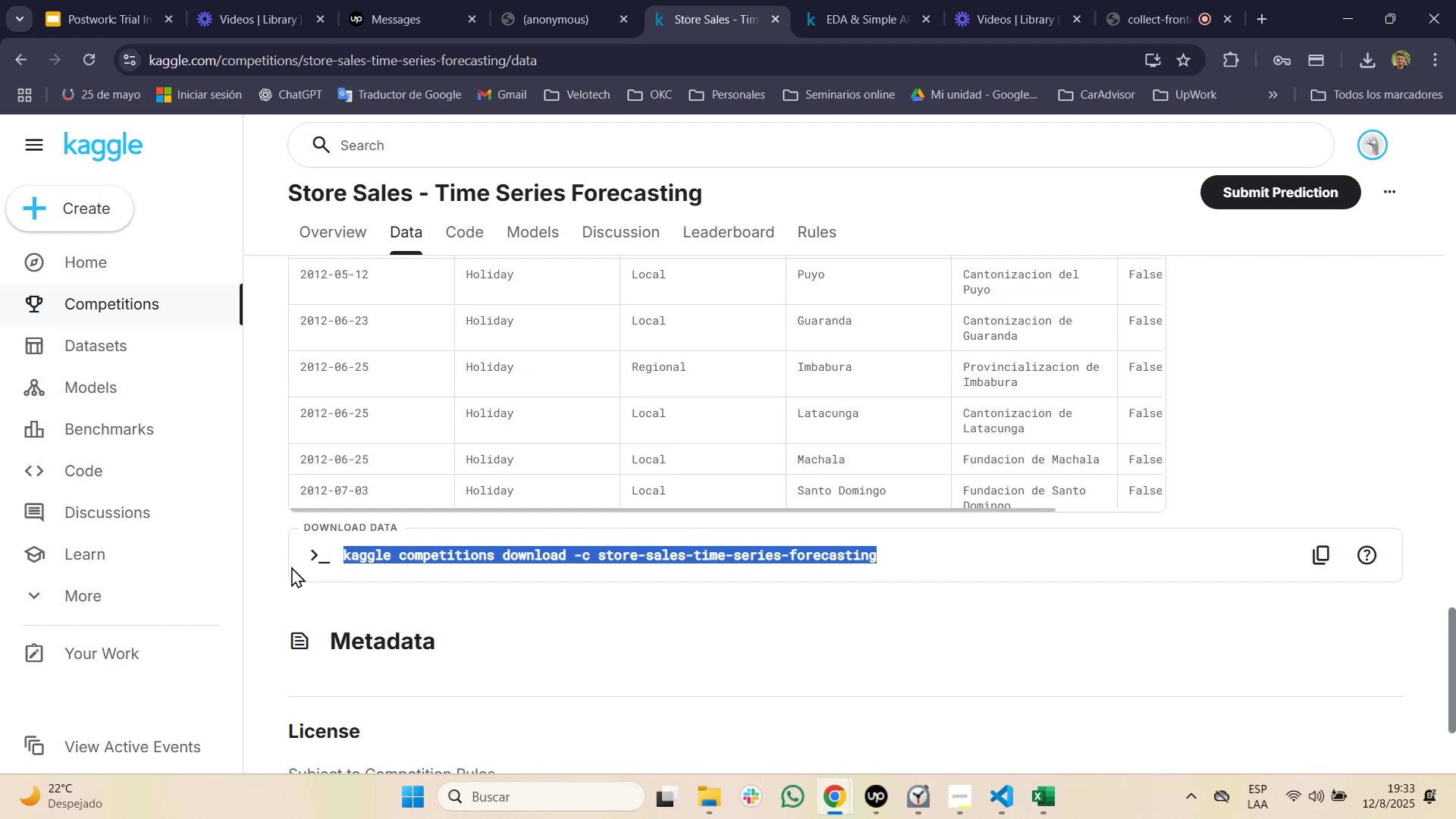 
key(Meta+MetaLeft)
 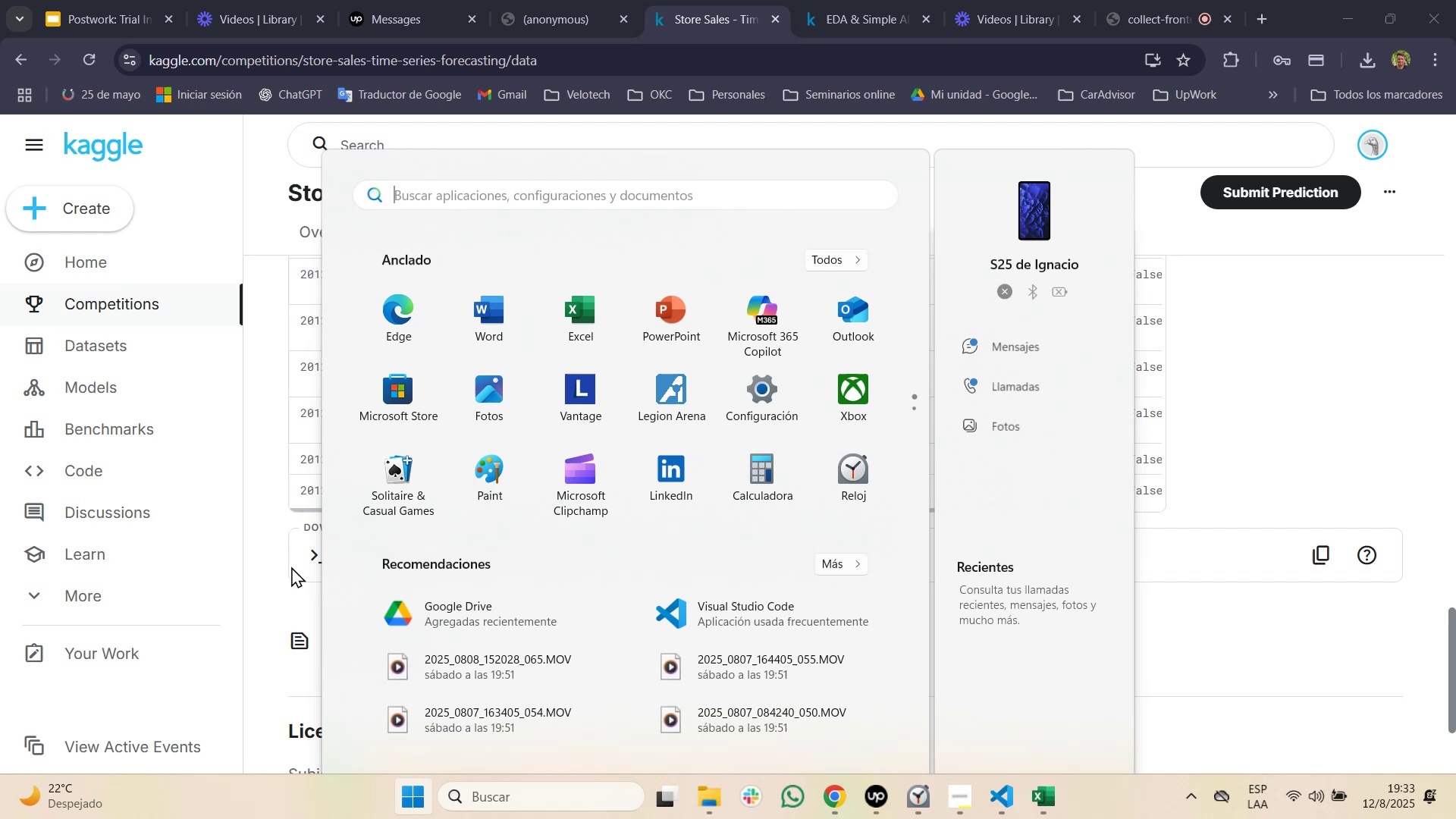 
type(cmd)
 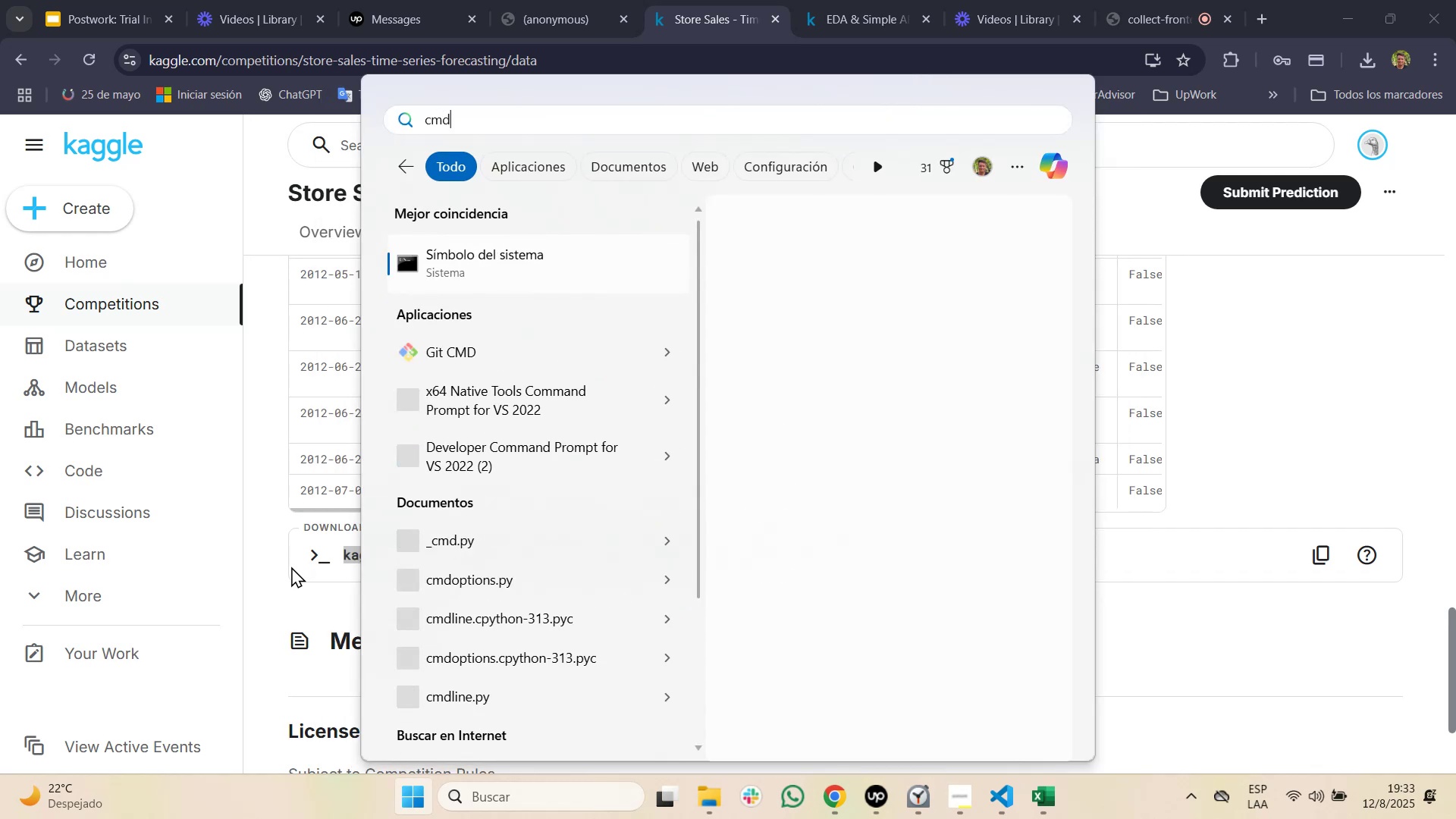 
key(Enter)
 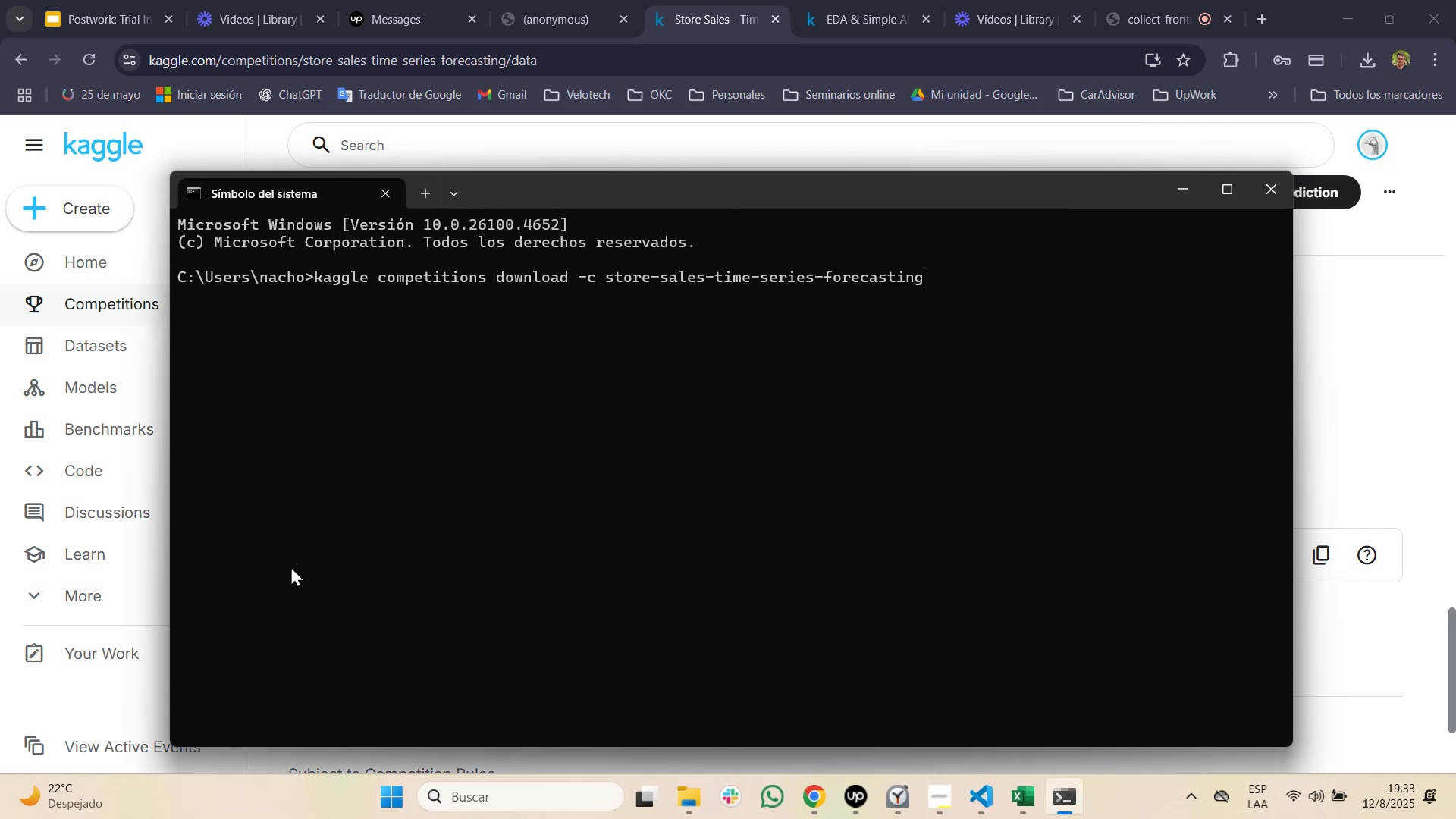 
key(Enter)
 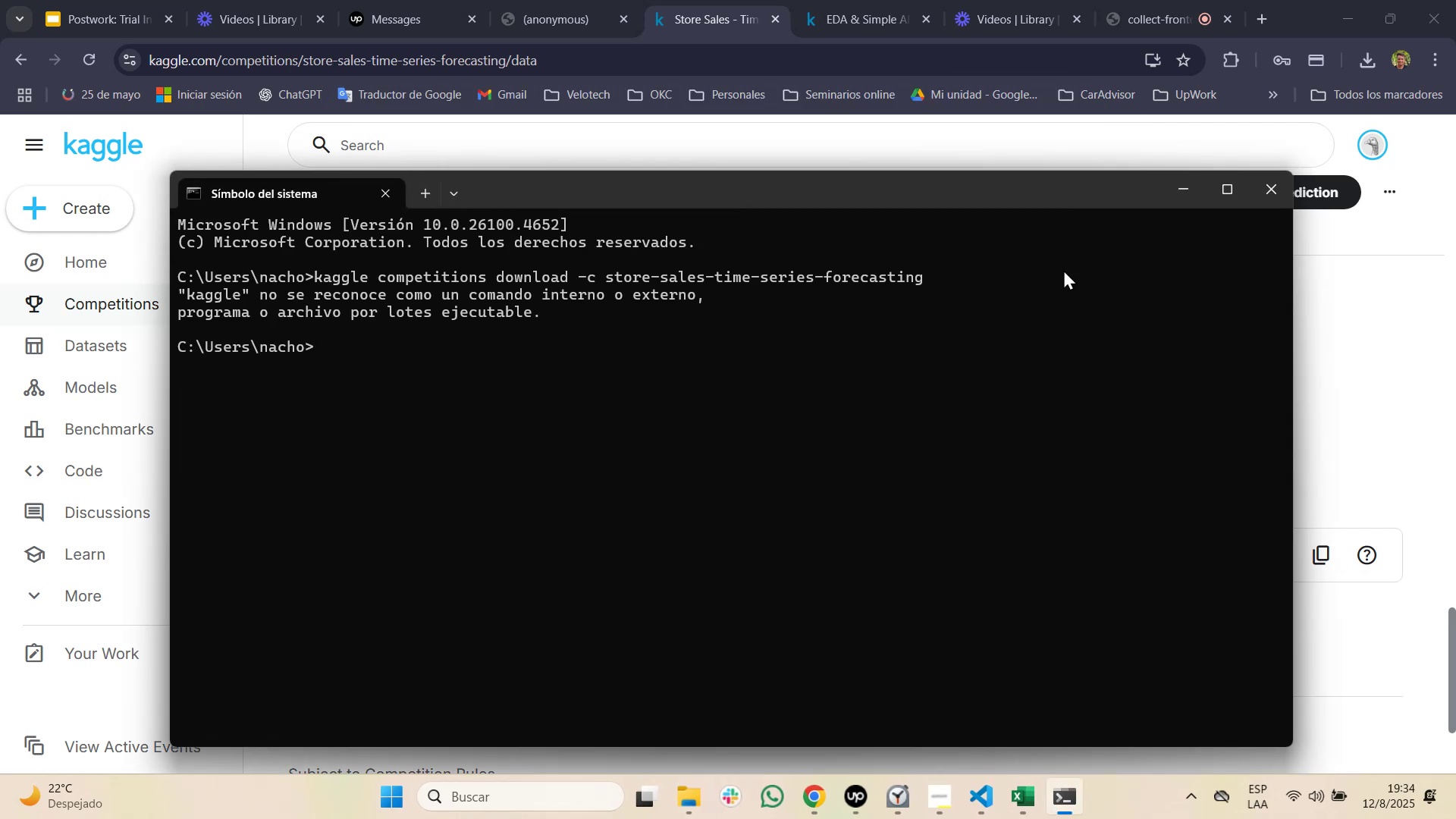 
key(Alt+Tab)
 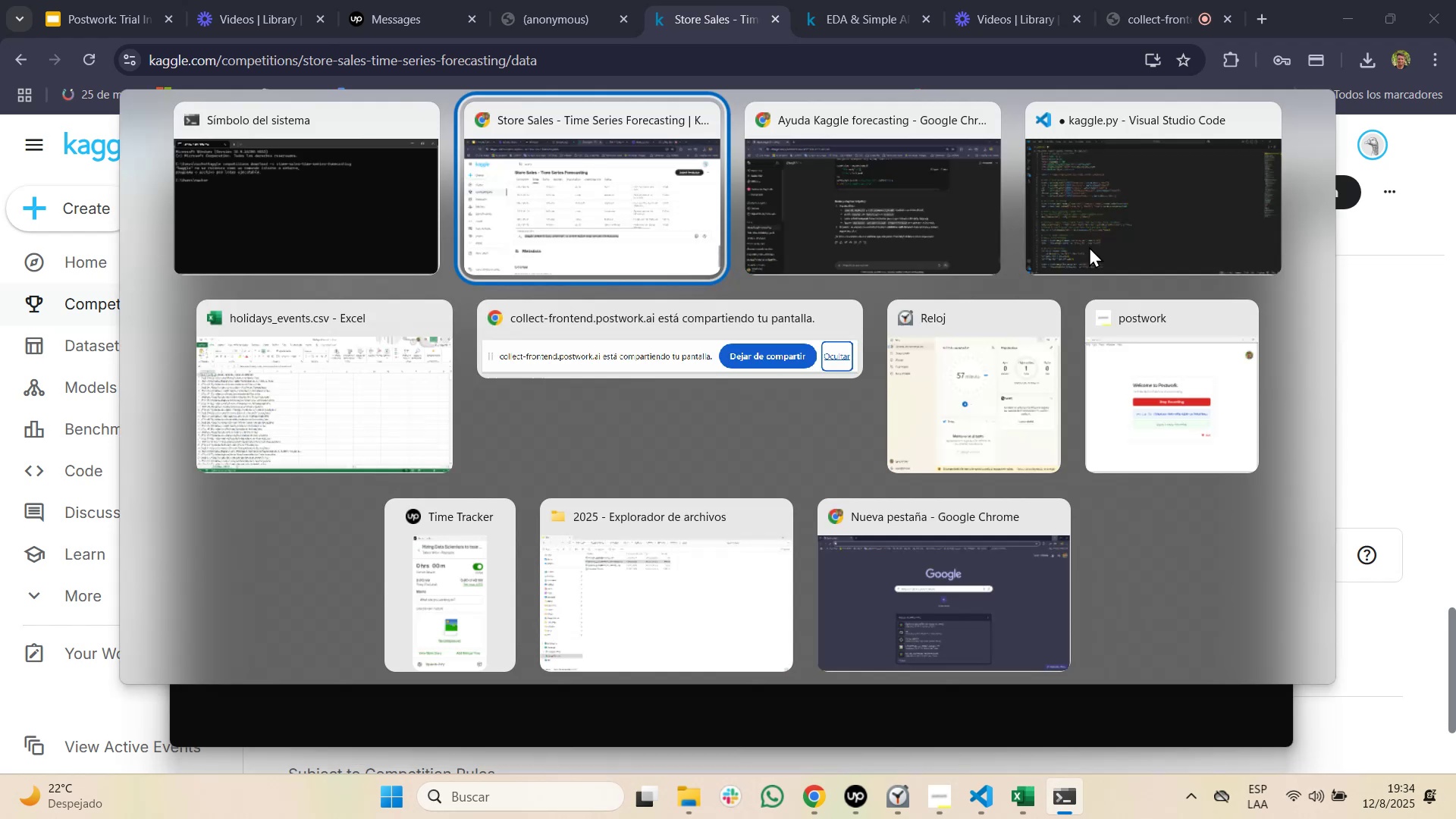 
key(Alt+Tab)
 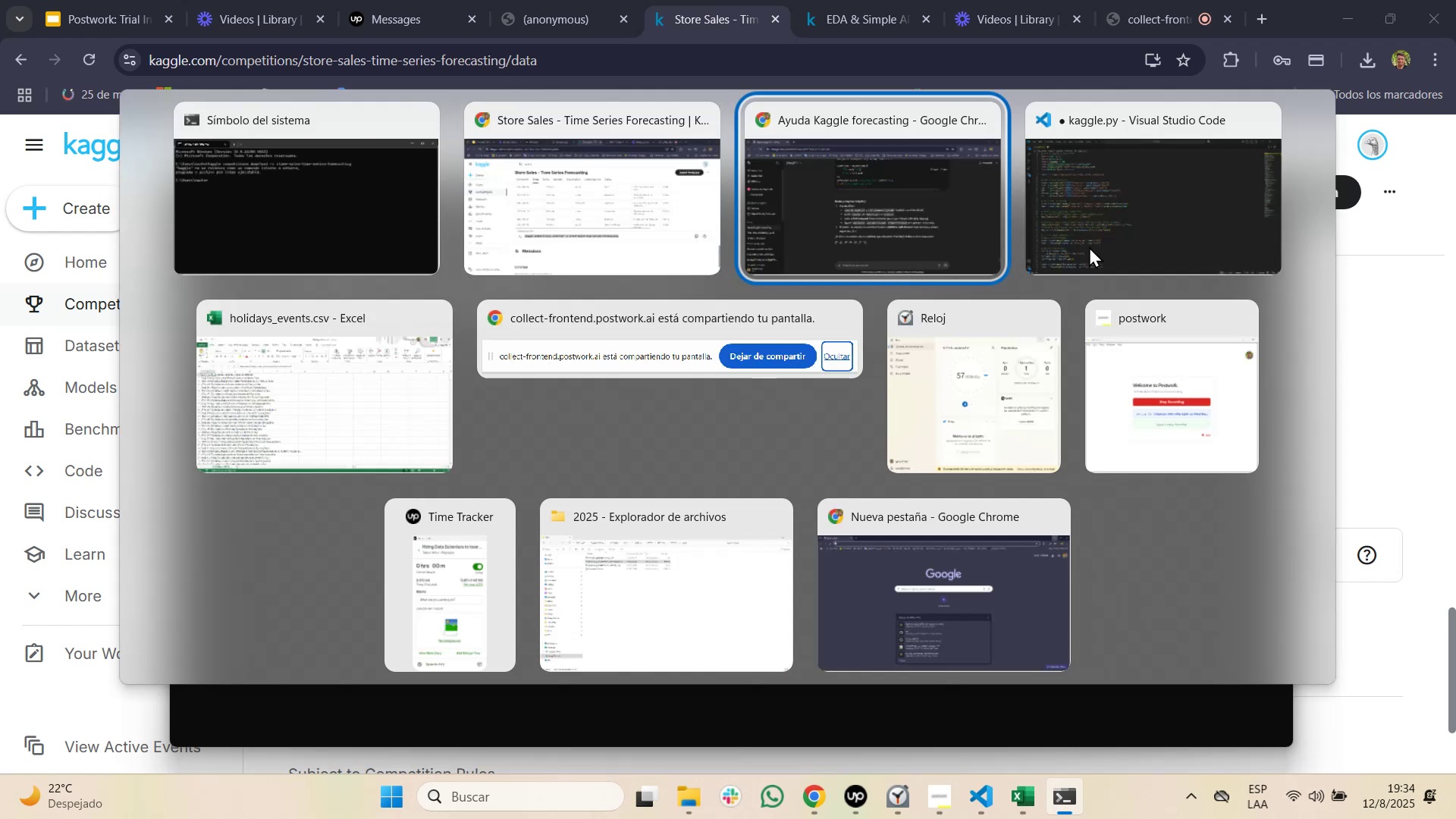 
key(Alt+Tab)
 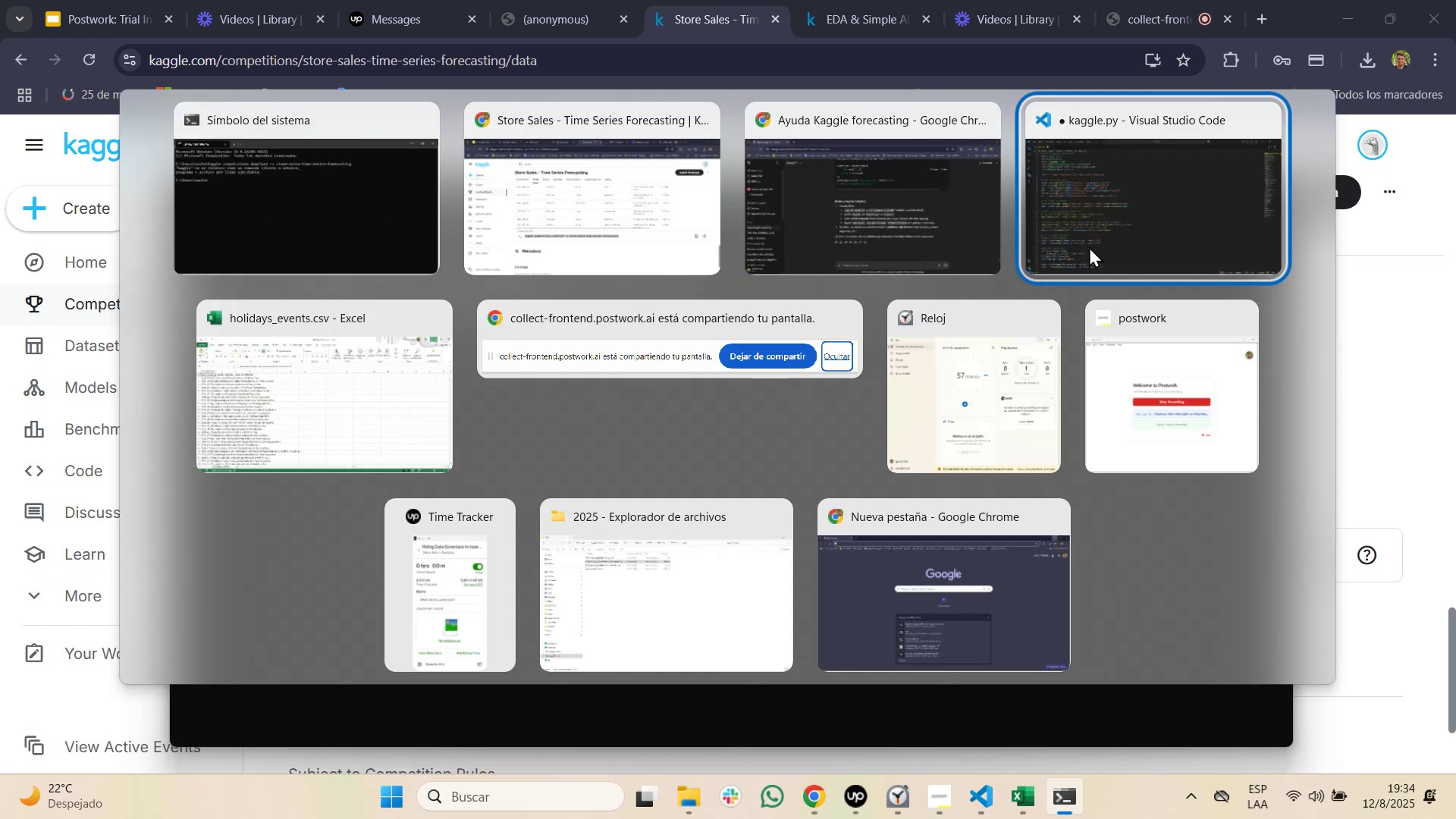 
key(Alt+Shift+Tab)
 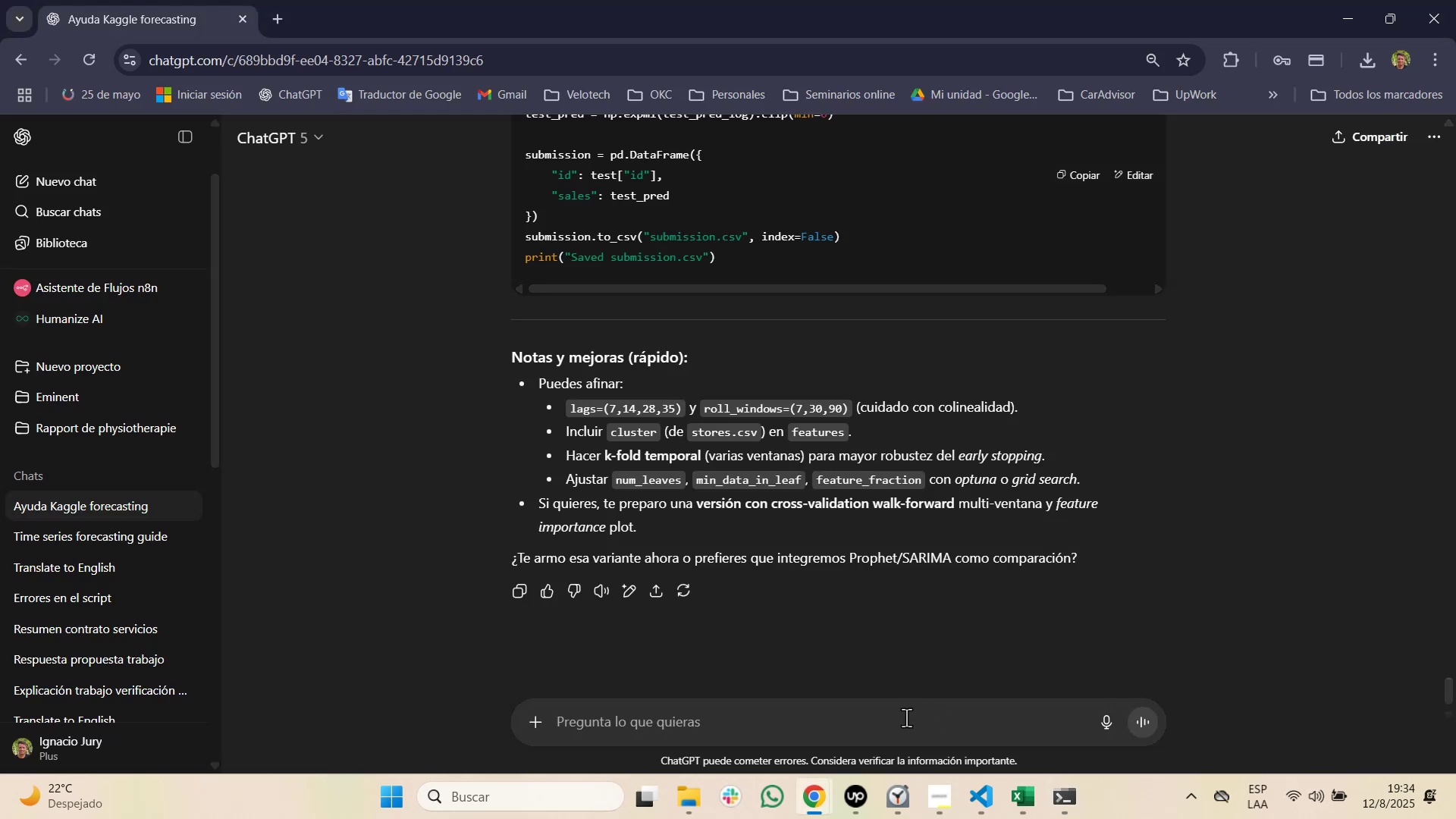 
left_click([905, 721])
 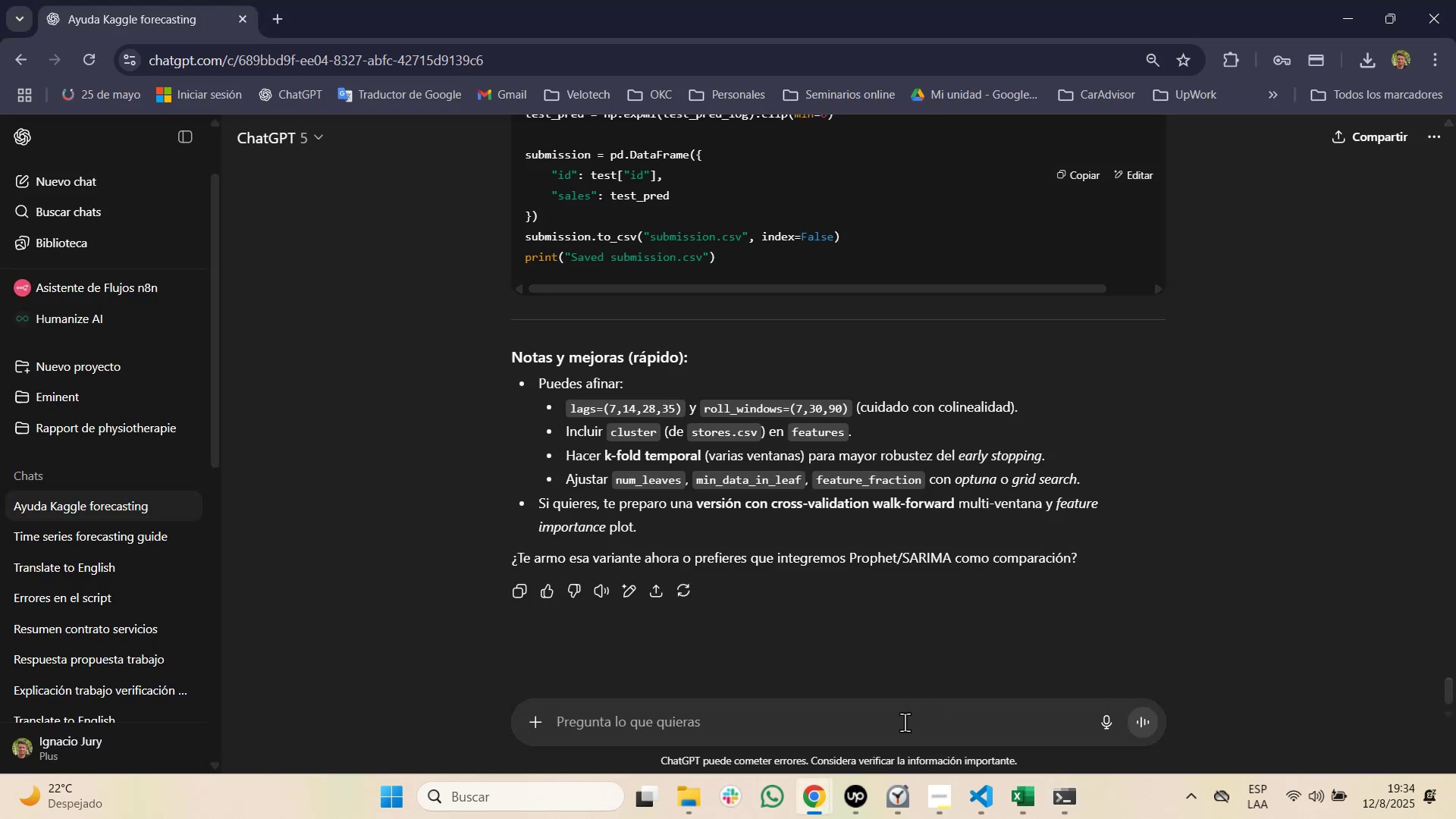 
type(como descargo{)
 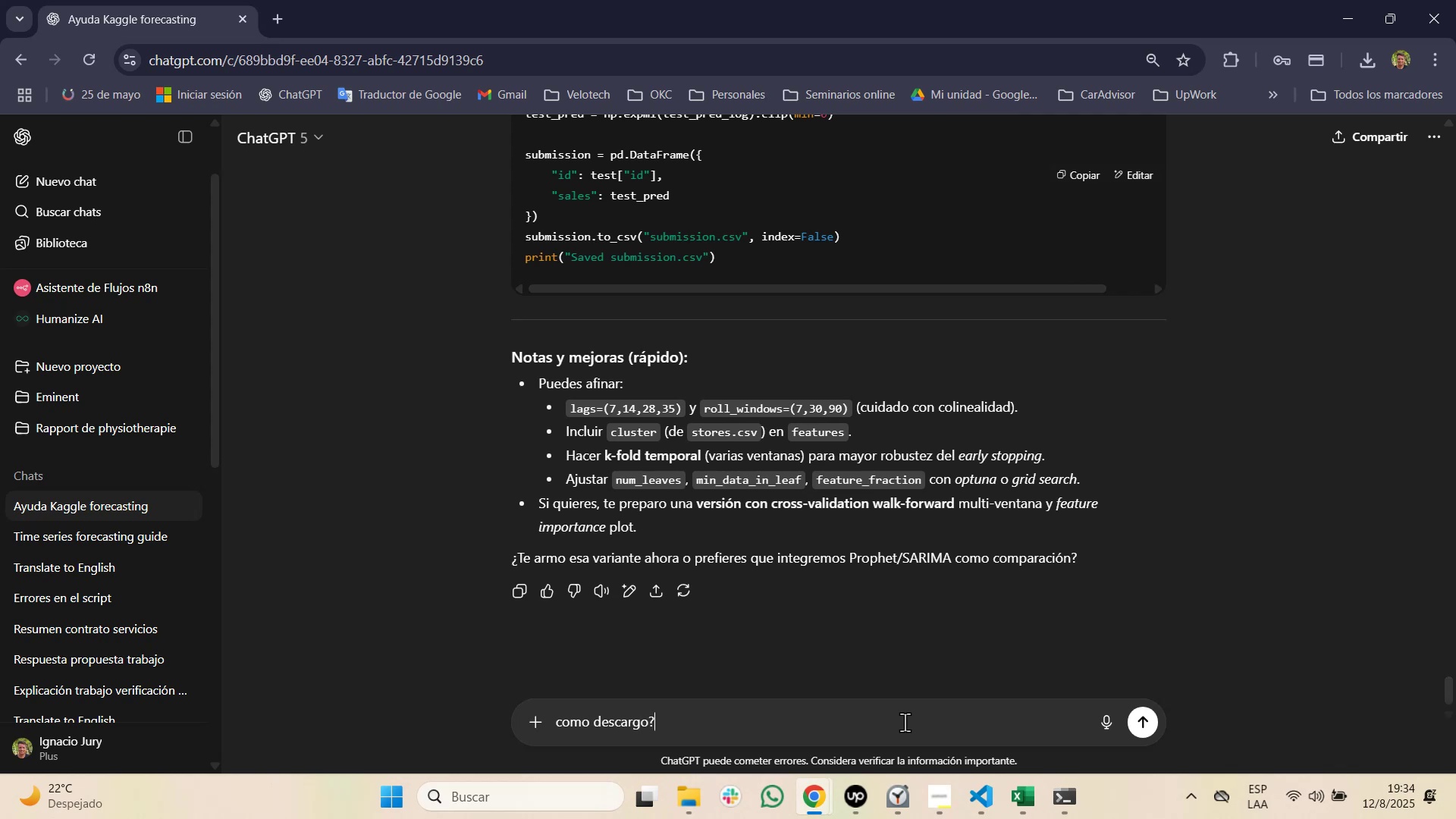 
key(Shift+Enter)
 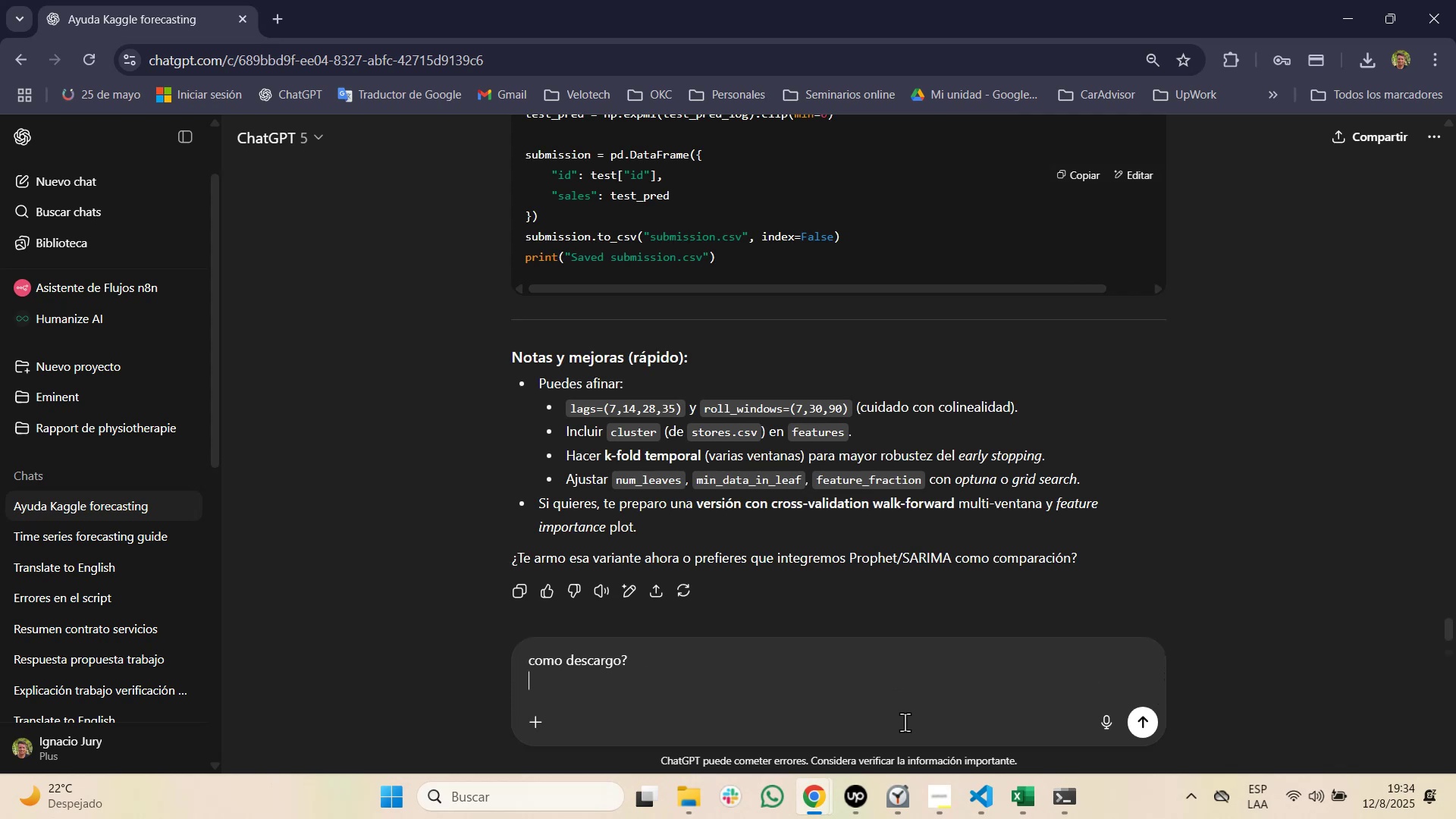 
key(Control+V)
 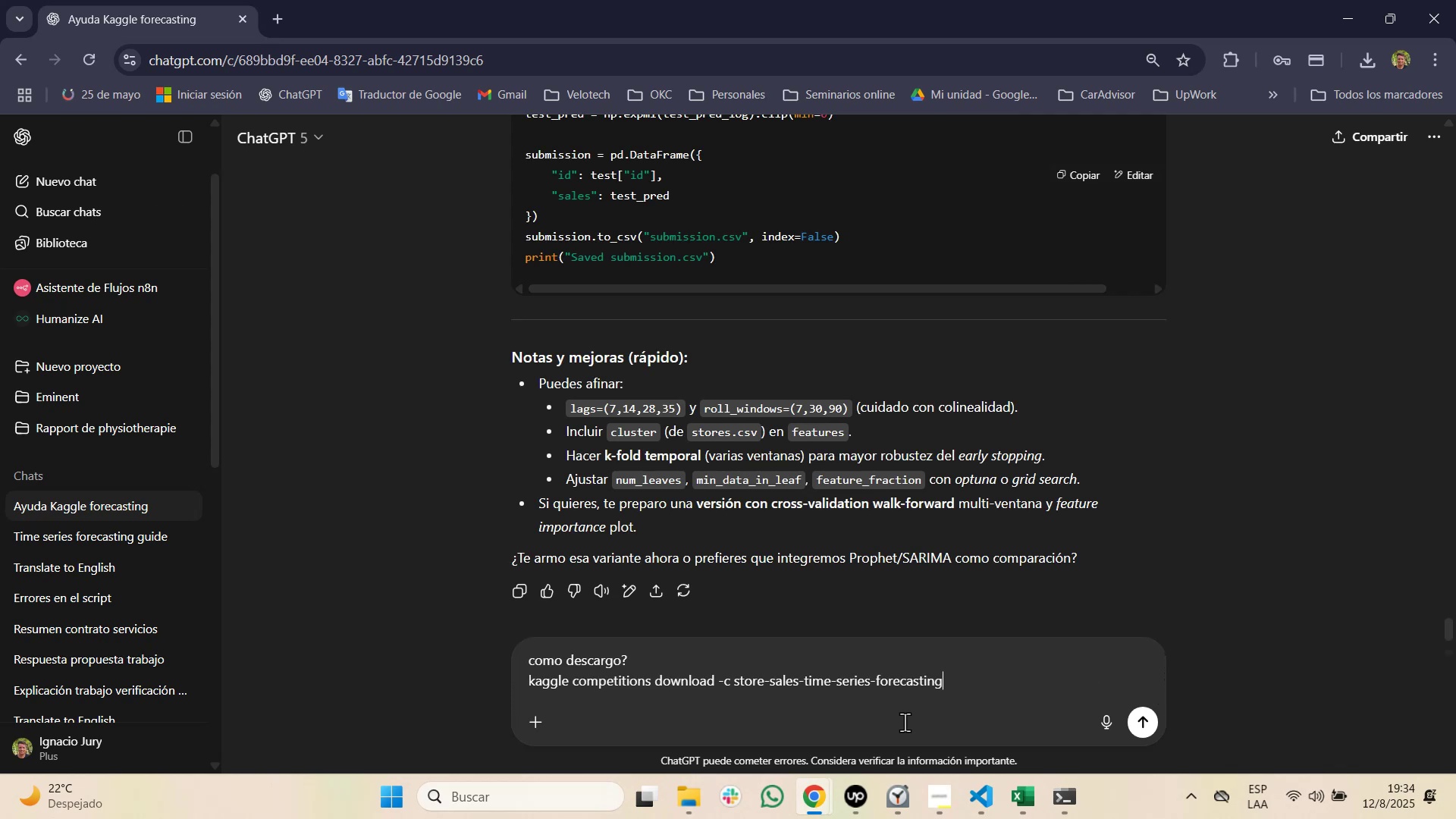 
key(Enter)
 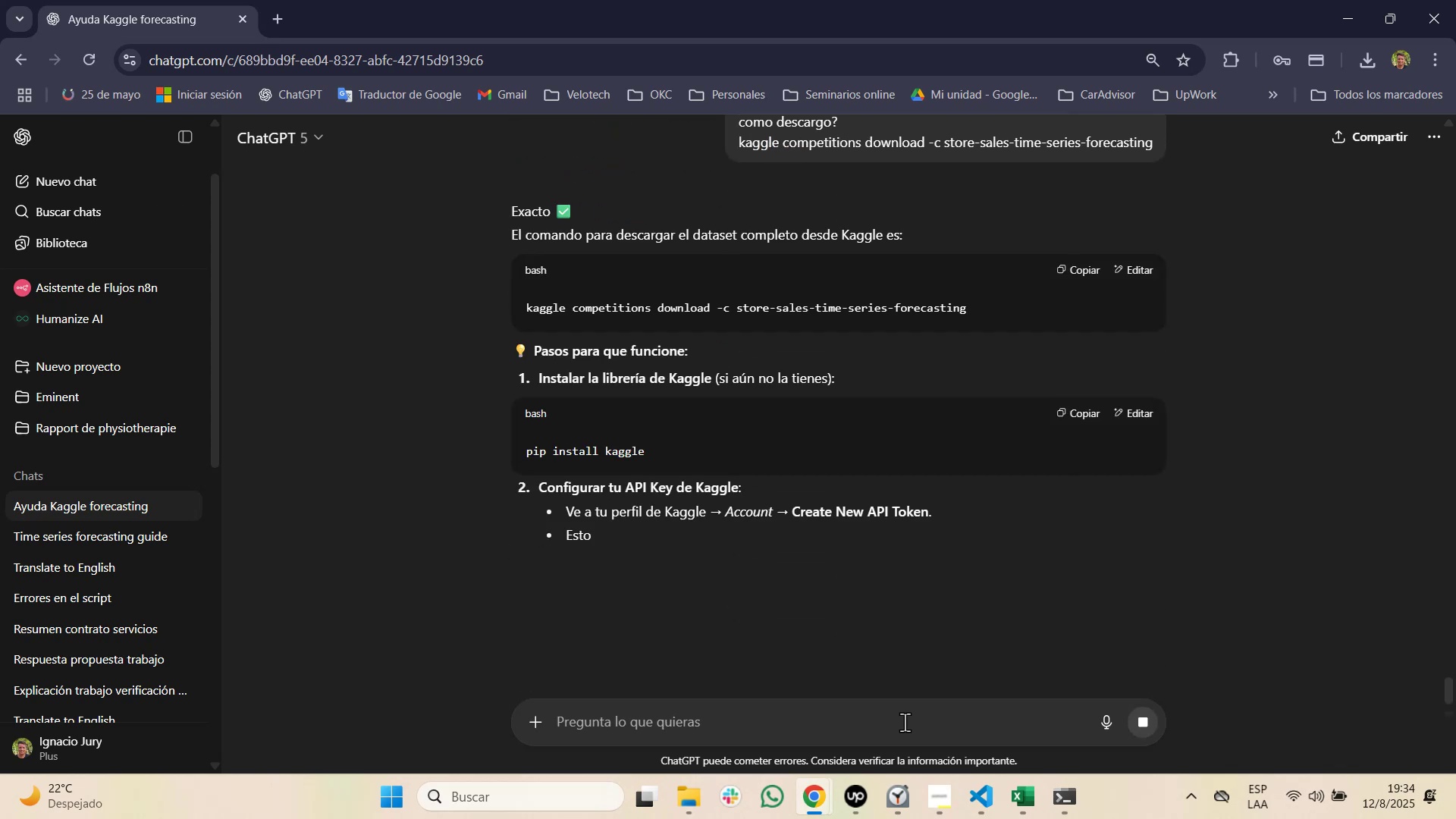 
wait(9.04)
 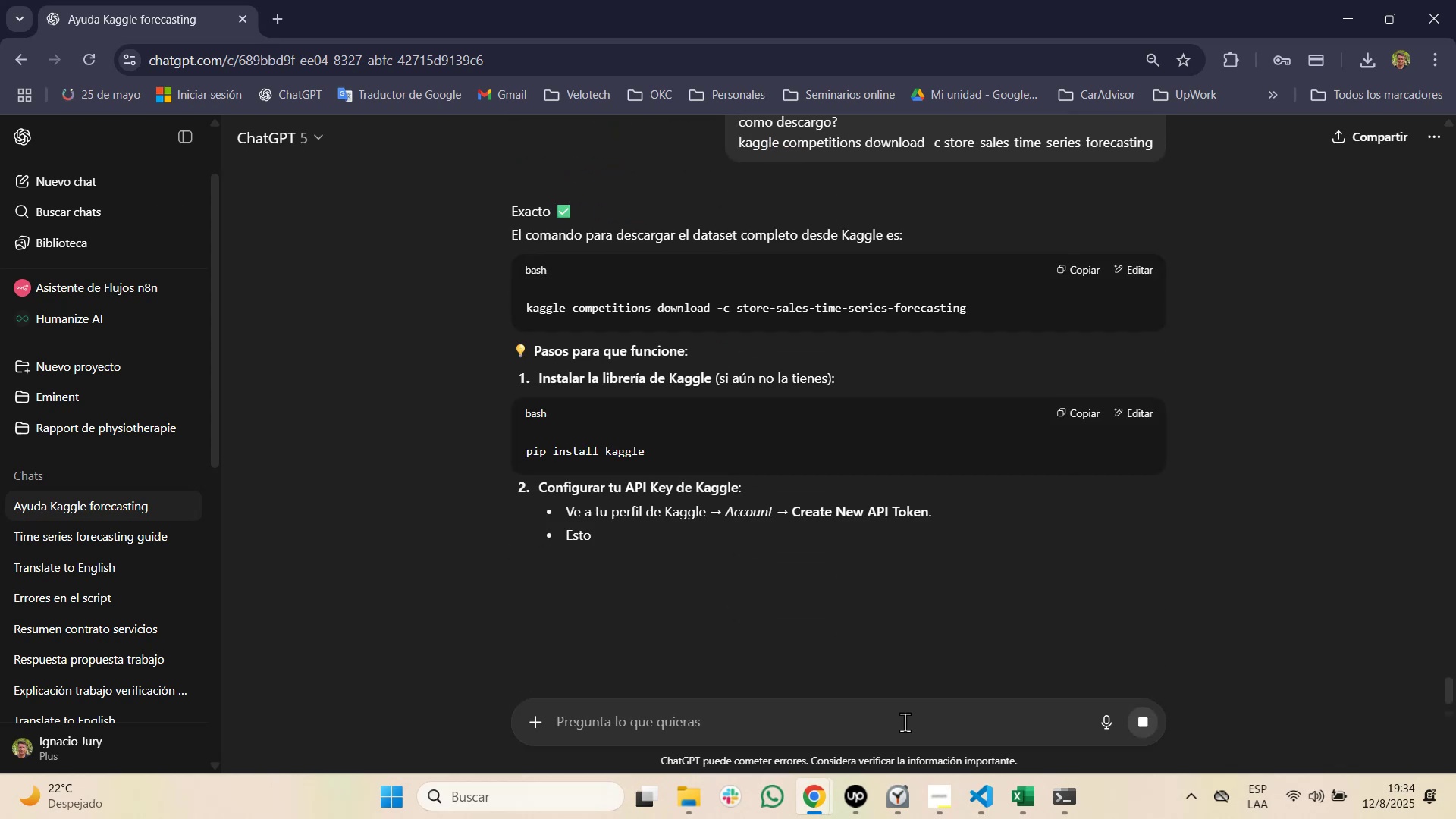 
scroll: coordinate [861, 516], scroll_direction: down, amount: 1.0
 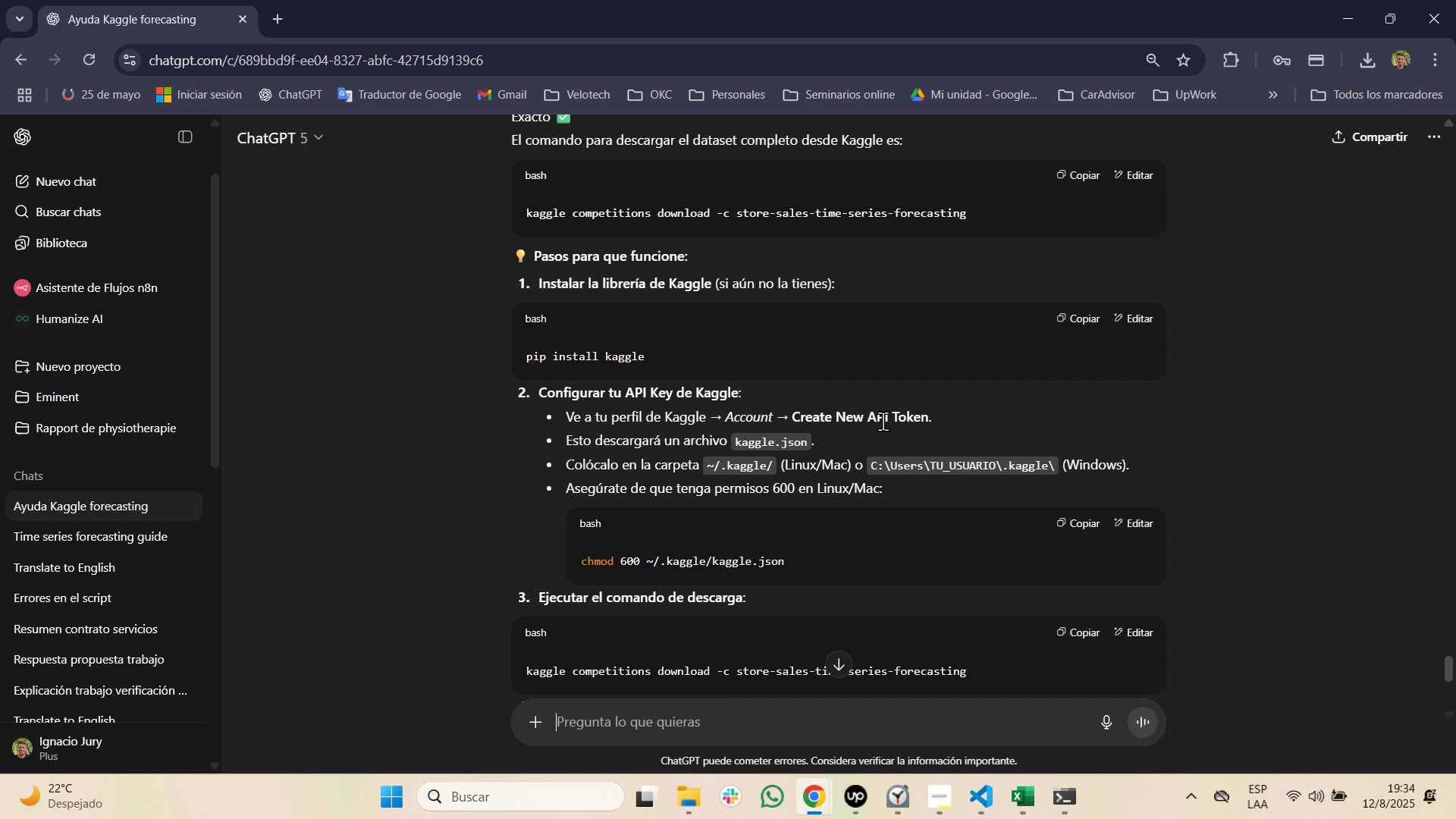 
wait(14.65)
 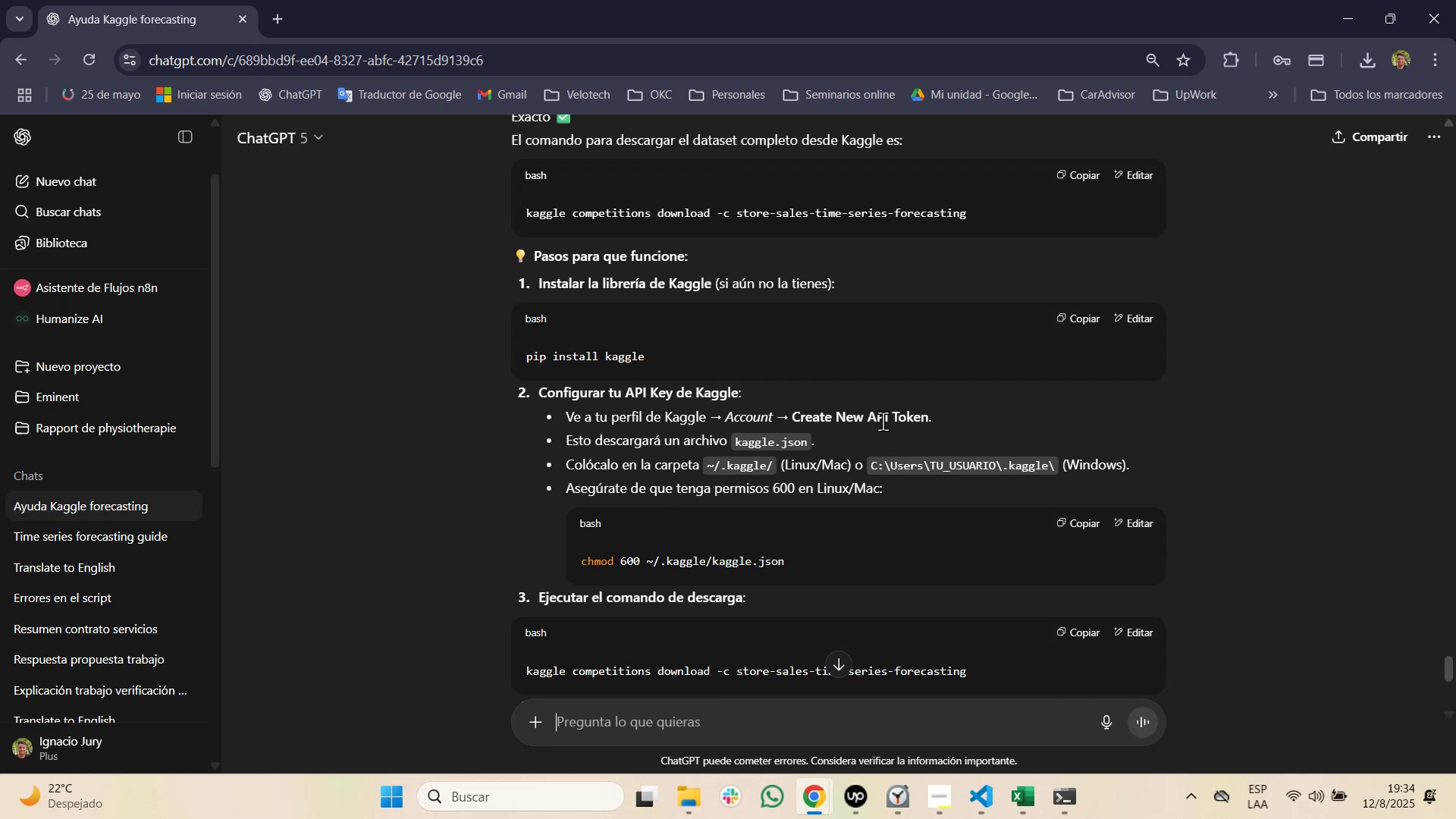 
left_click([1069, 168])
 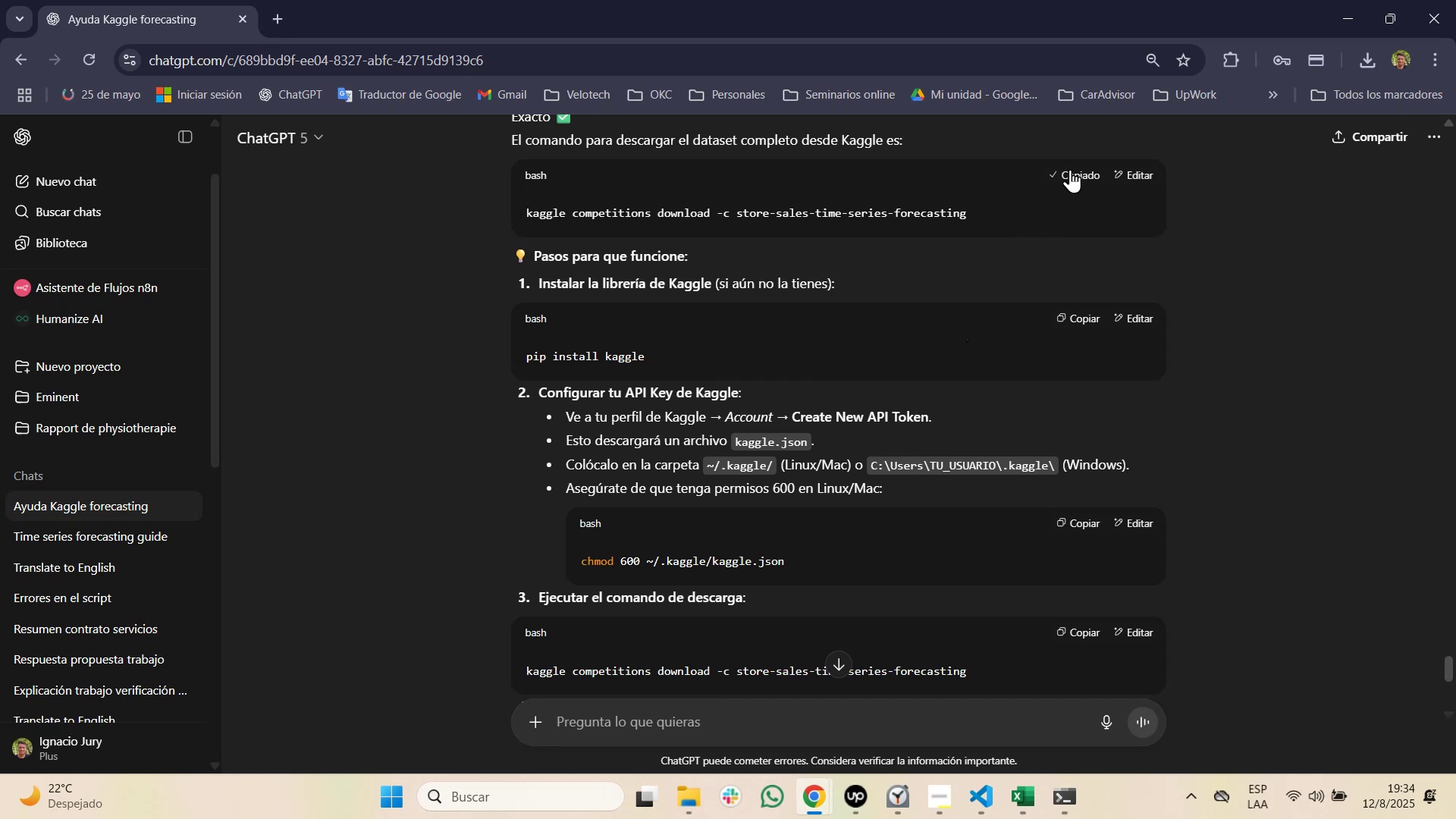 
key(Alt+AltLeft)
 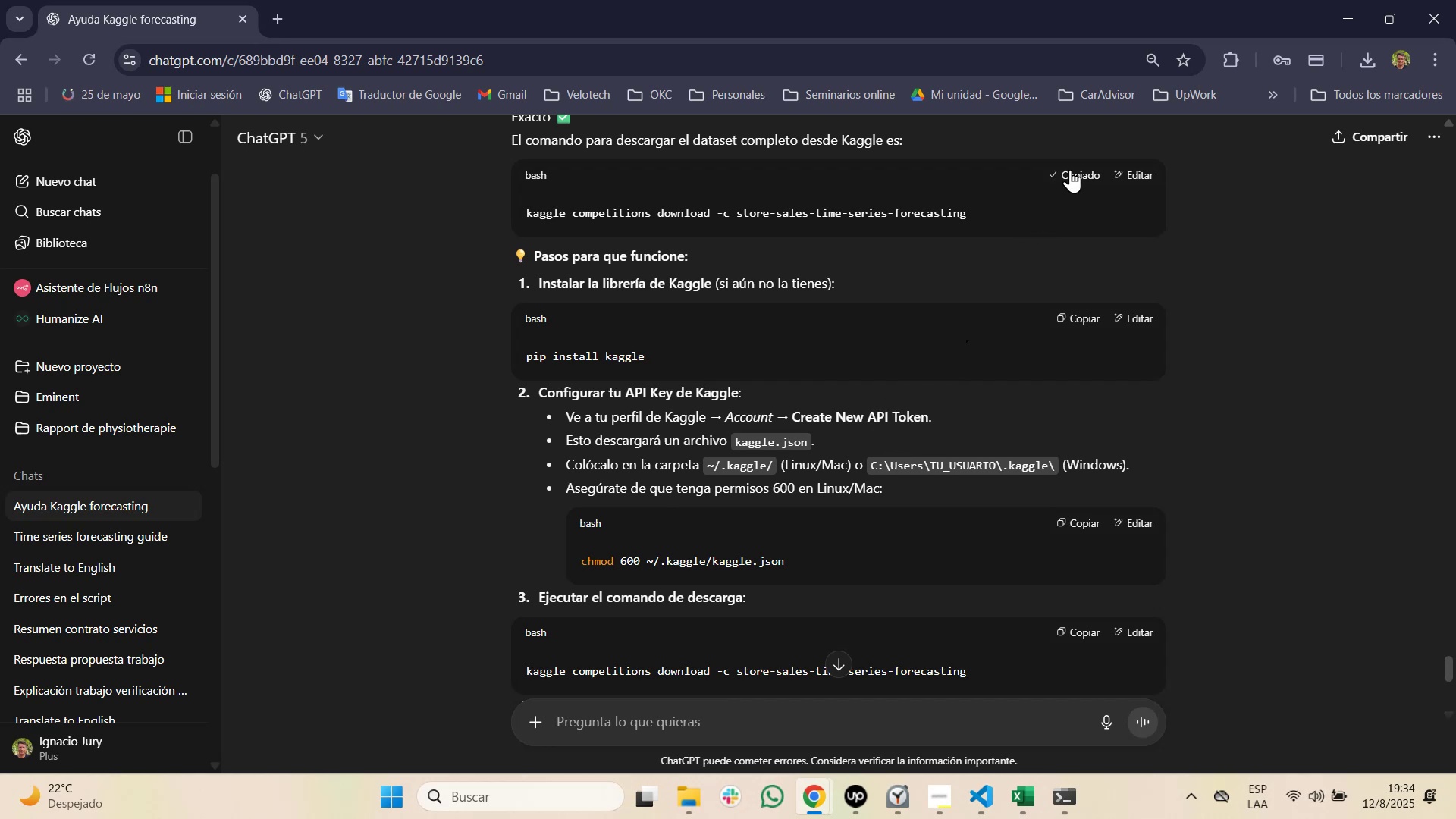 
key(Alt+Tab)
 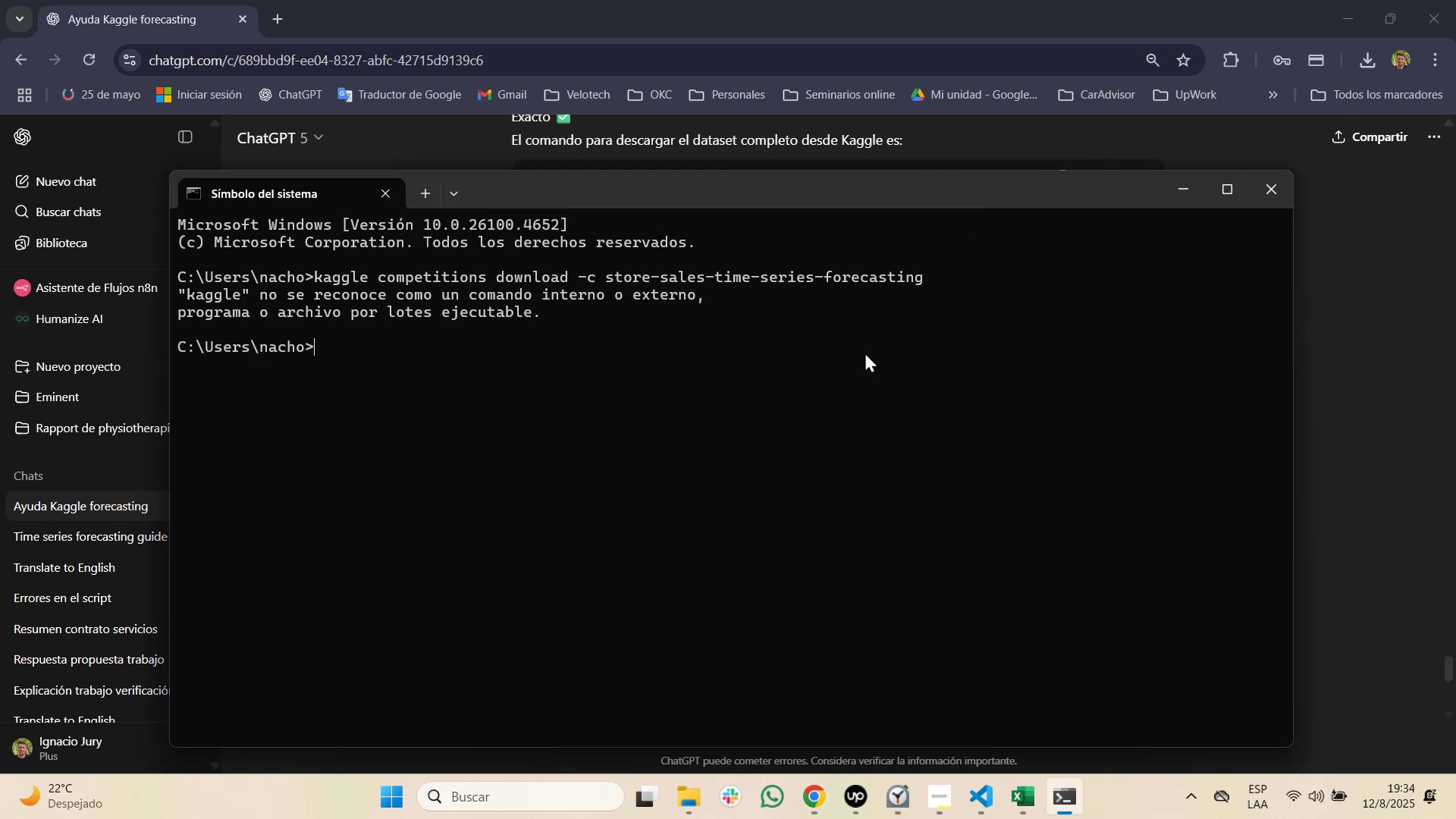 
right_click([744, 482])
 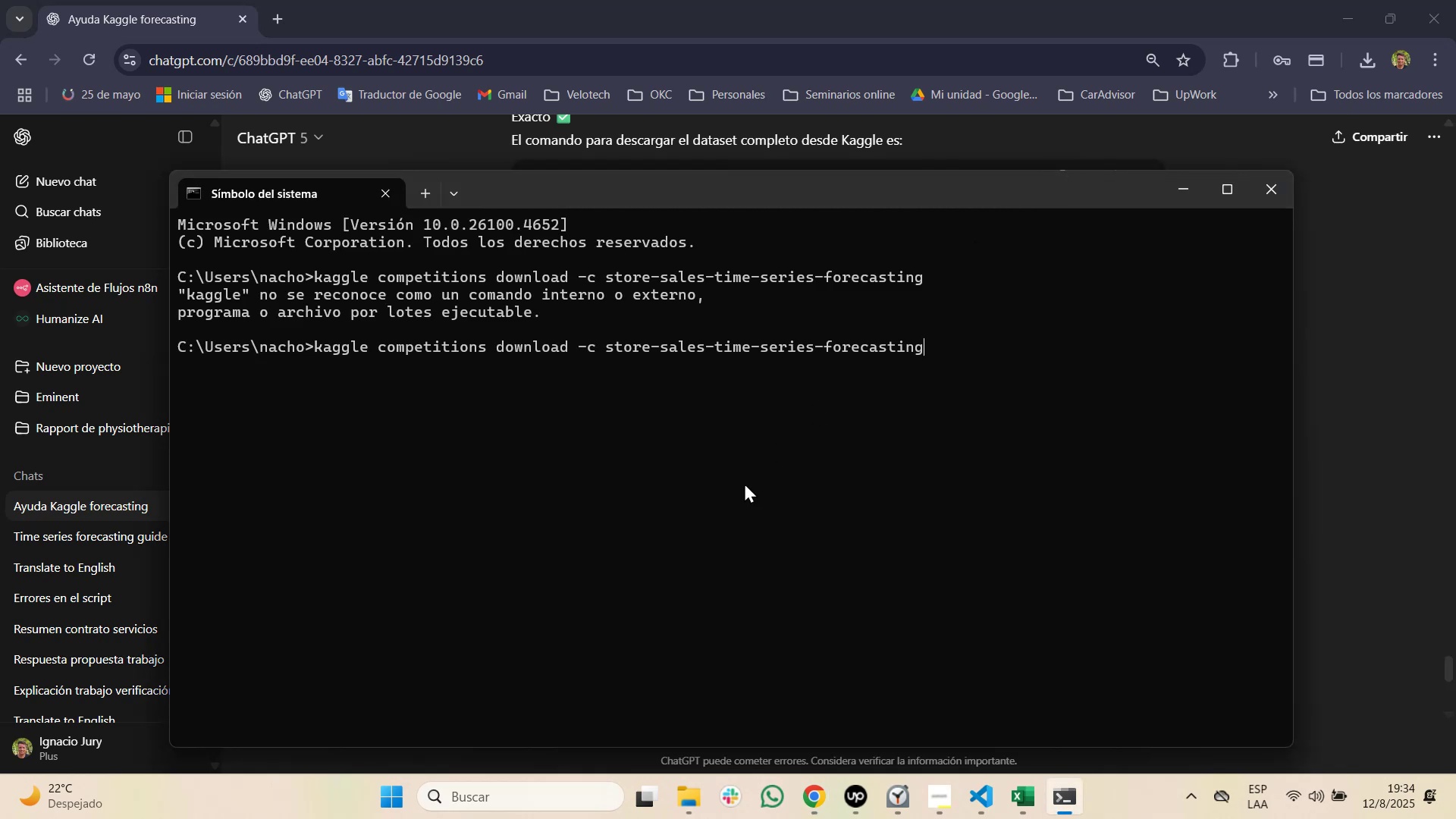 
key(Enter)
 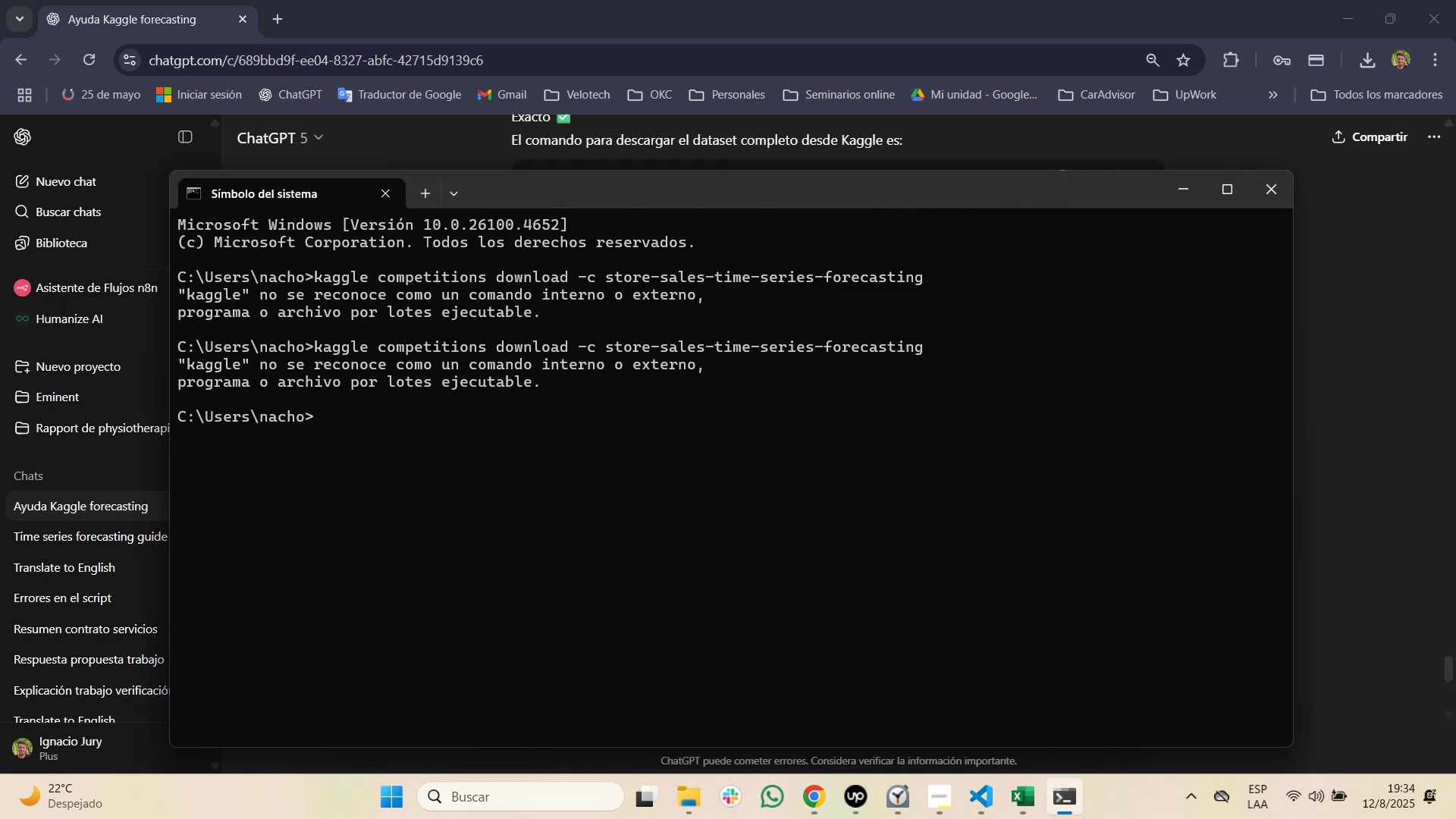 
key(Alt+AltLeft)
 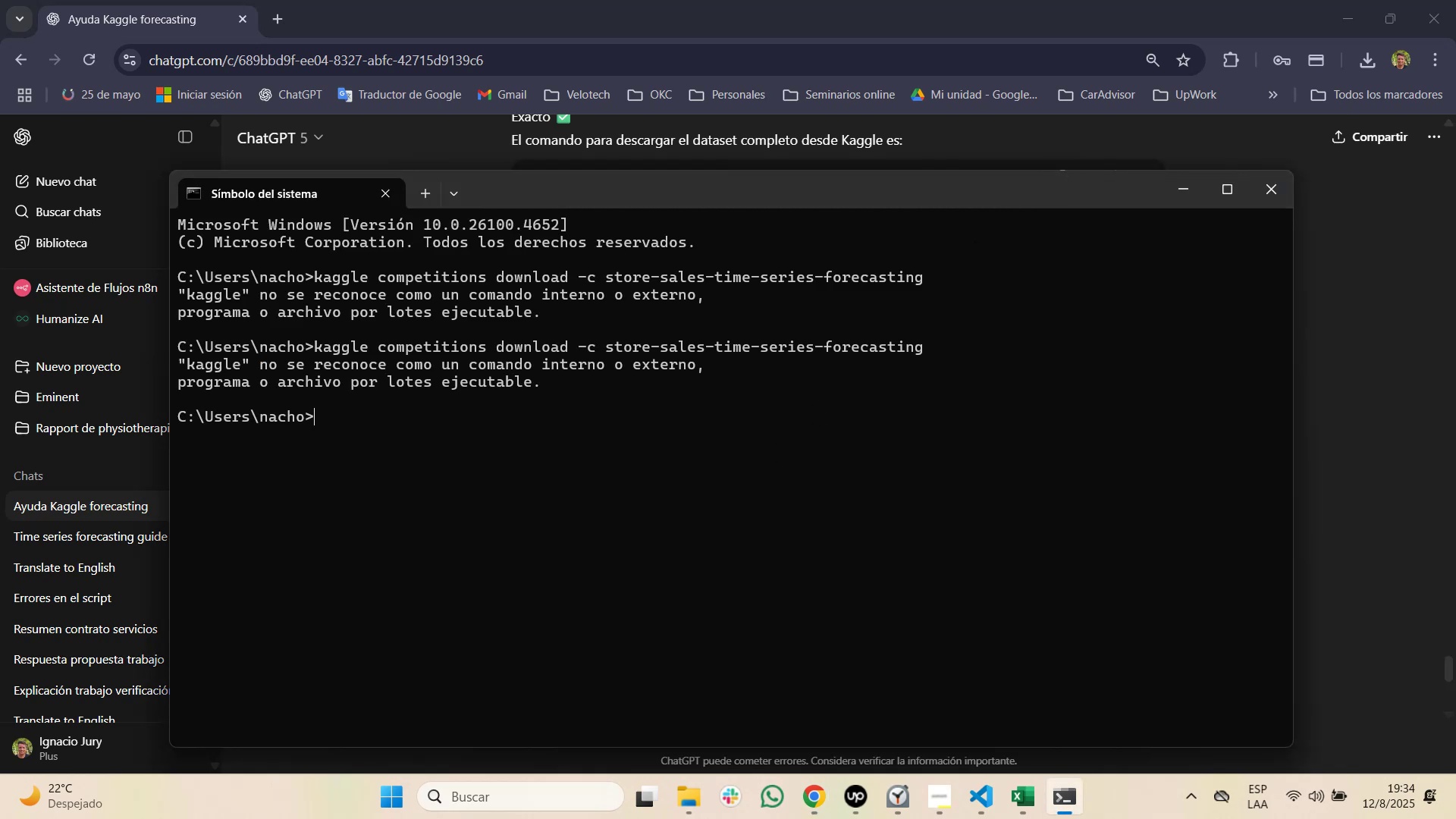 
key(Alt+Tab)
 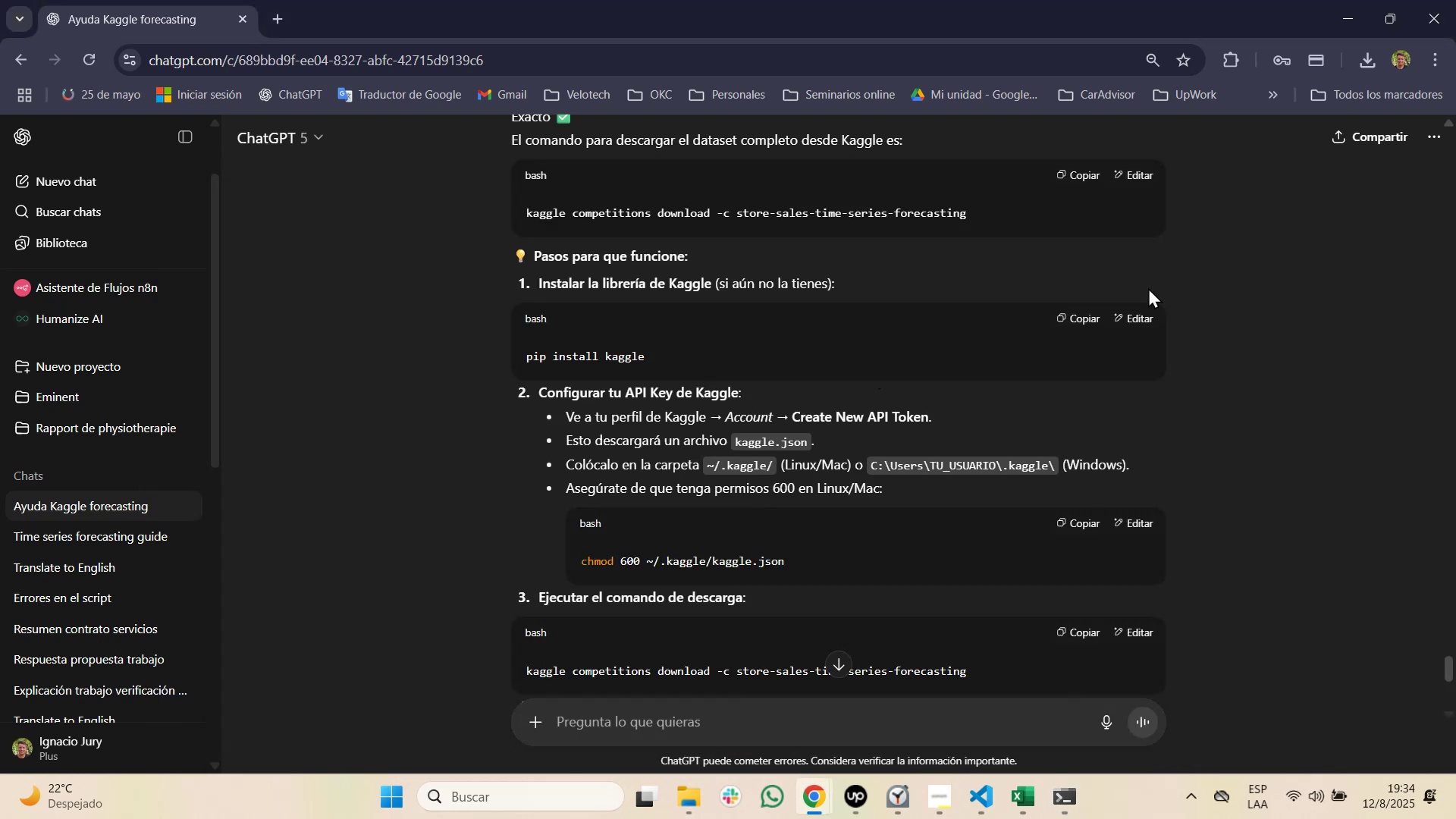 
left_click([1074, 315])
 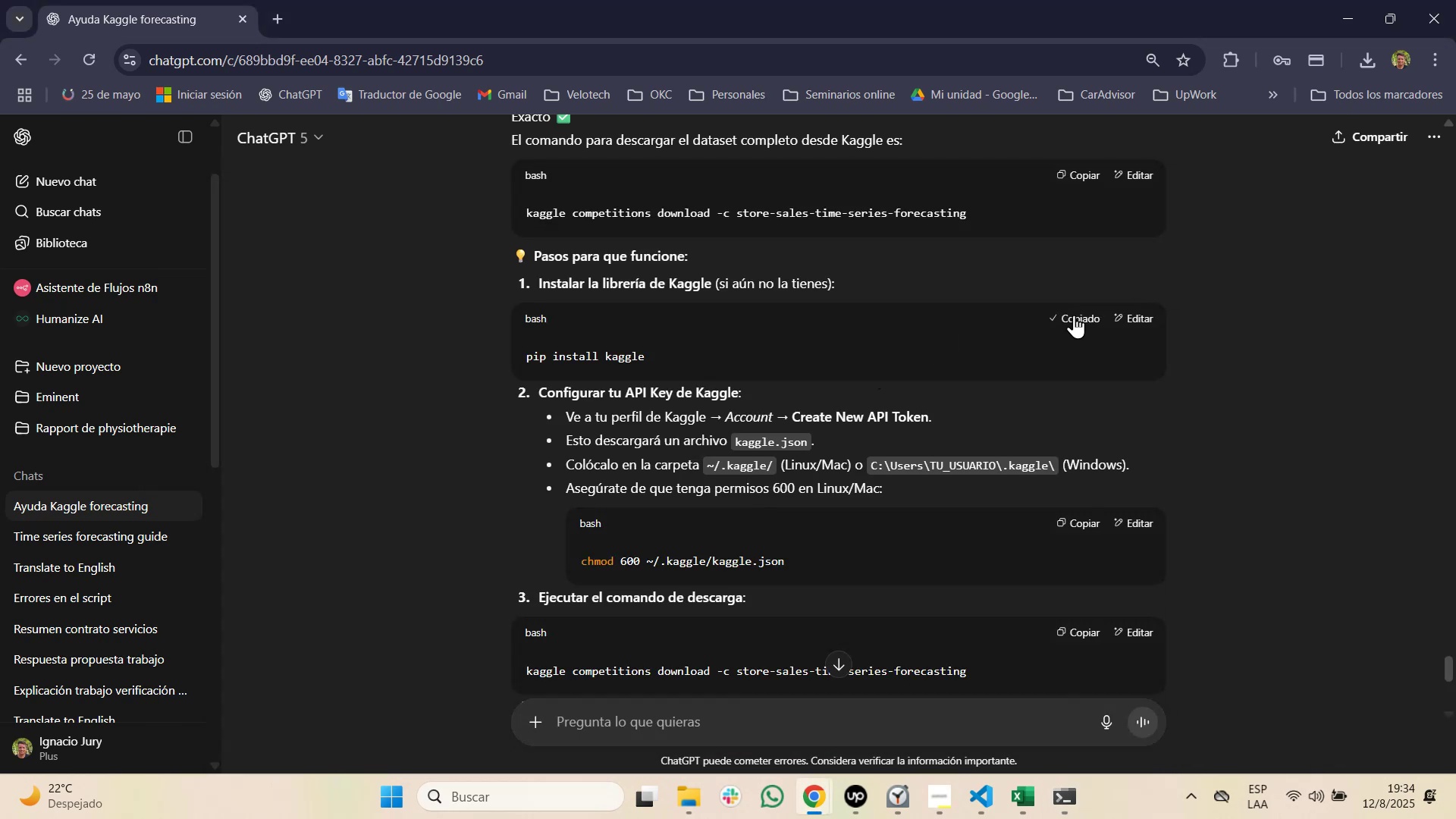 
key(Alt+AltLeft)
 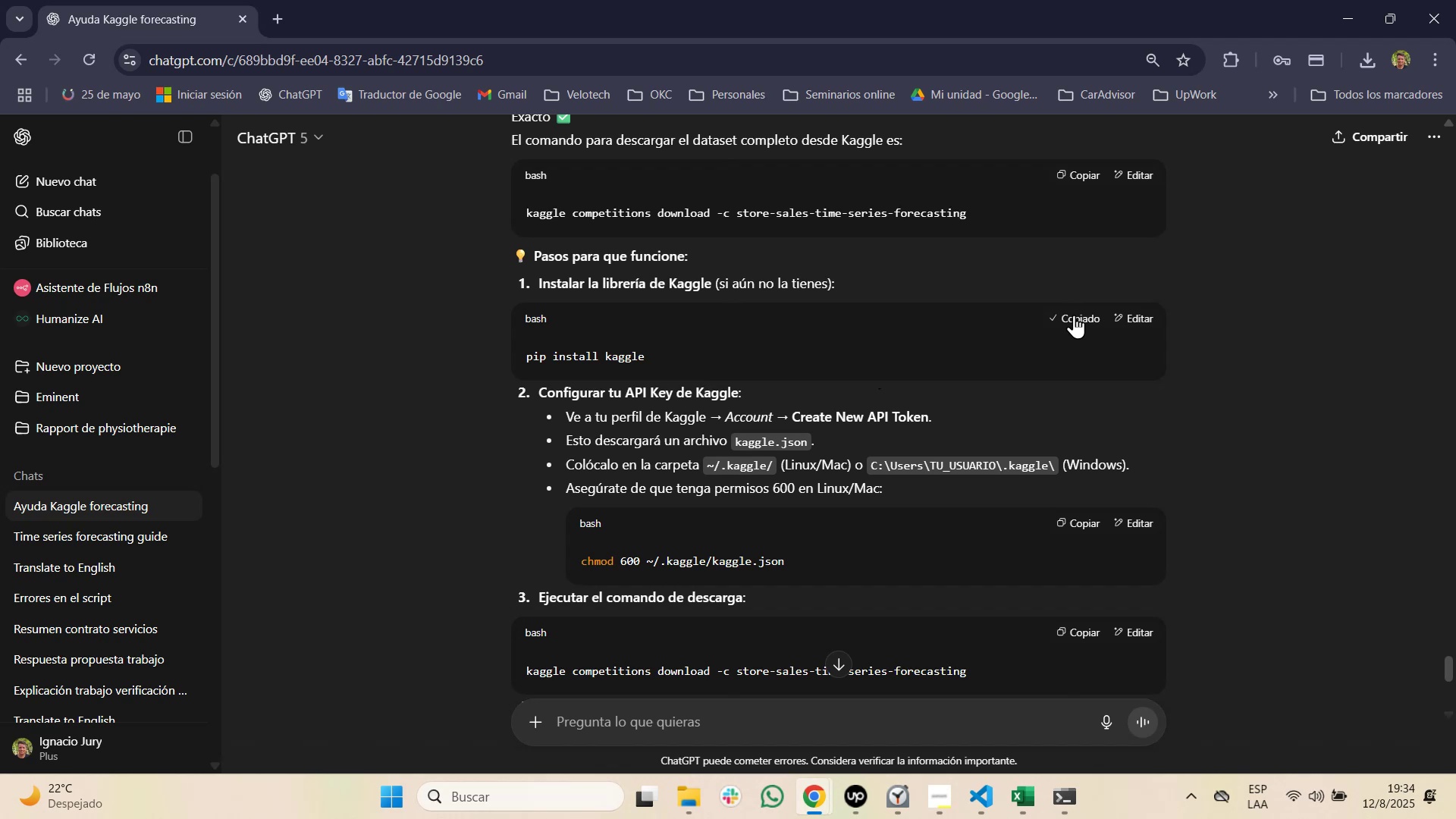 
key(Alt+Tab)
 